 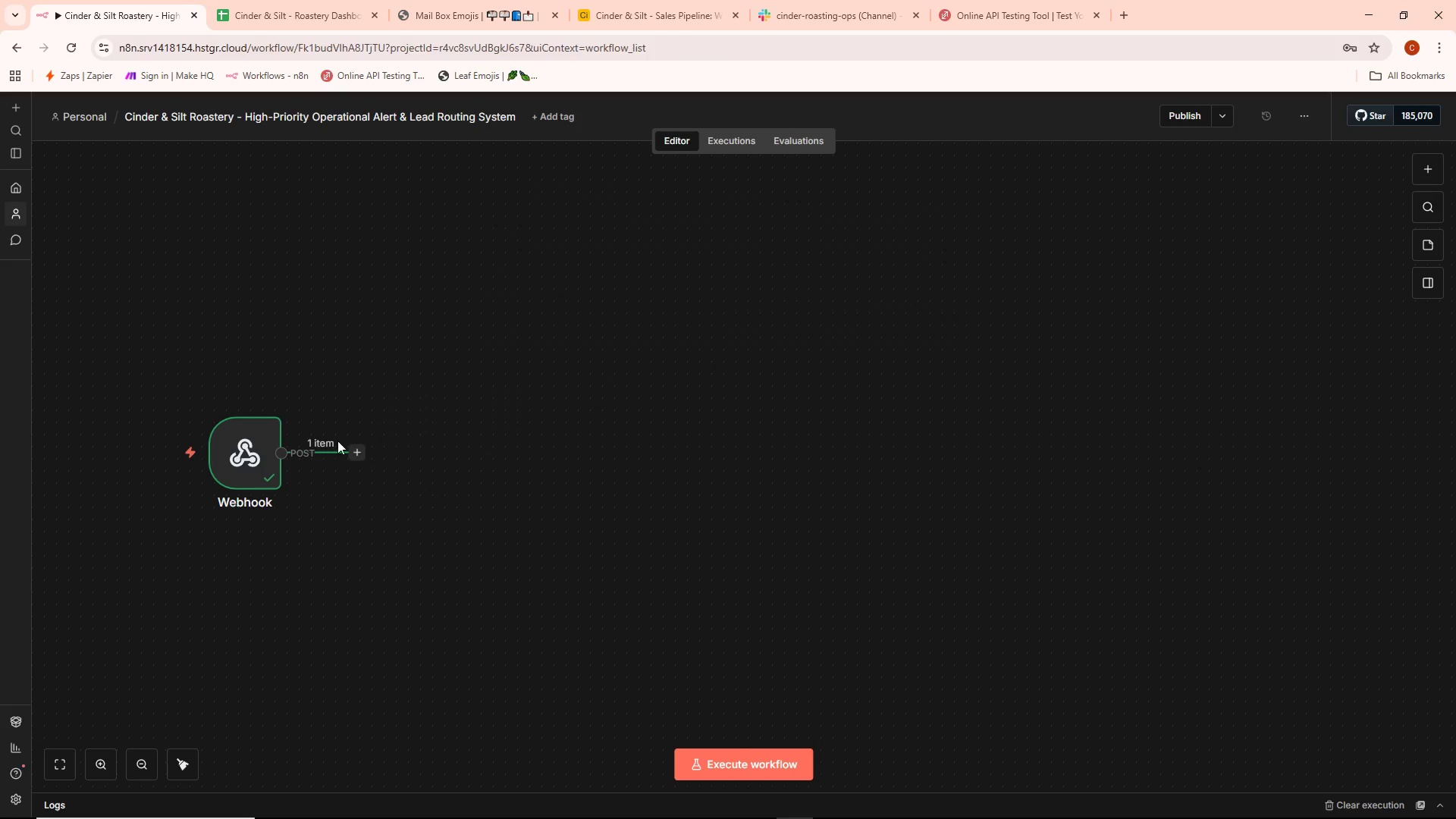 
left_click([1283, 202])
 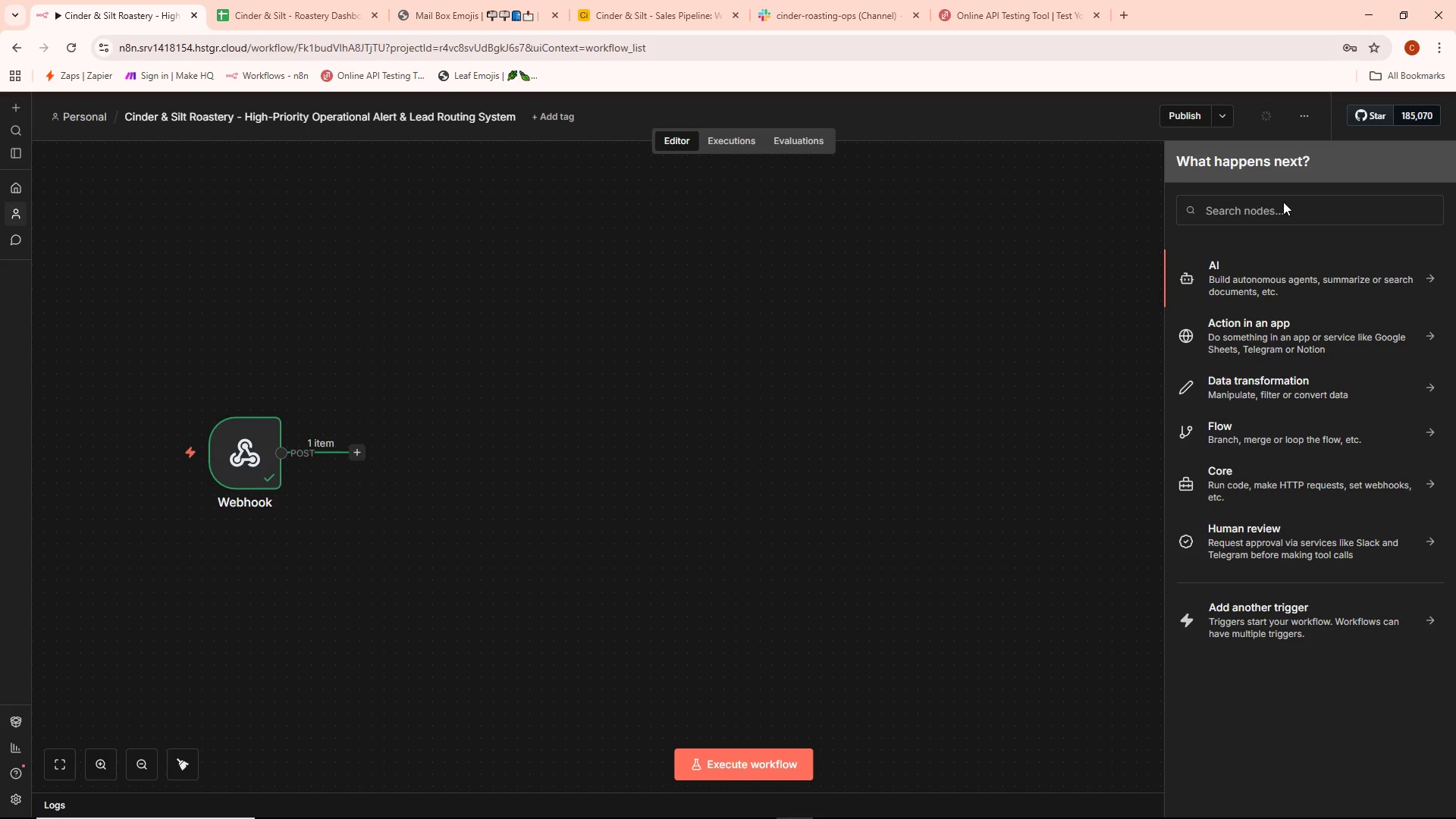 
left_click([1274, 207])
 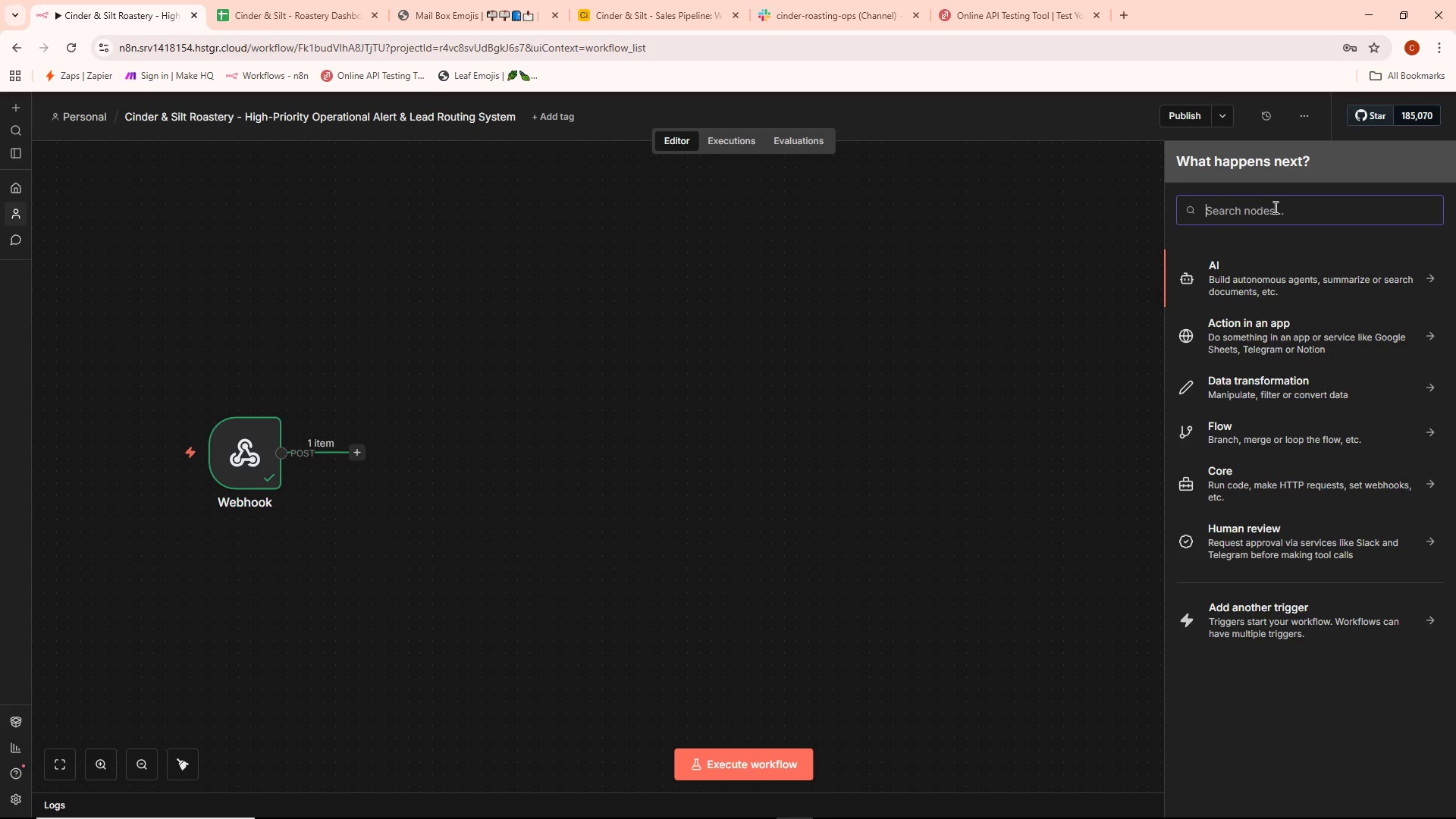 
type(set)
 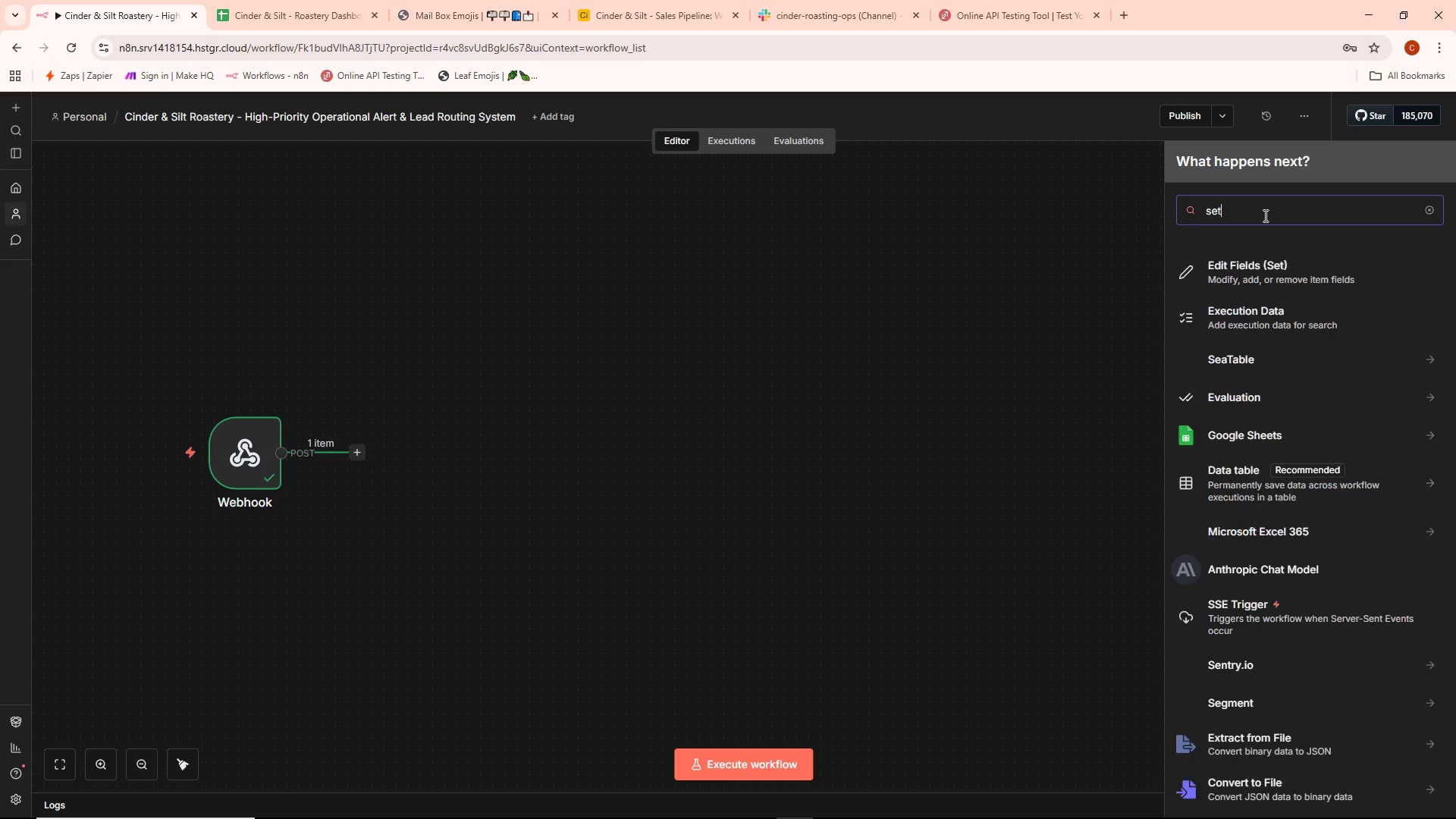 
left_click([1264, 215])
 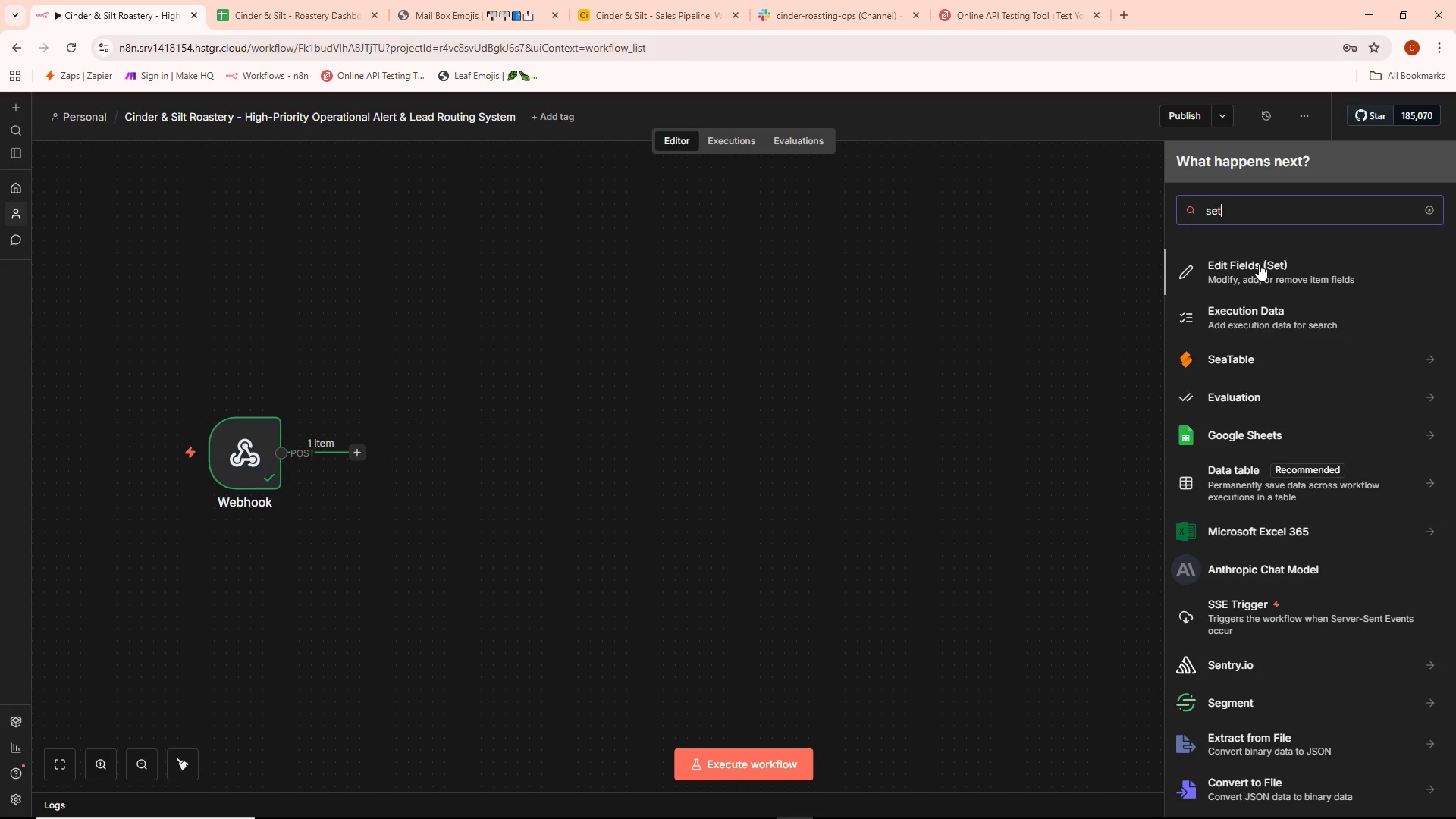 
left_click([1260, 275])
 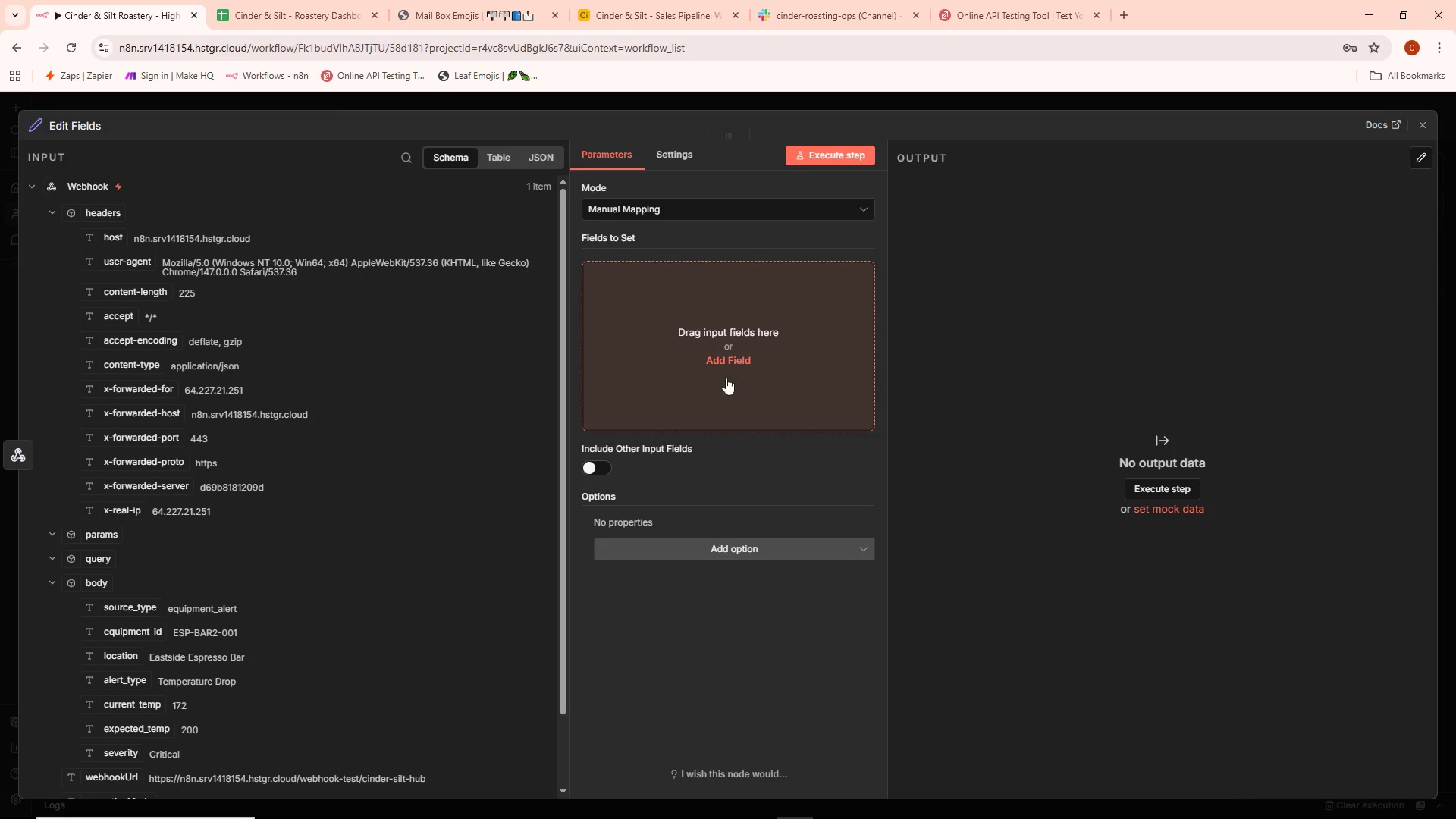 
left_click([755, 324])
 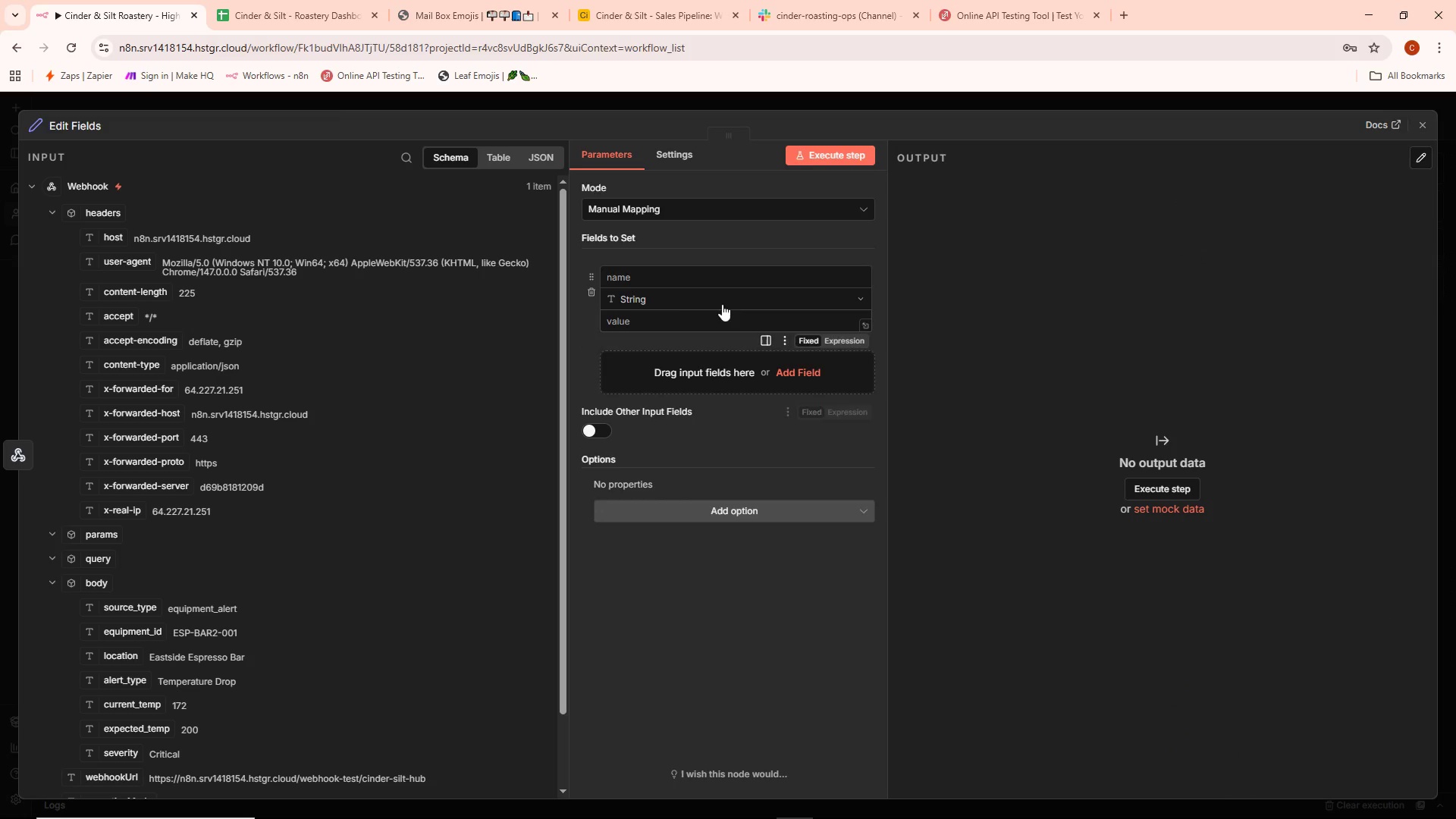 
left_click([657, 280])
 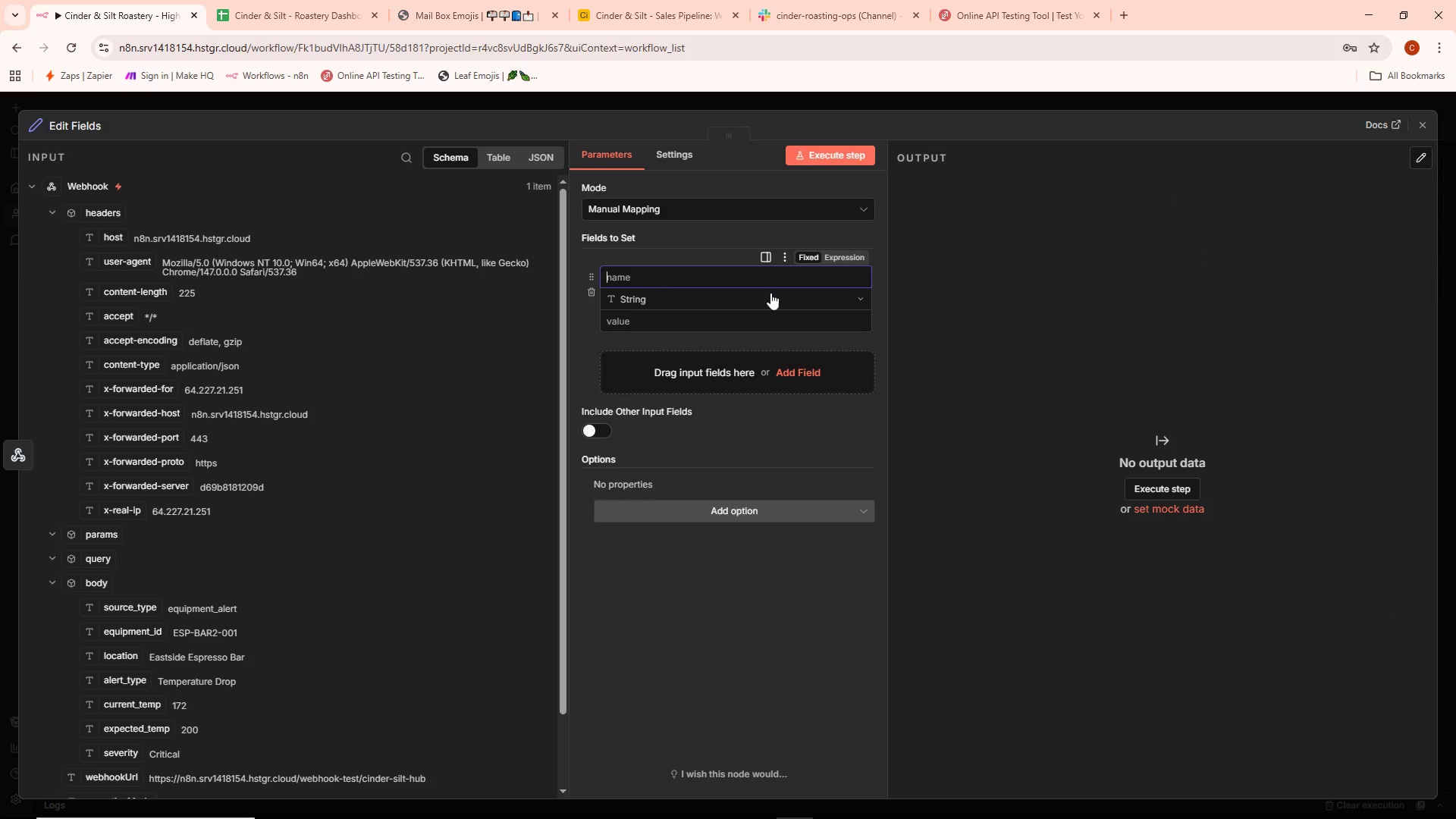 
mouse_move([792, 281])
 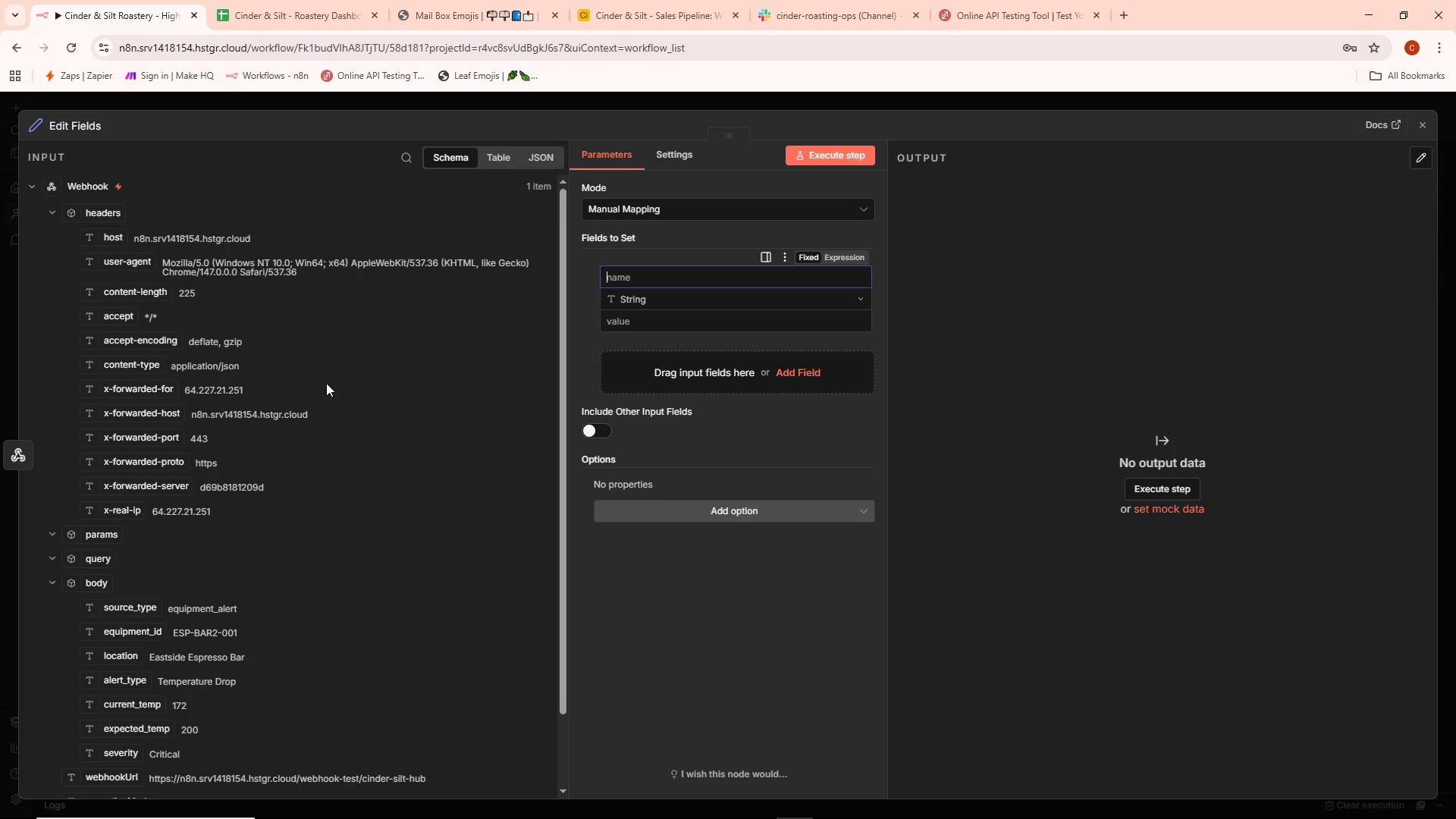 
scroll: coordinate [325, 376], scroll_direction: down, amount: 4.0
 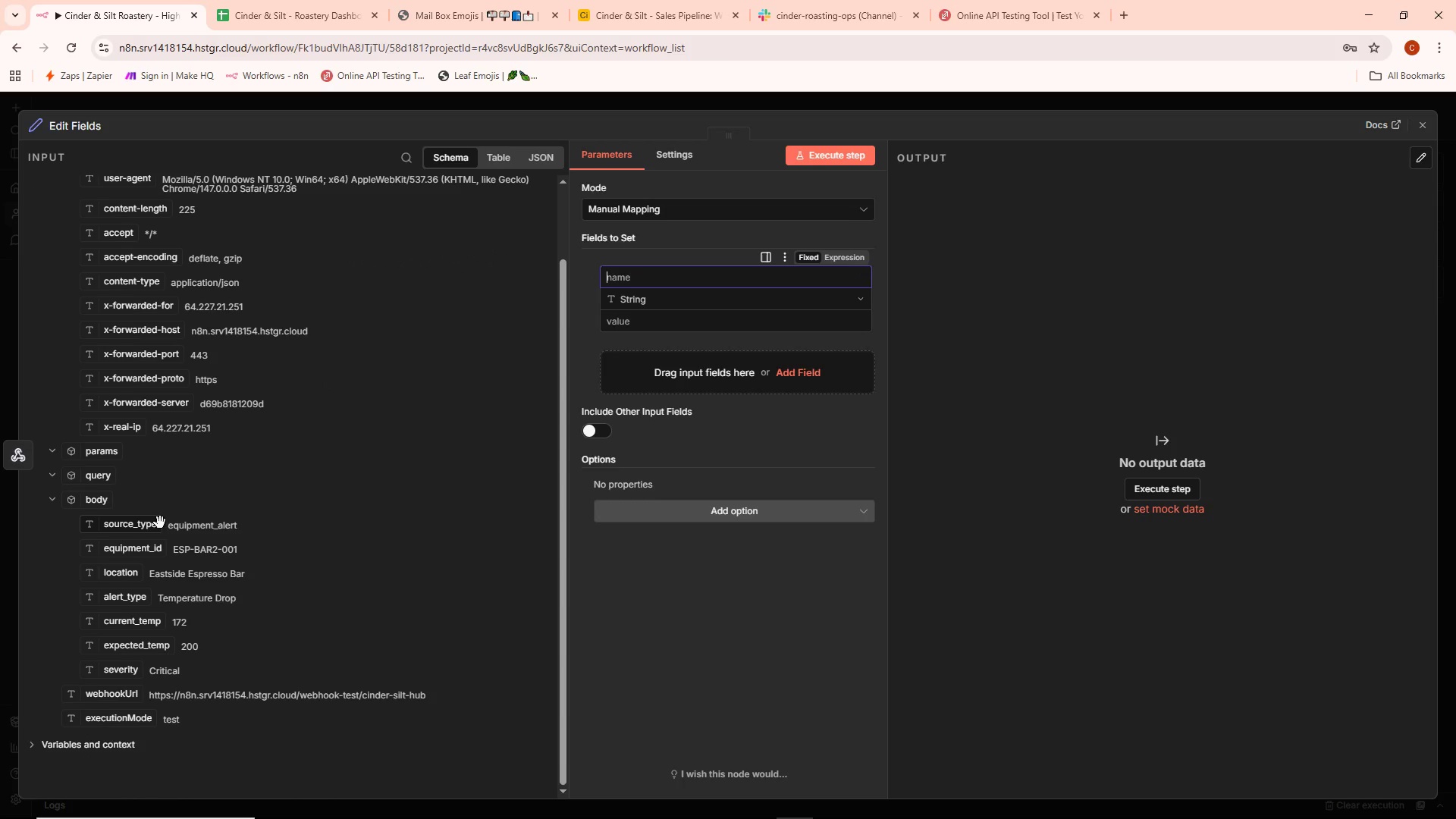 
left_click_drag(start_coordinate=[142, 531], to_coordinate=[642, 285])
 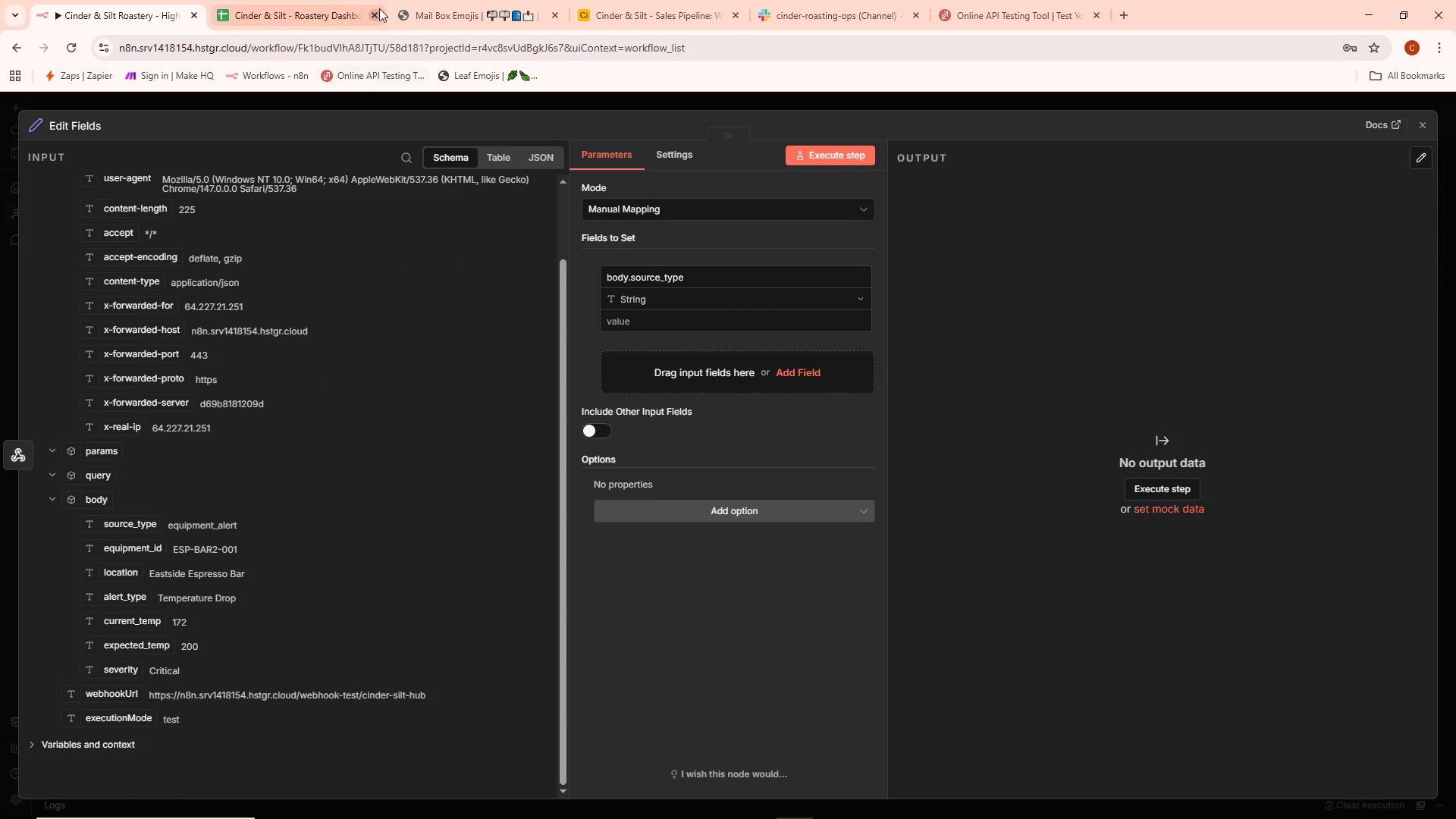 
left_click([1015, 2])
 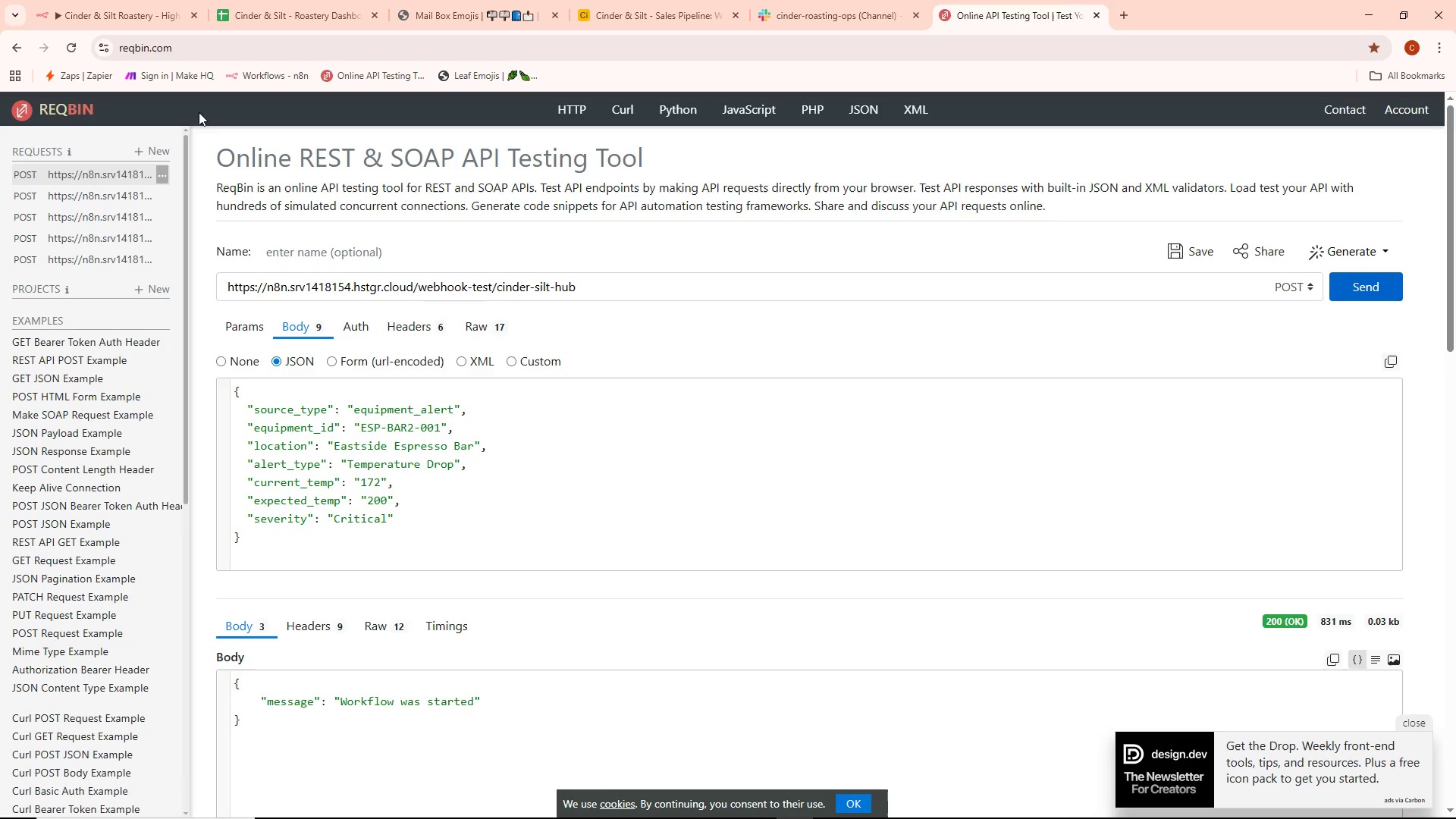 
left_click([150, 13])
 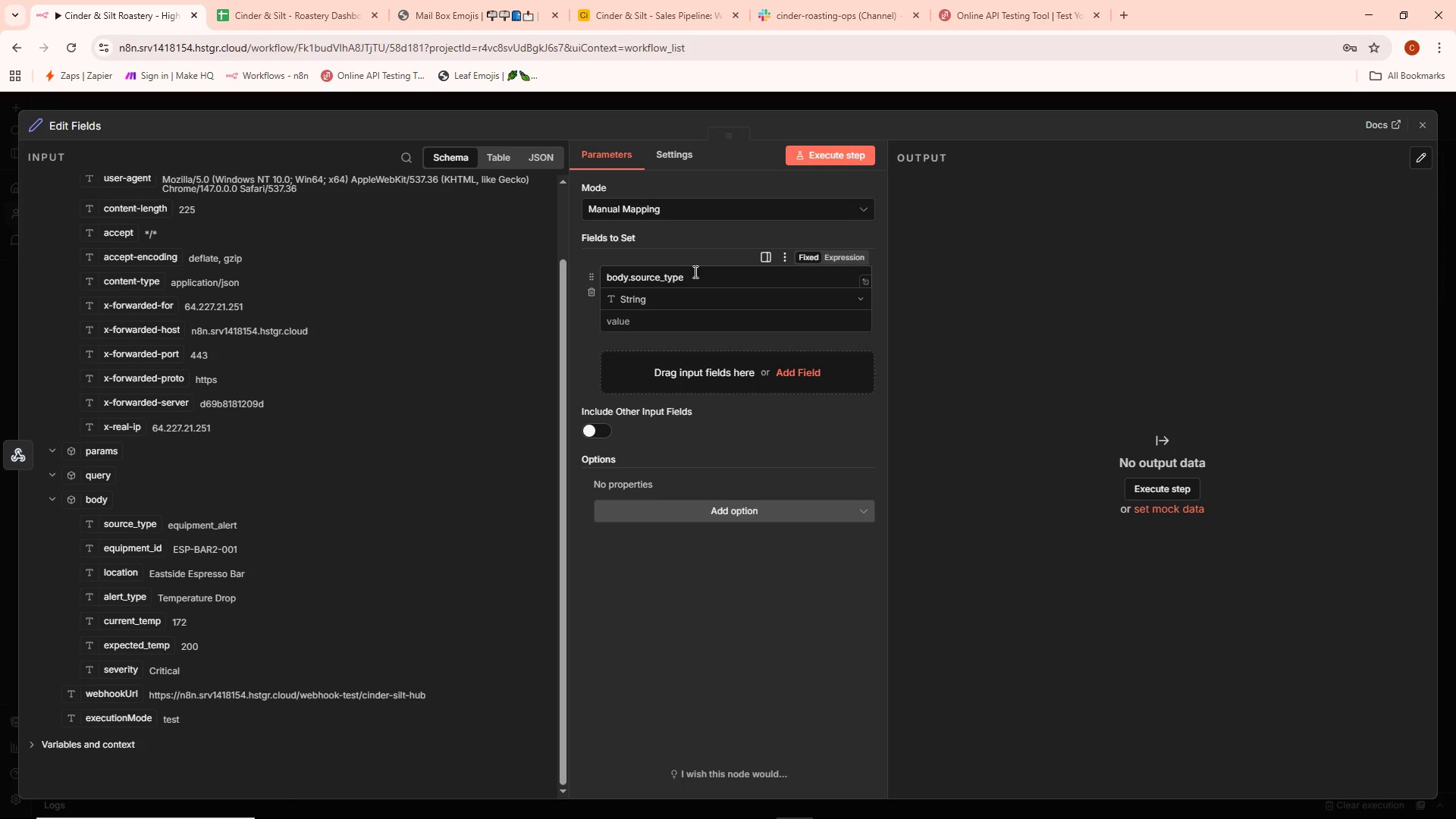 
left_click([699, 273])
 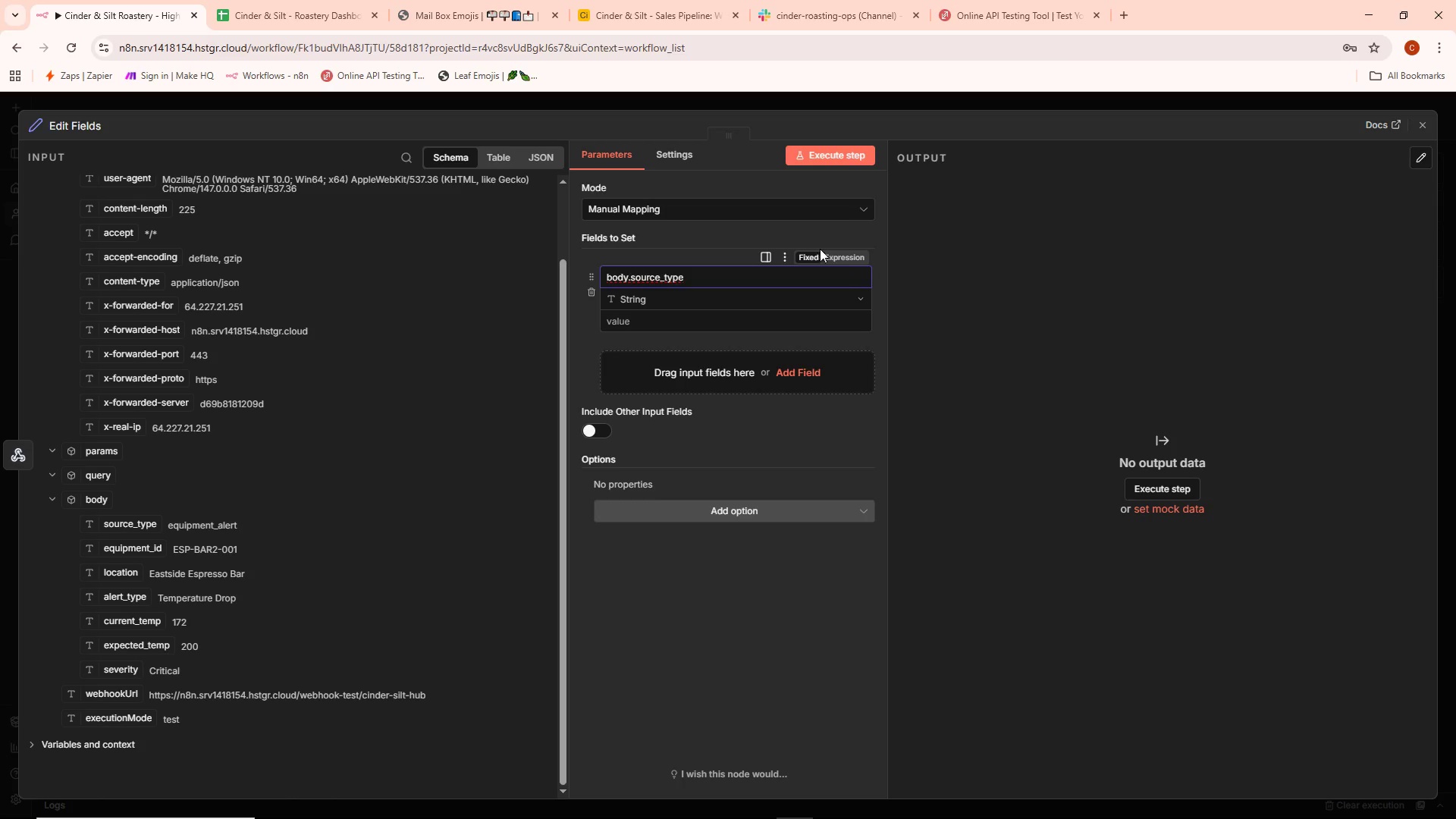 
left_click([843, 259])
 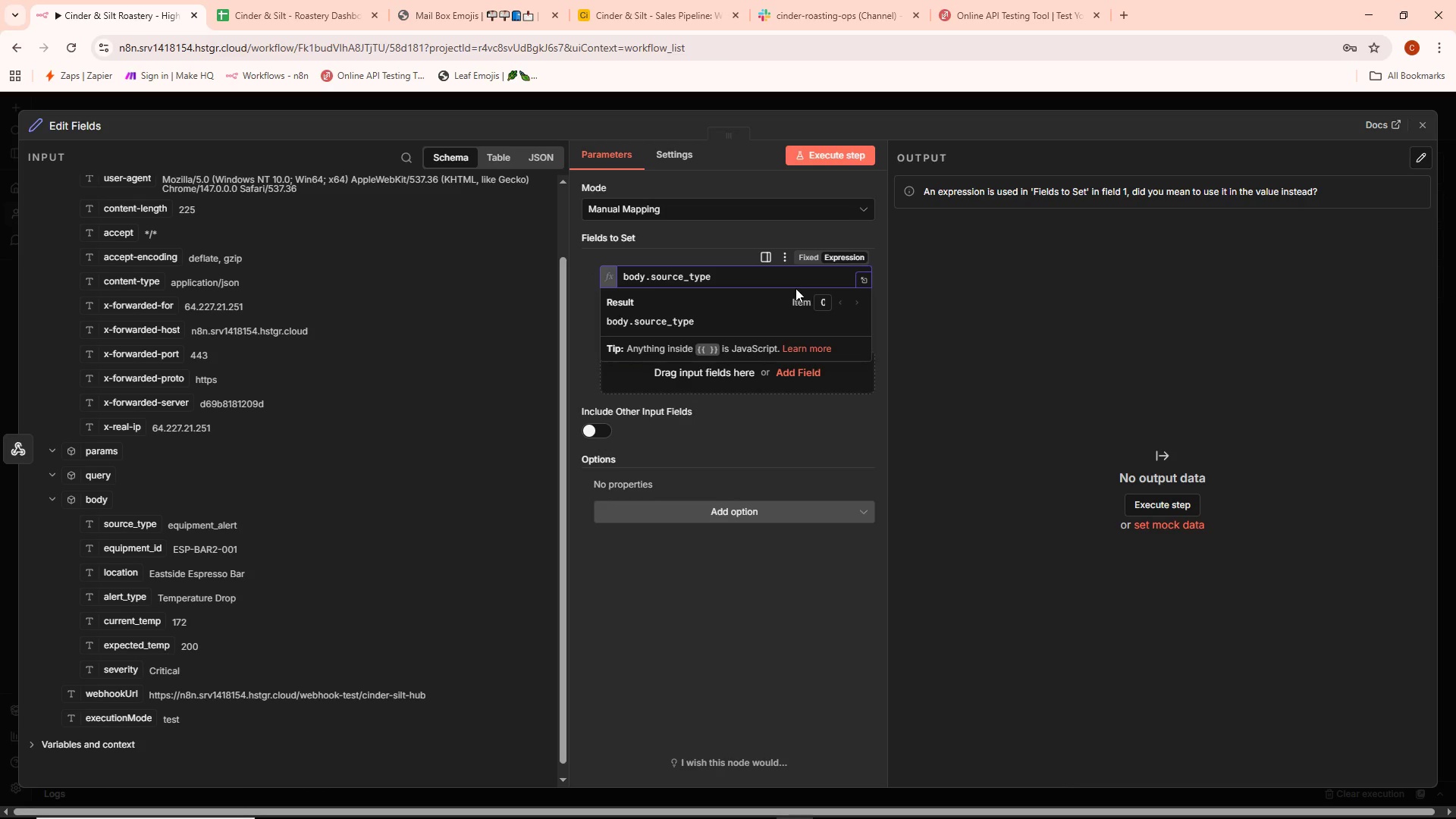 
left_click([789, 283])
 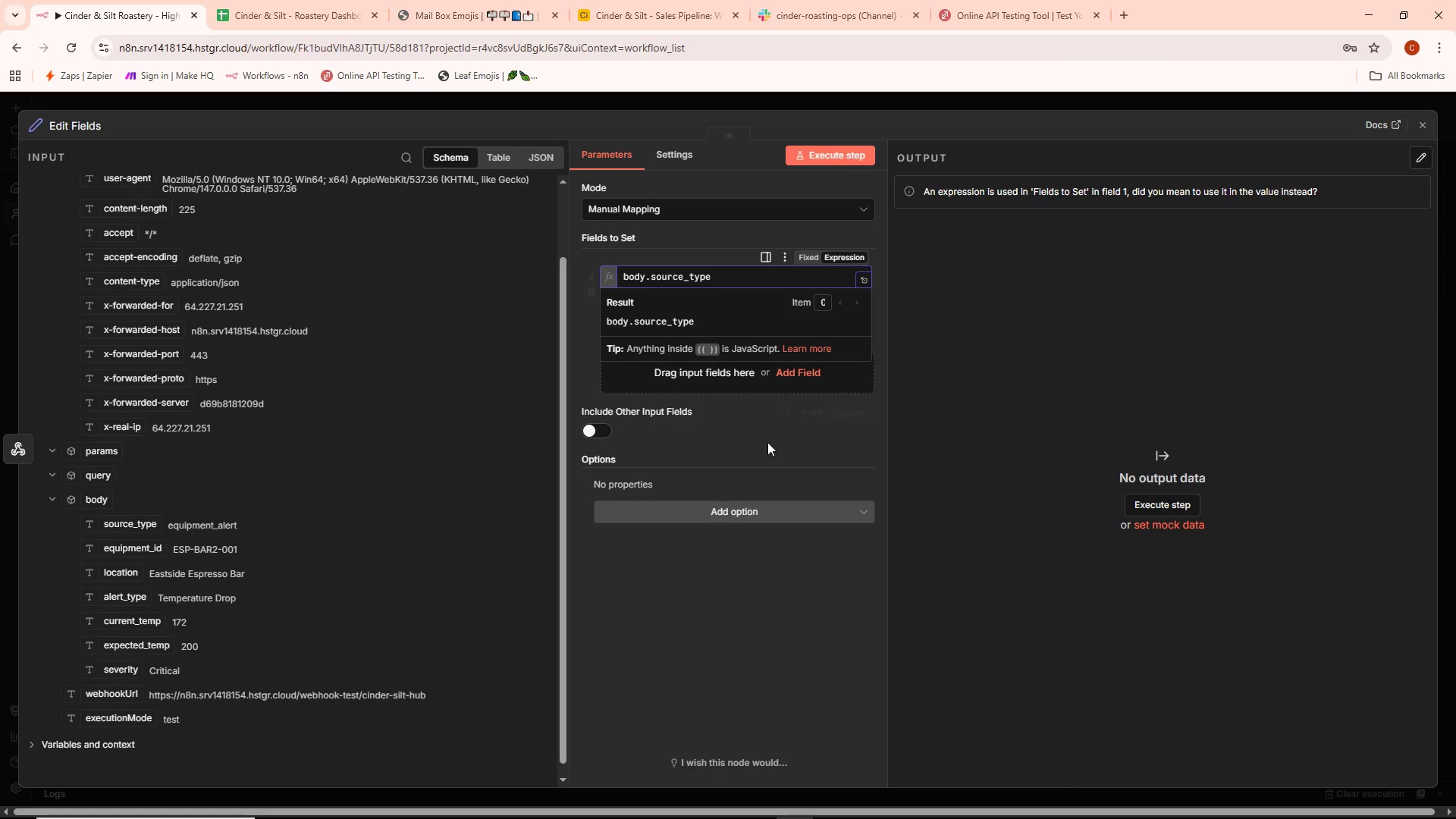 
mouse_move([769, 422])
 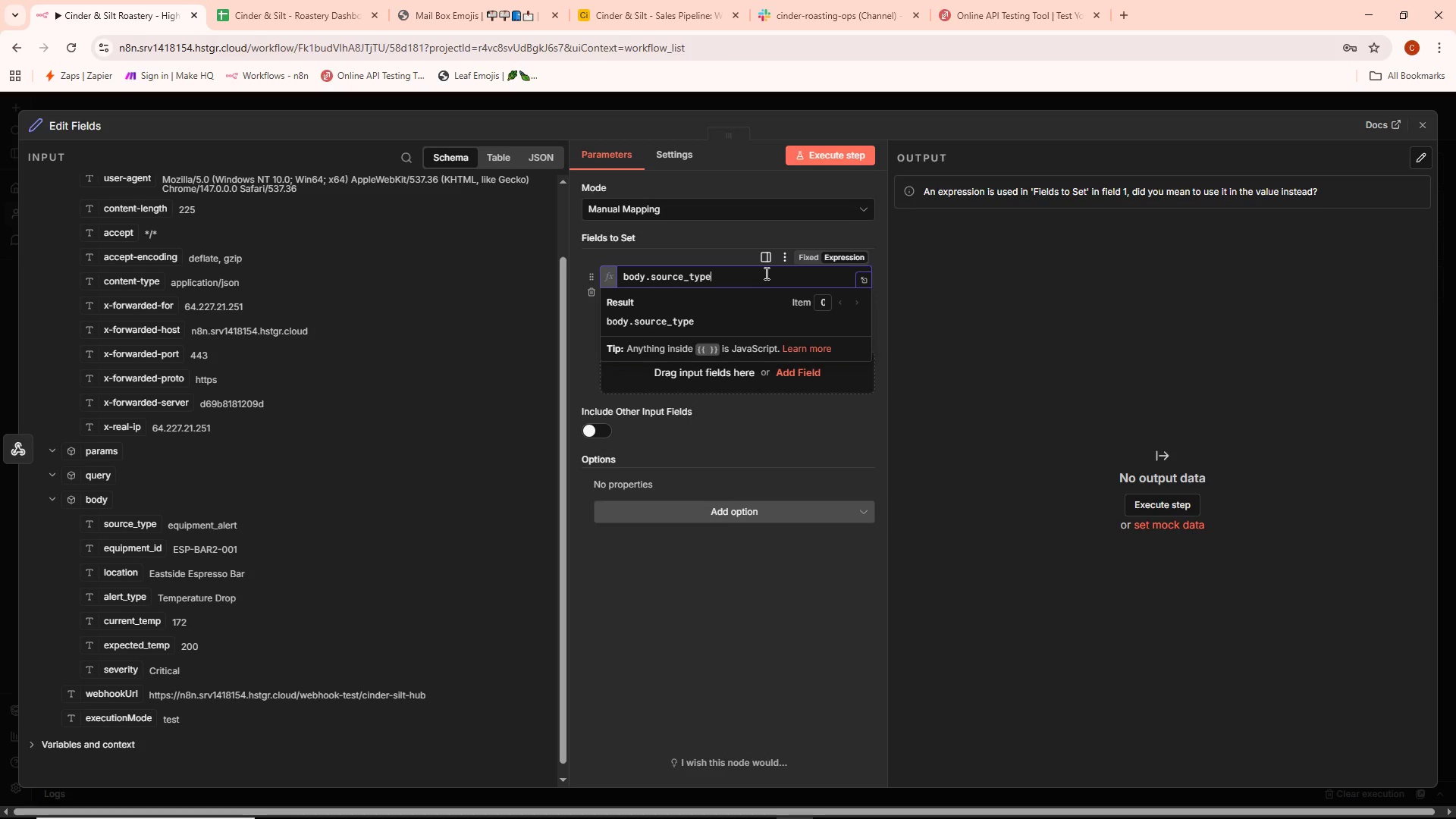 
wait(5.2)
 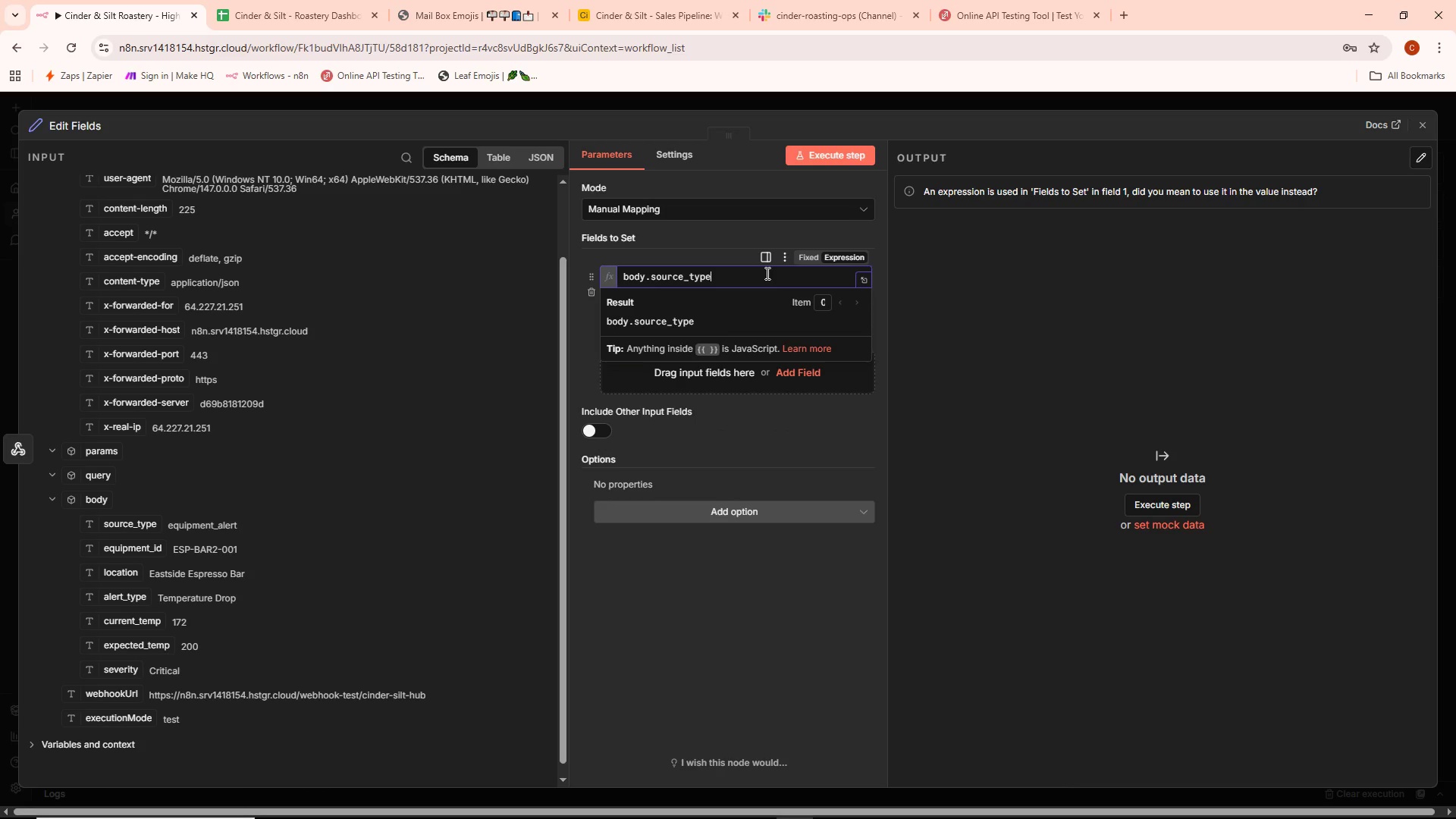 
key(A)
 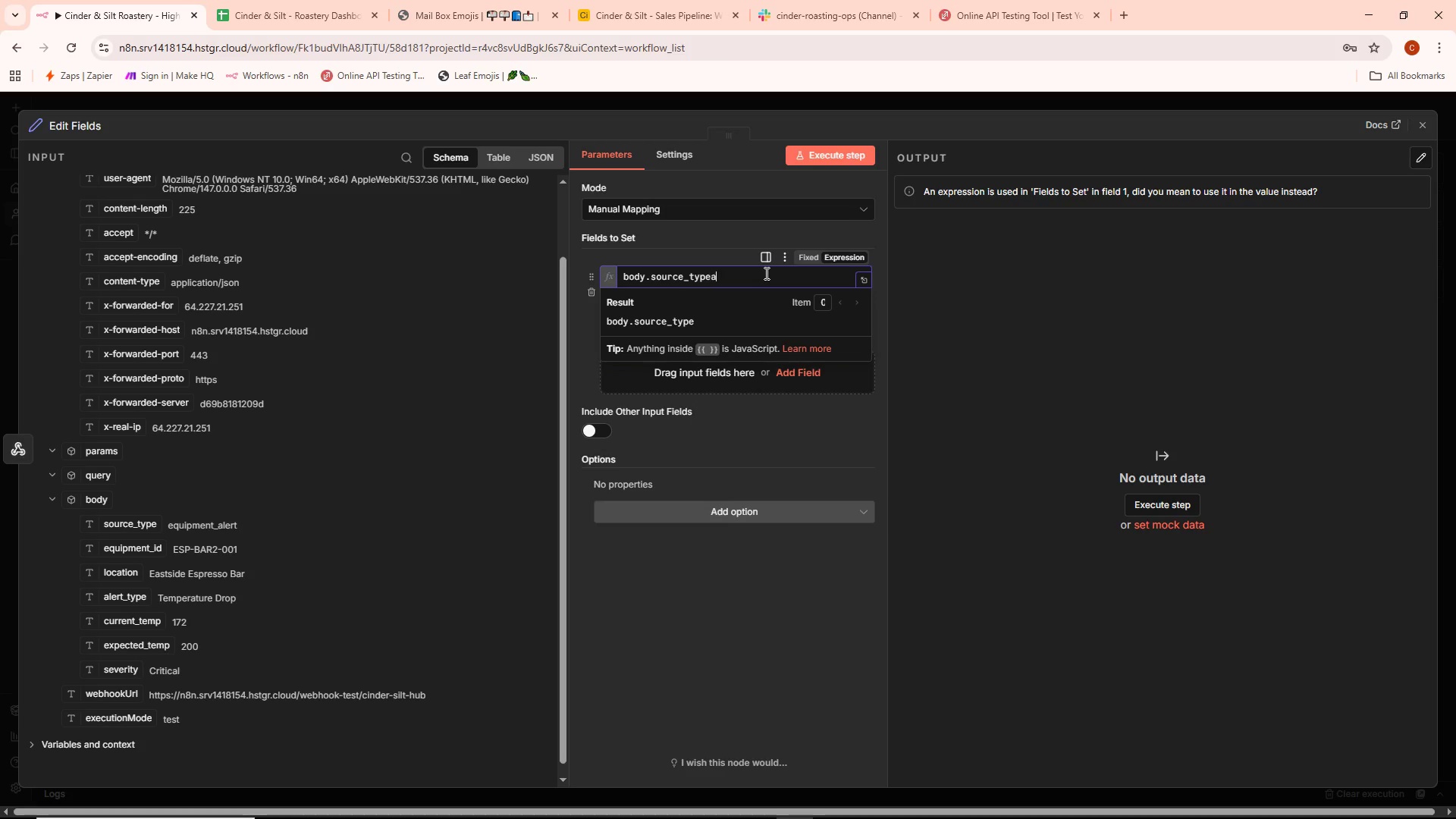 
key(Control+ControlLeft)
 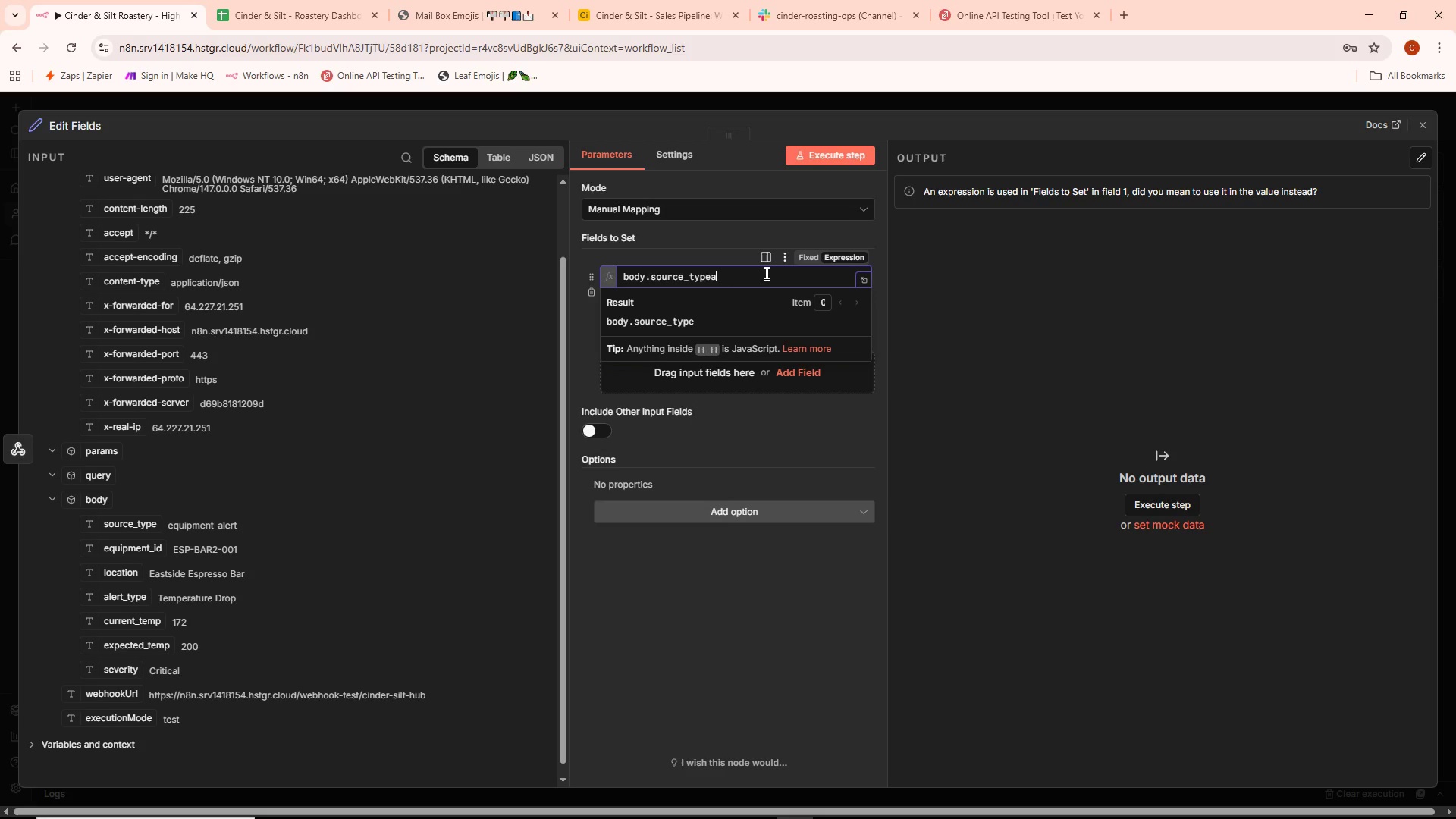 
key(Control+Backspace)
 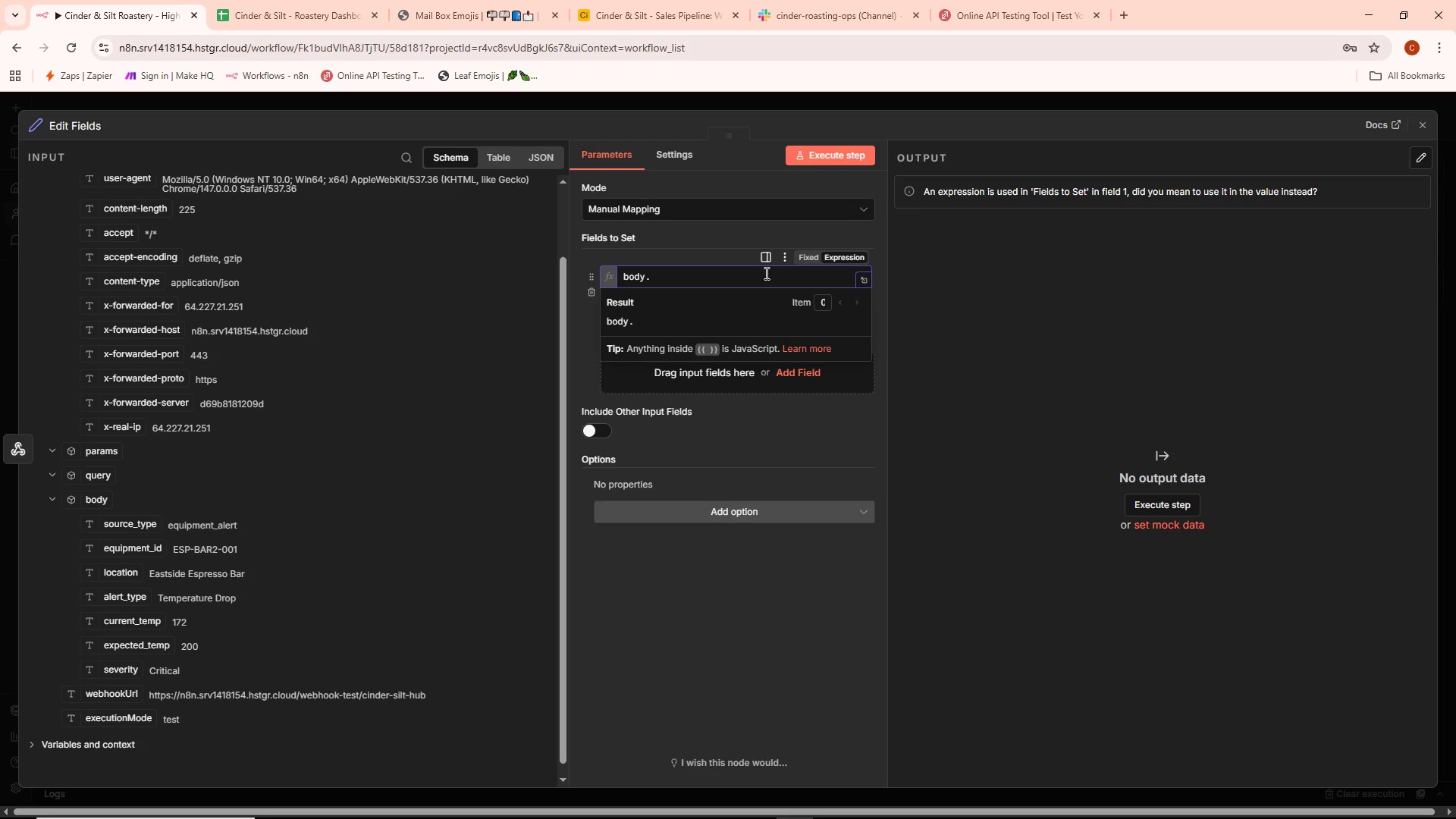 
key(Control+Backspace)
 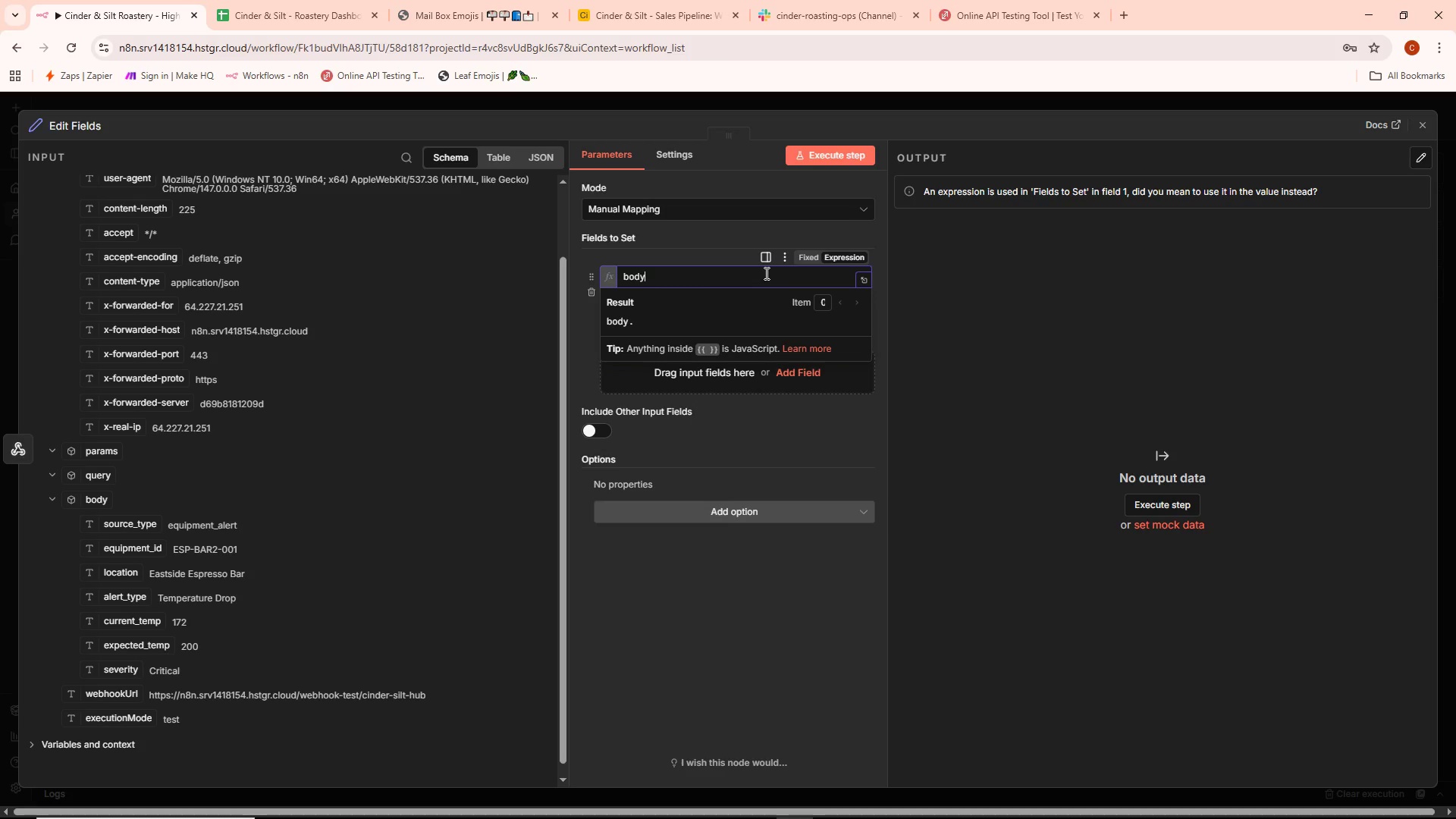 
key(Control+Backspace)
 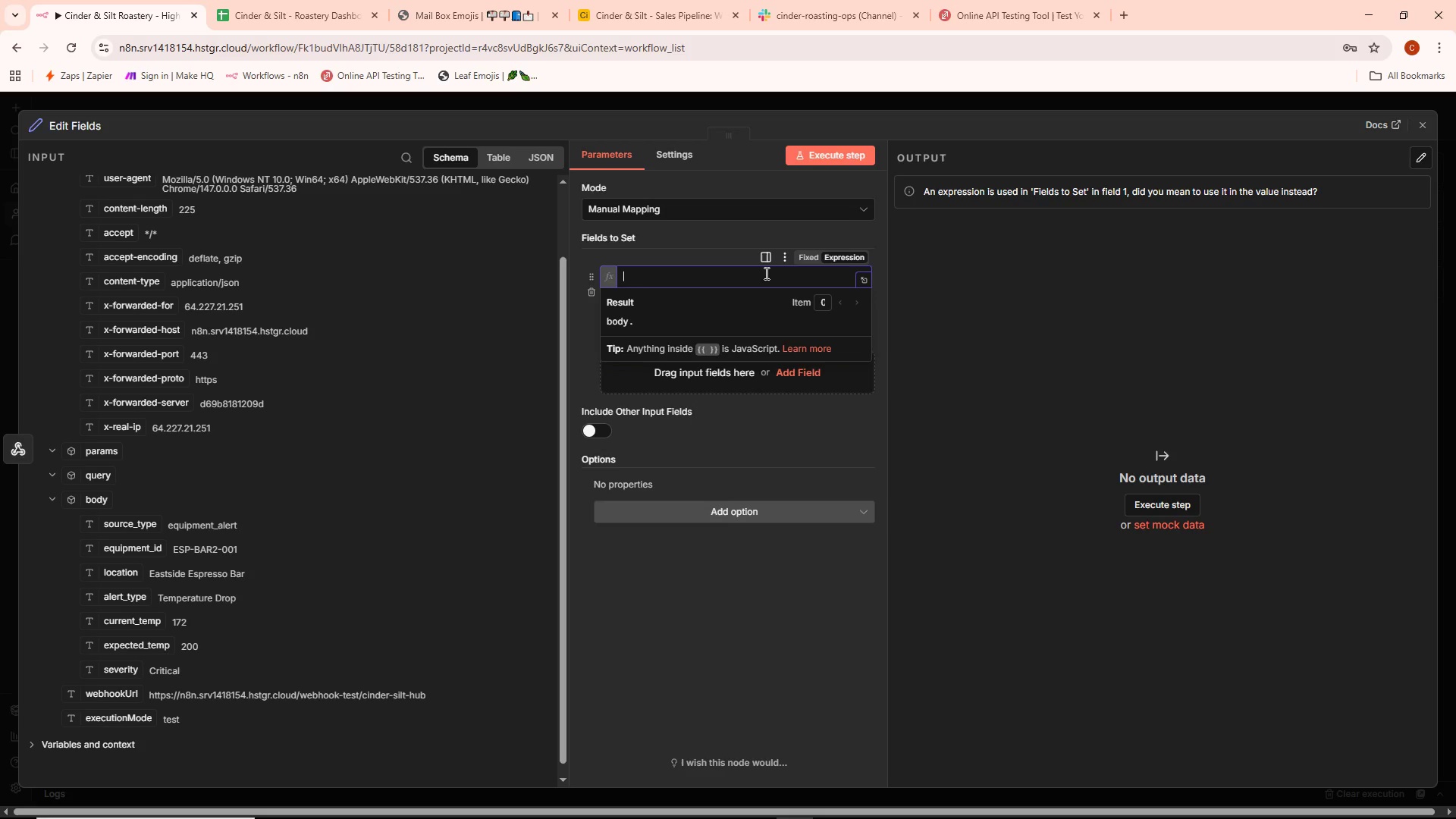 
key(Control+Backspace)
 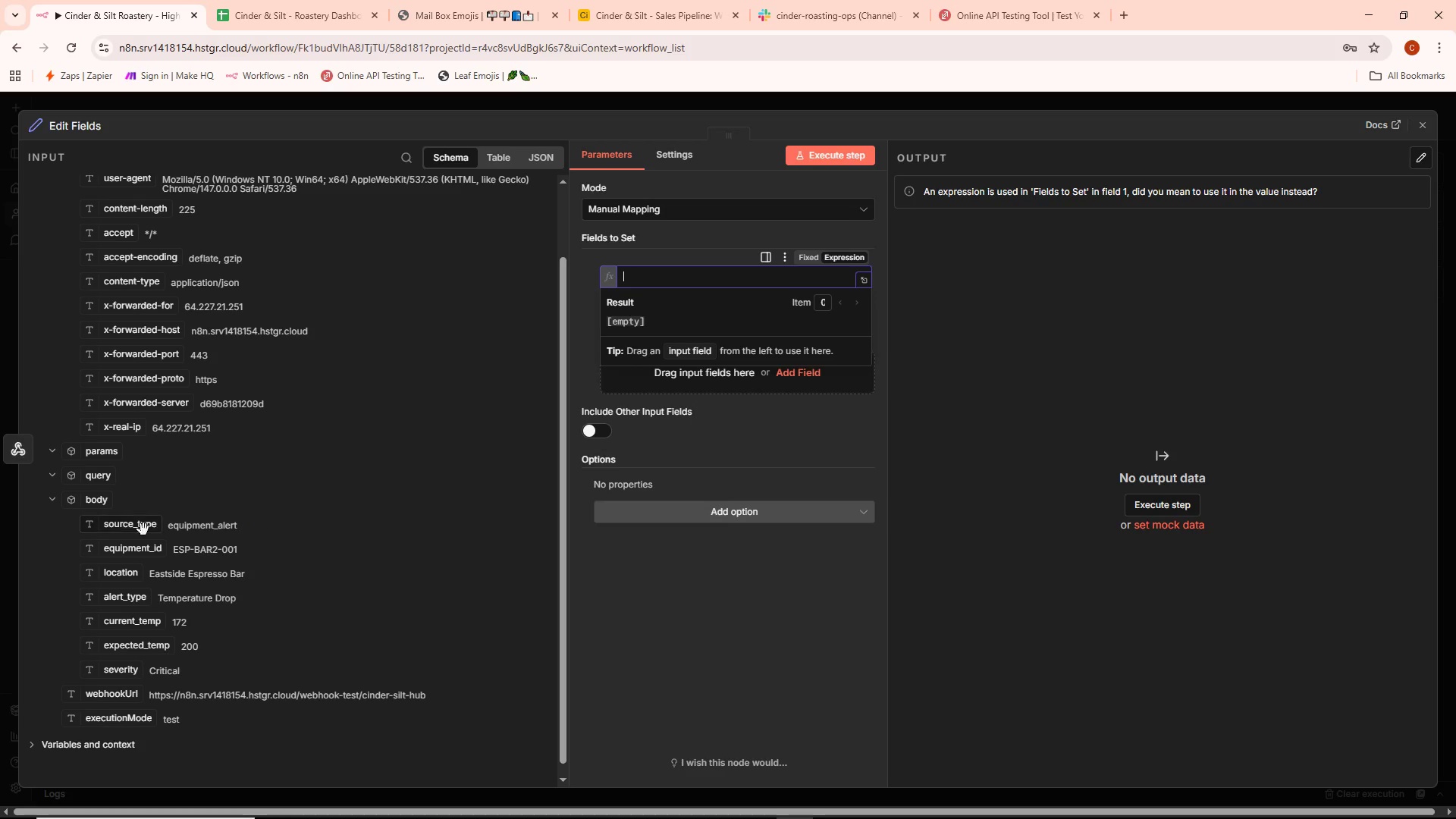 
left_click_drag(start_coordinate=[131, 528], to_coordinate=[658, 286])
 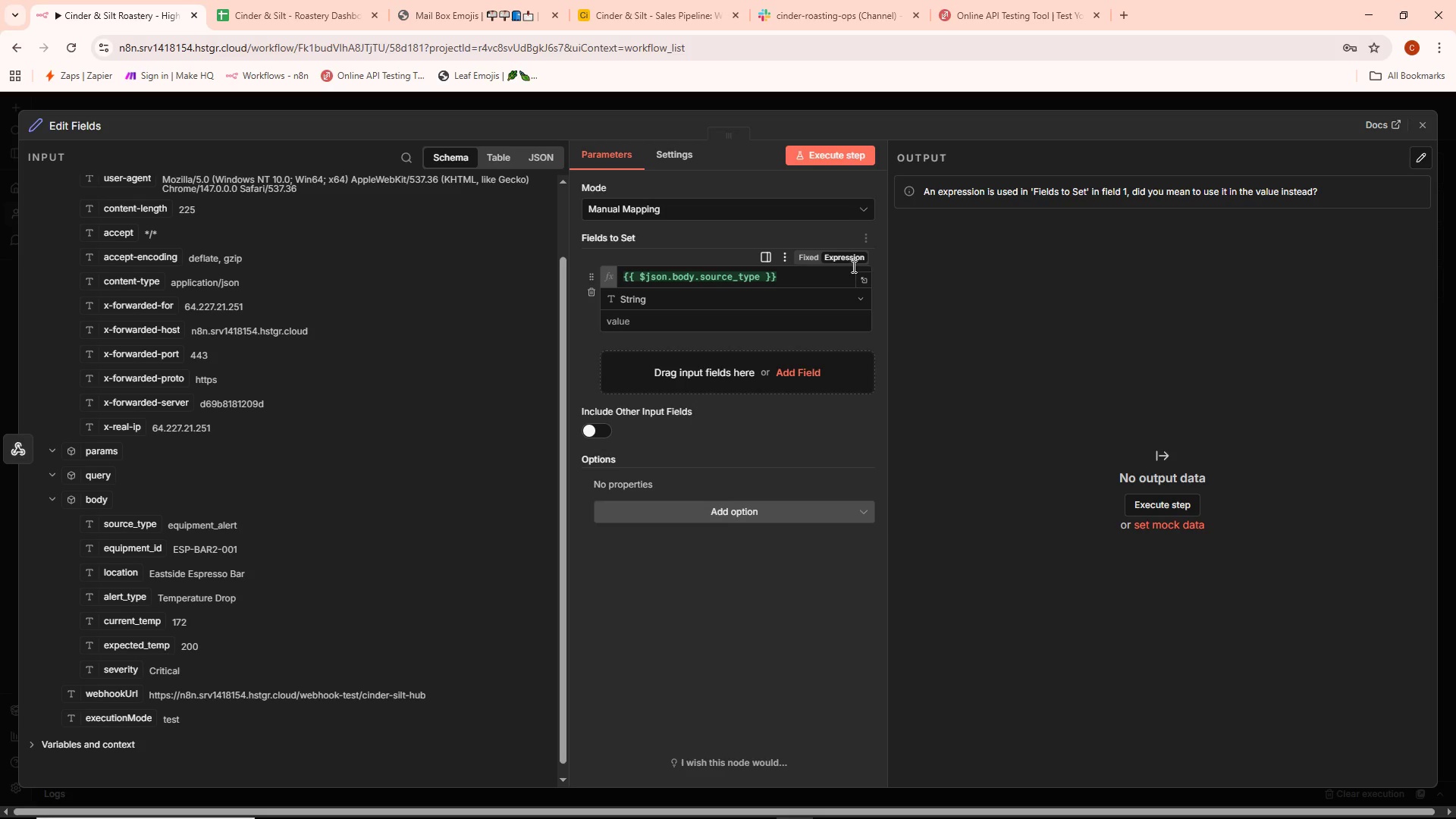 
left_click([702, 325])
 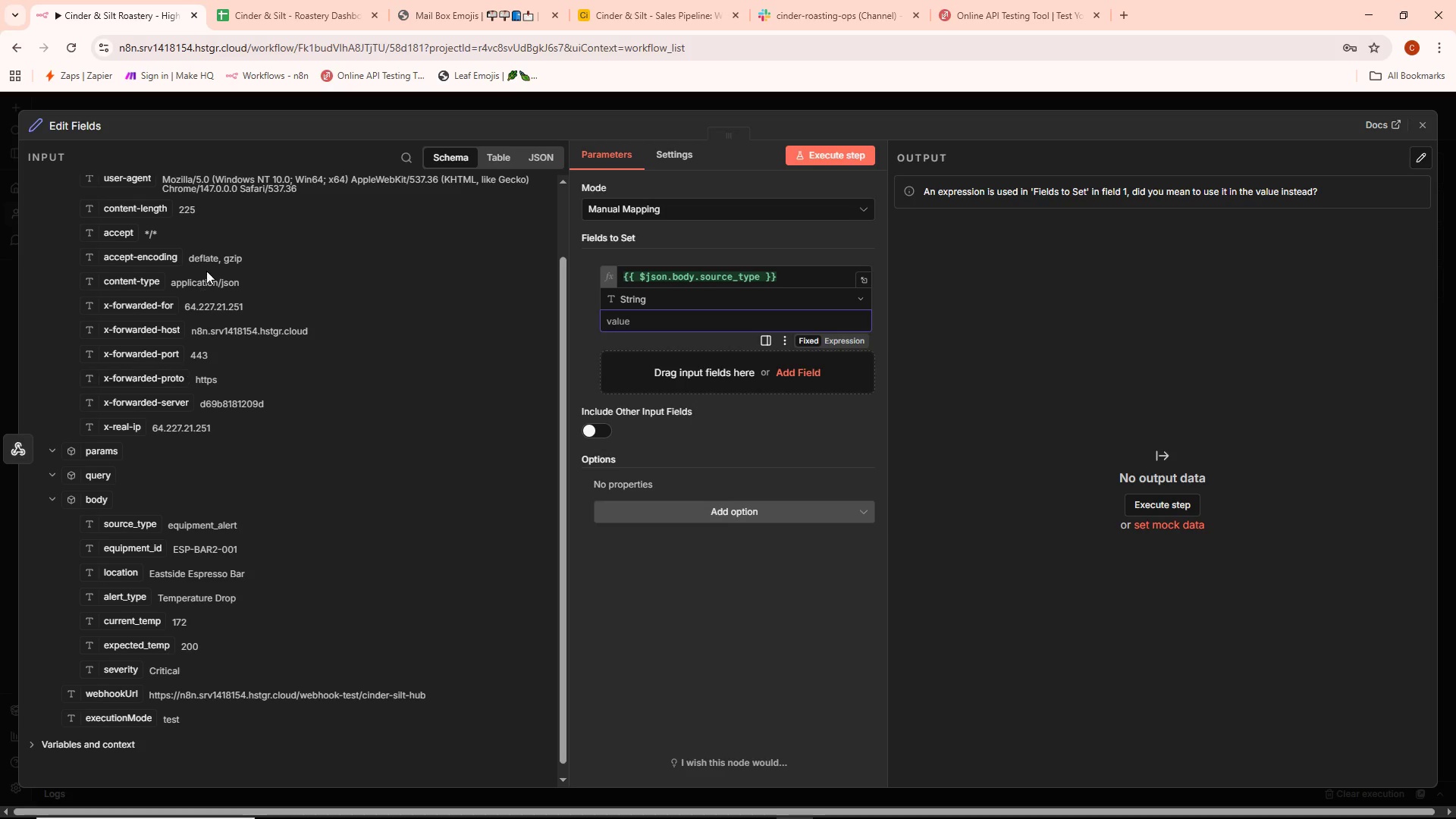 
wait(16.28)
 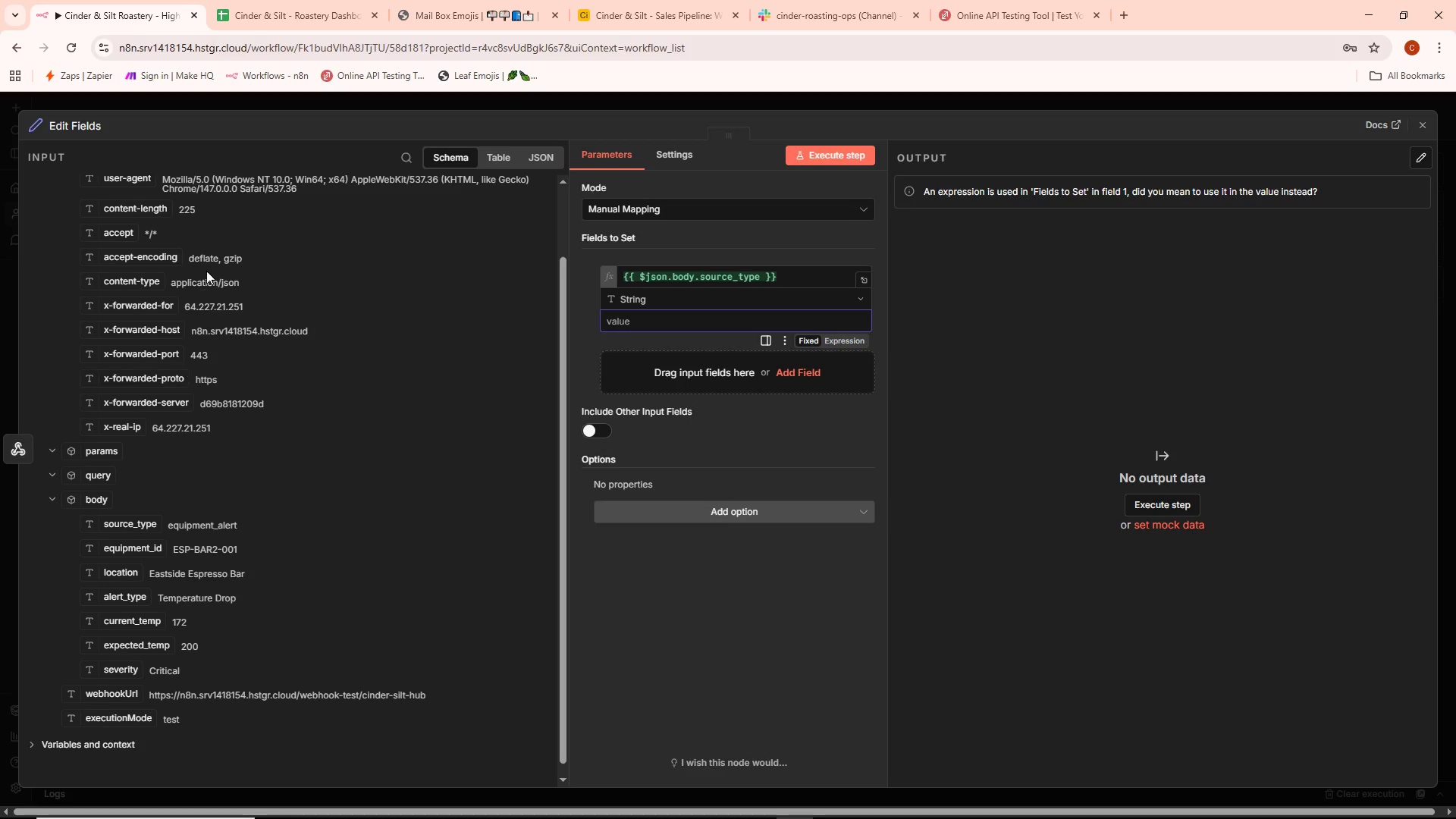 
left_click([406, 164])
 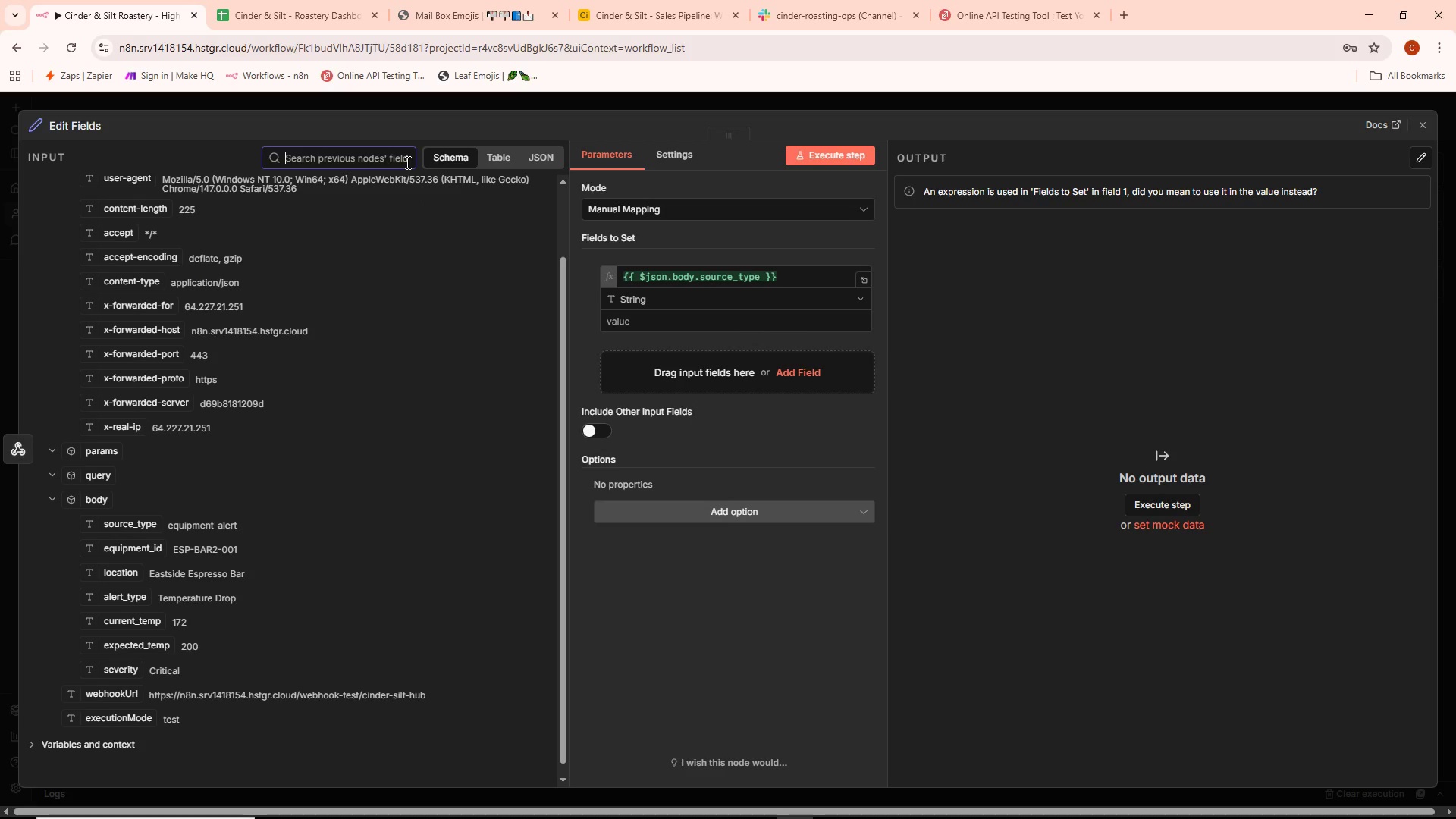 
type(vb)
key(Backspace)
key(Backspace)
type(body)
 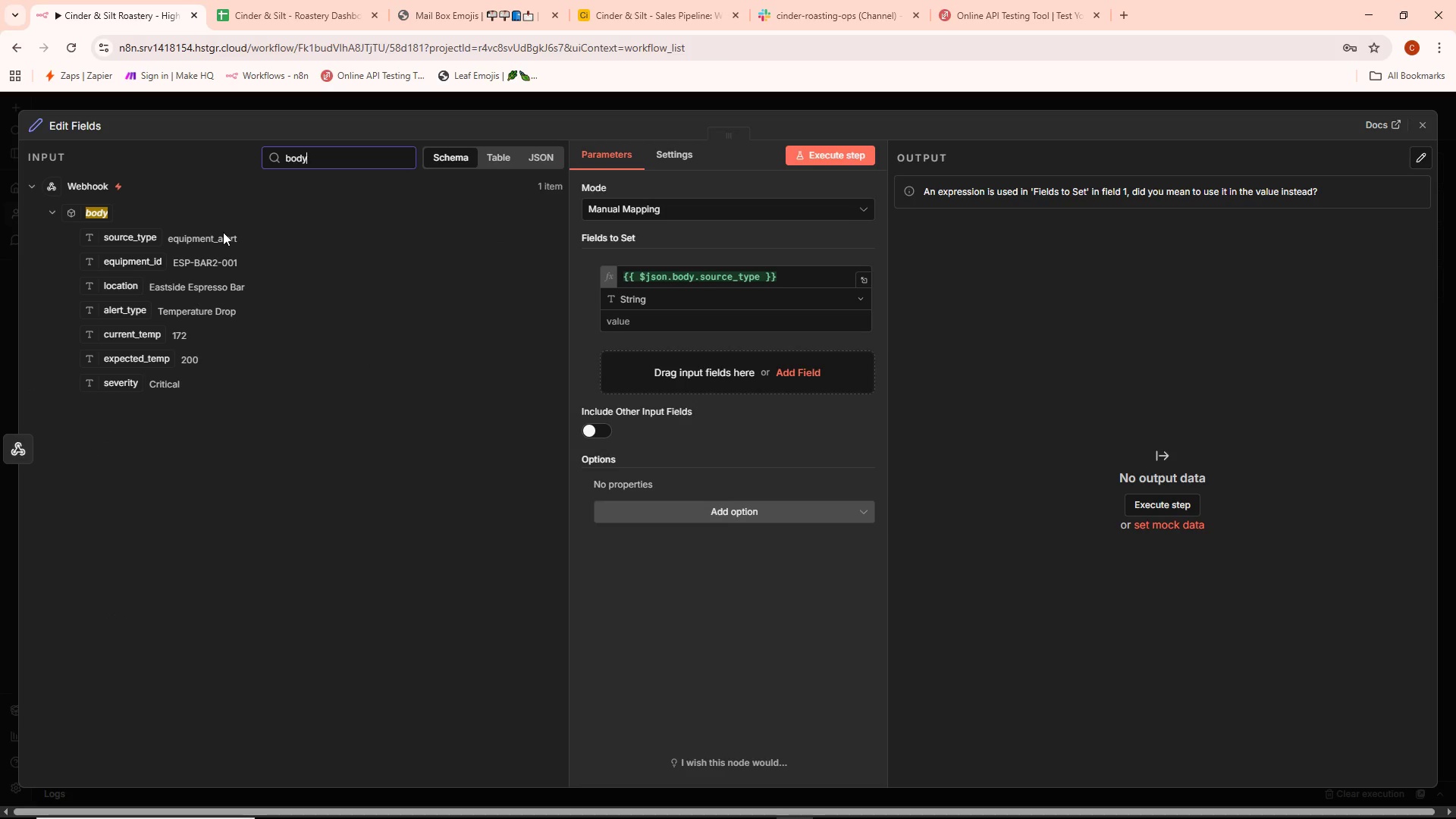 
wait(7.28)
 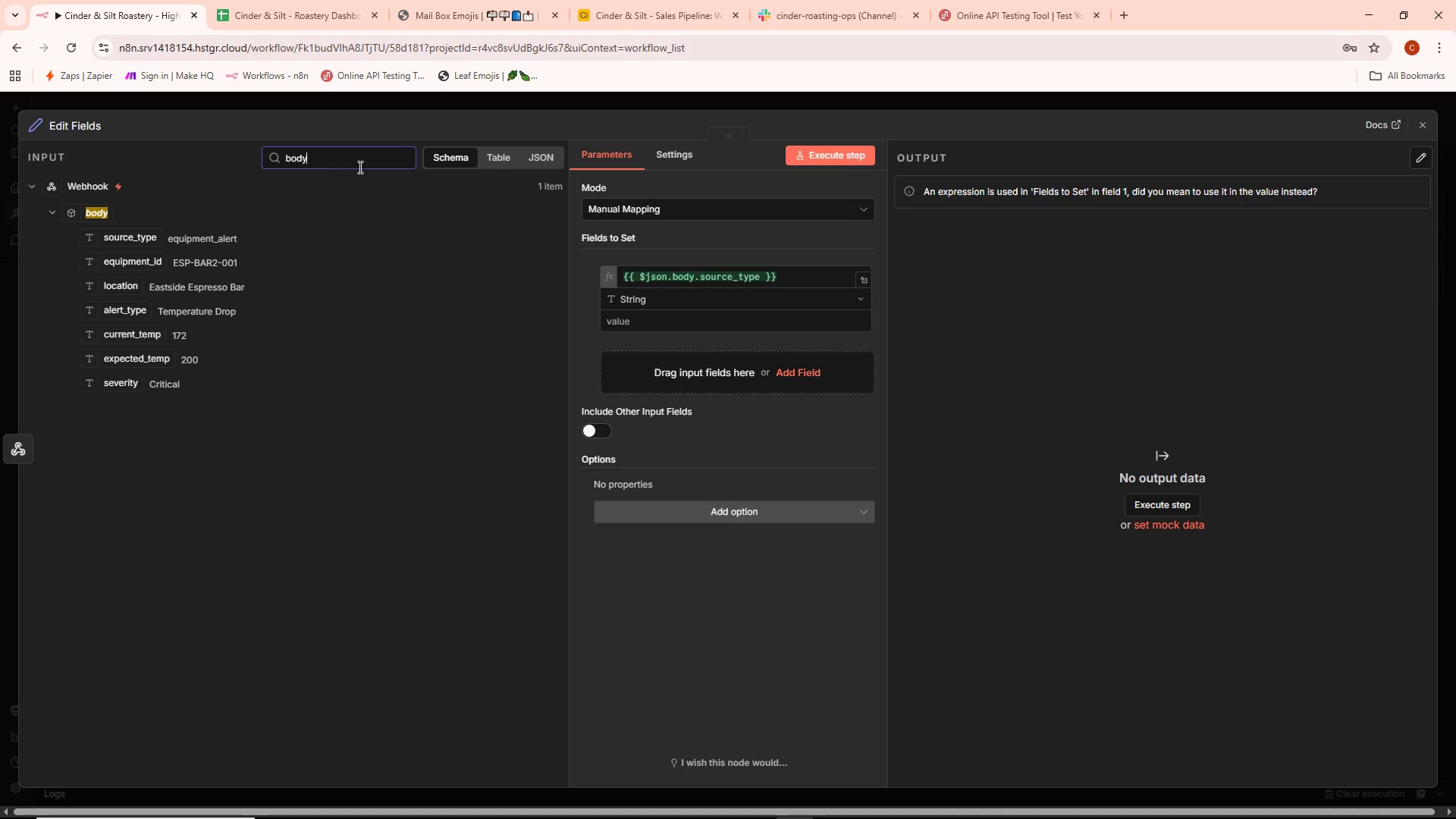 
key(Shift+Minus)
 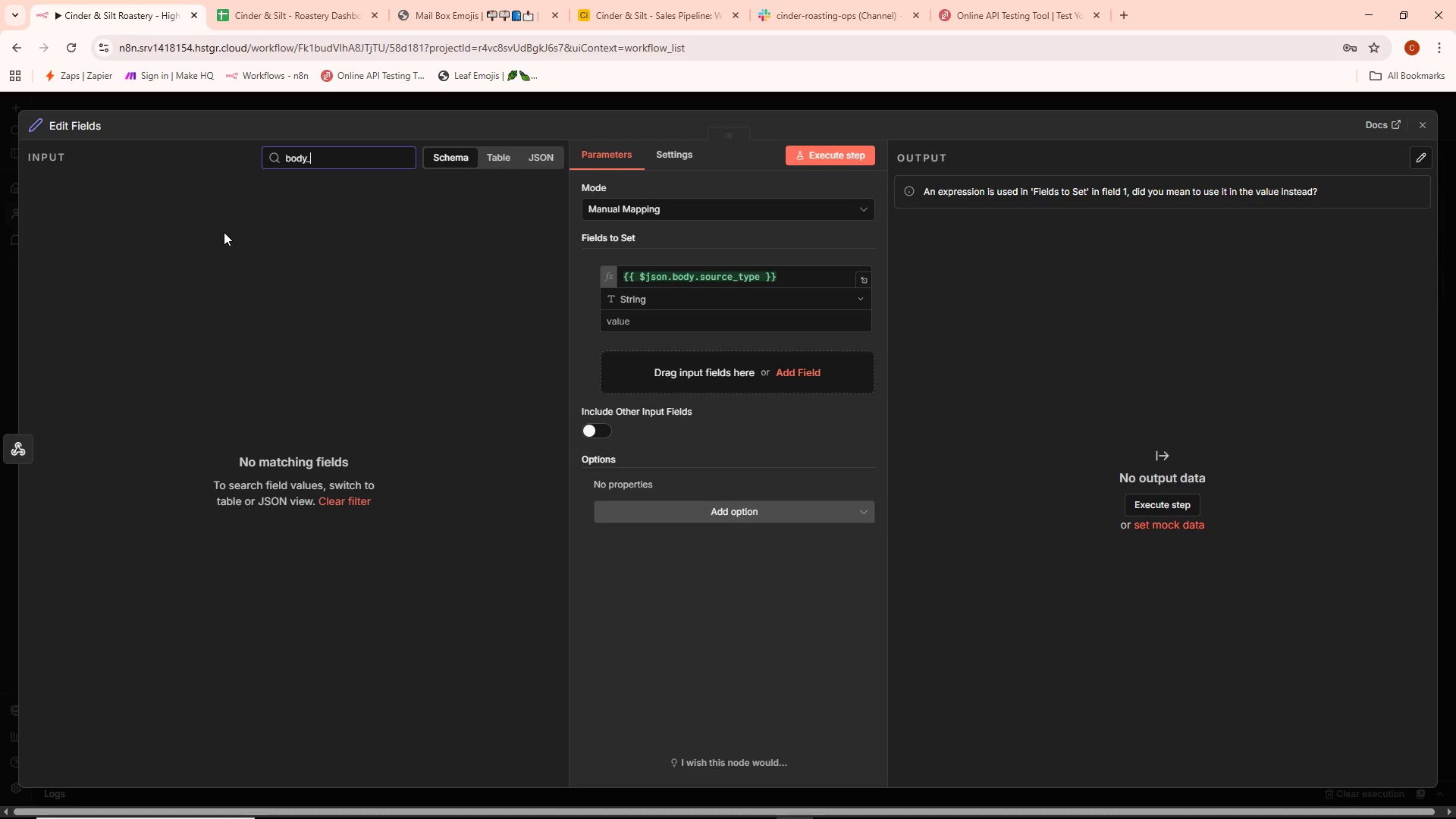 
key(Backspace)
 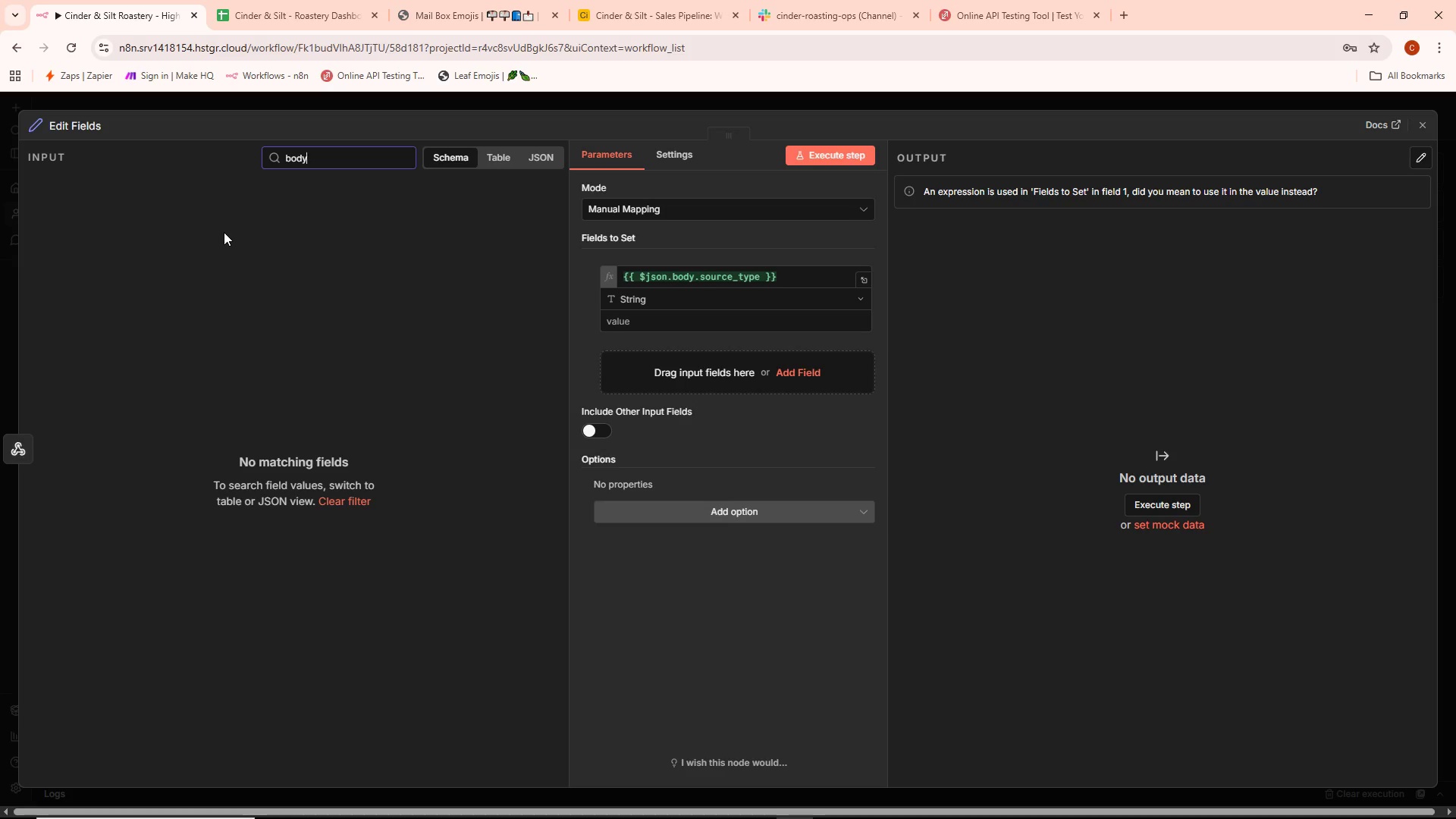 
key(Backspace)
 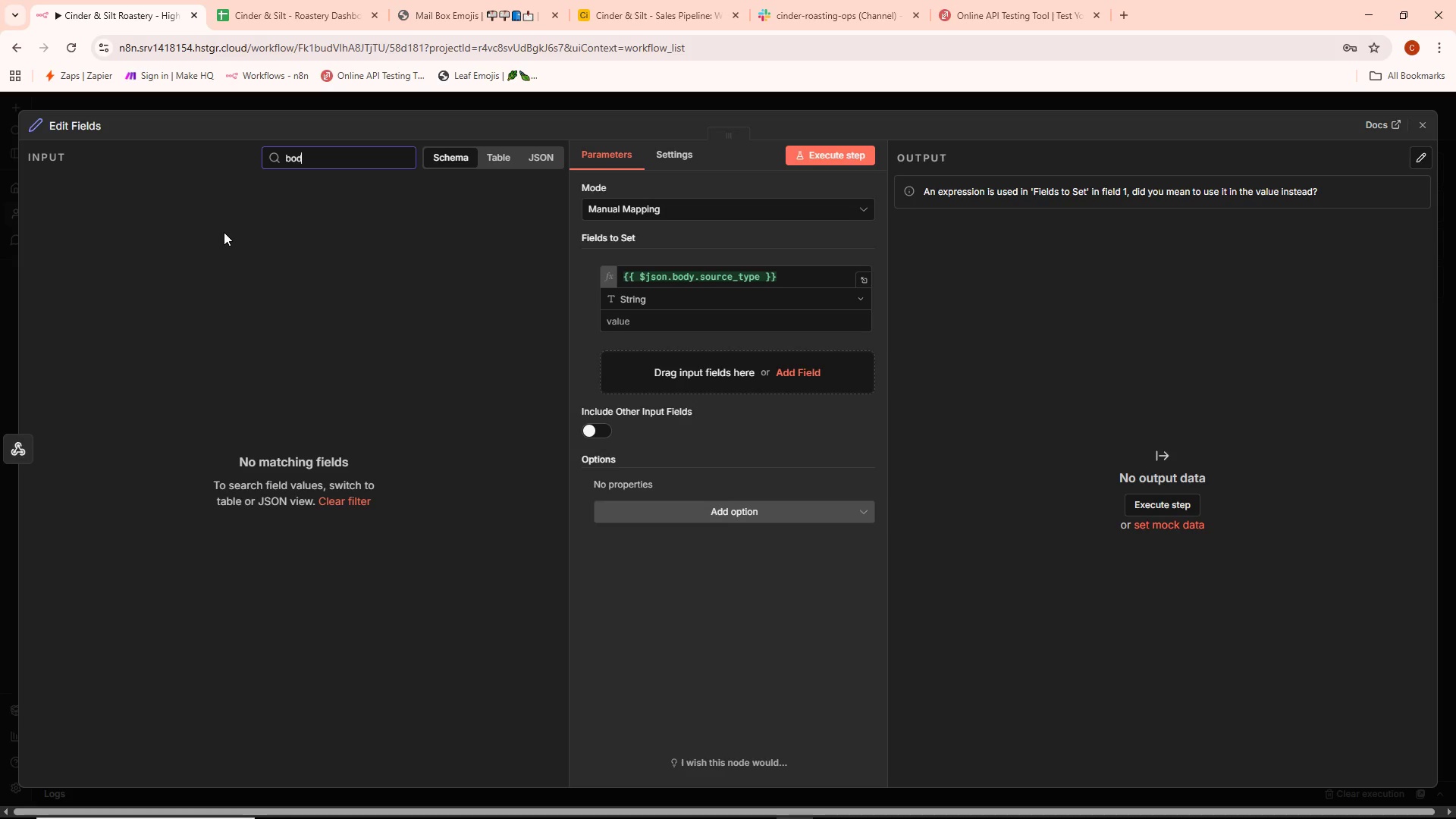 
key(Backspace)
 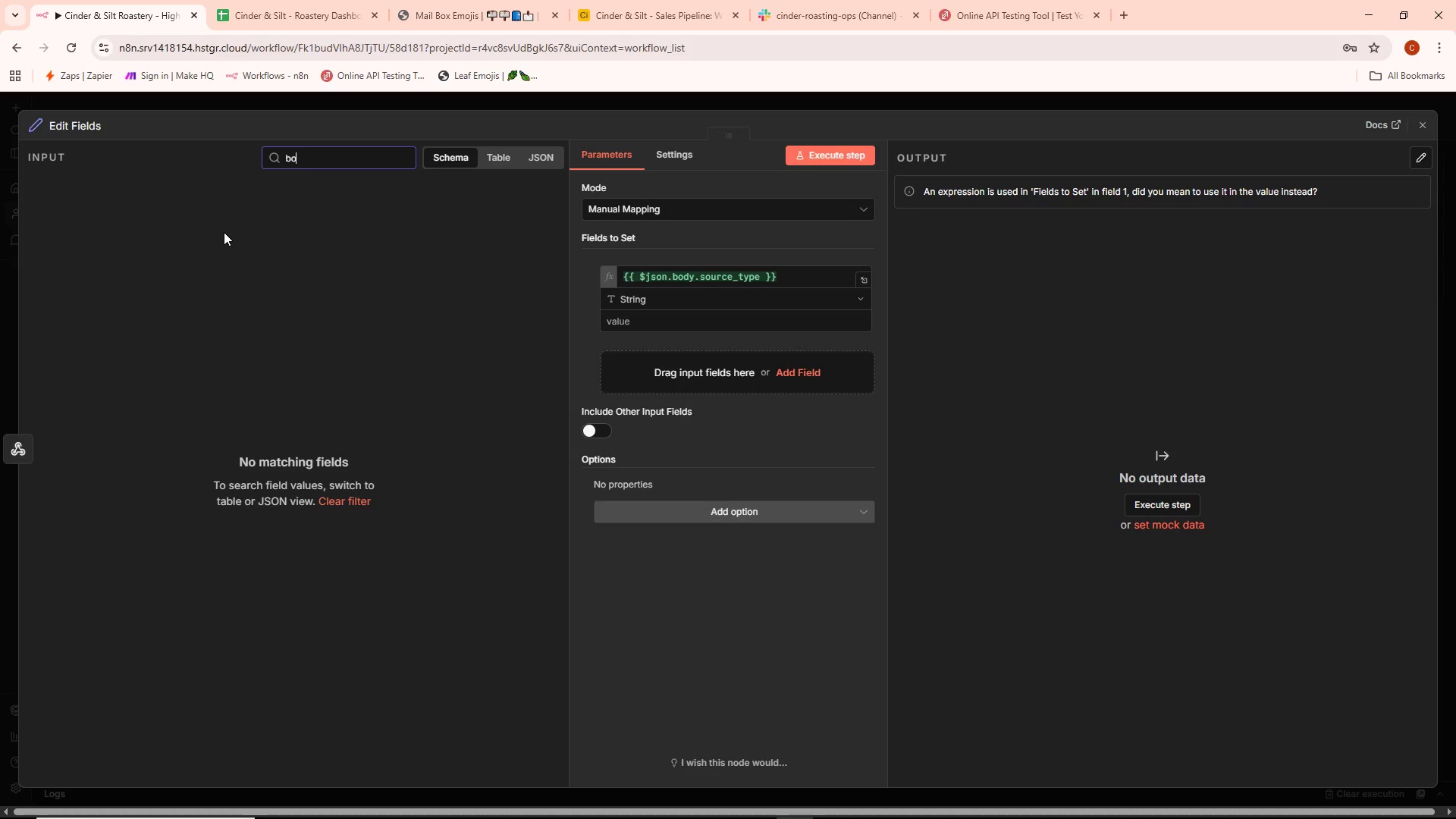 
key(Backspace)
 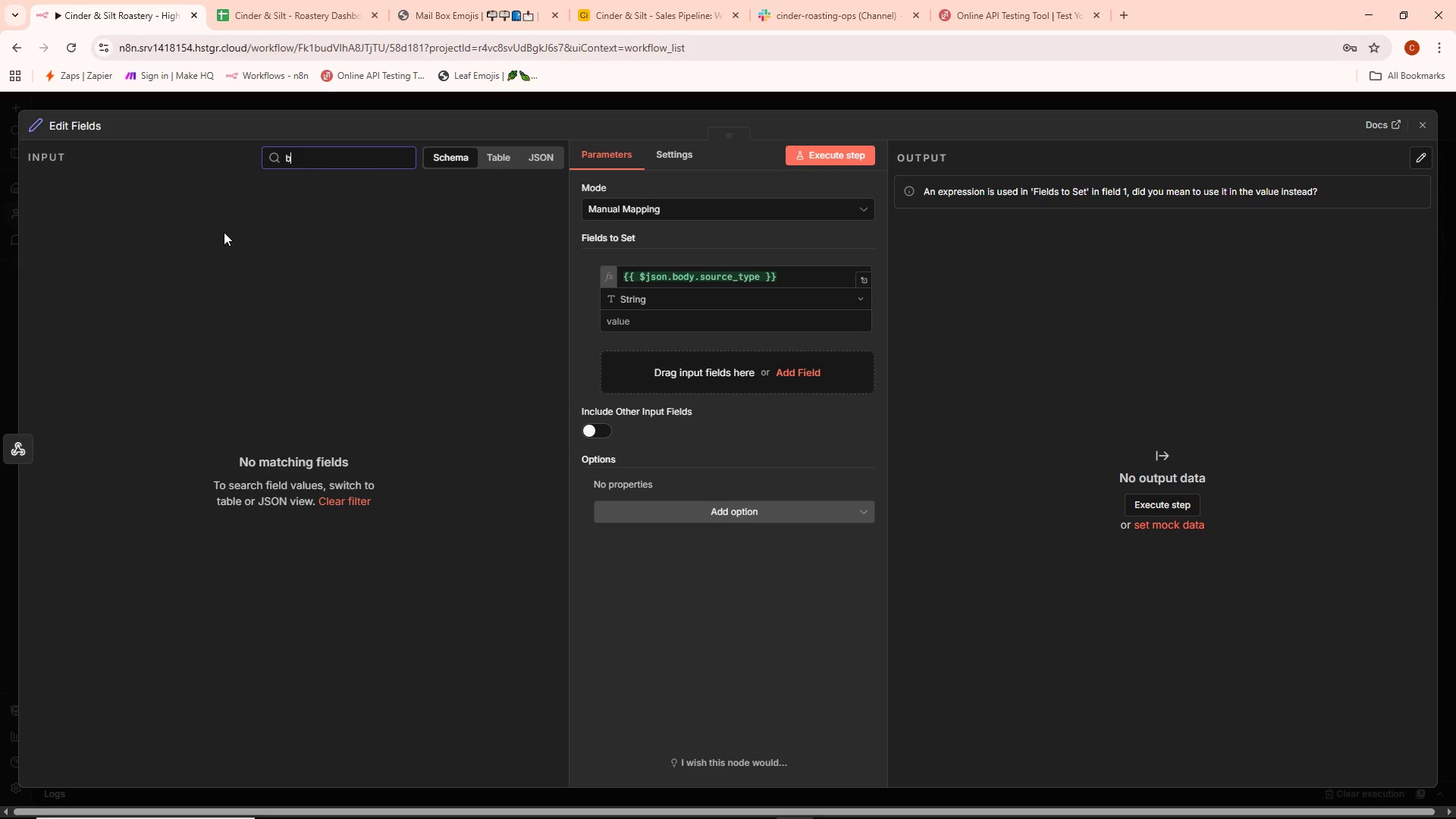 
key(Backspace)
 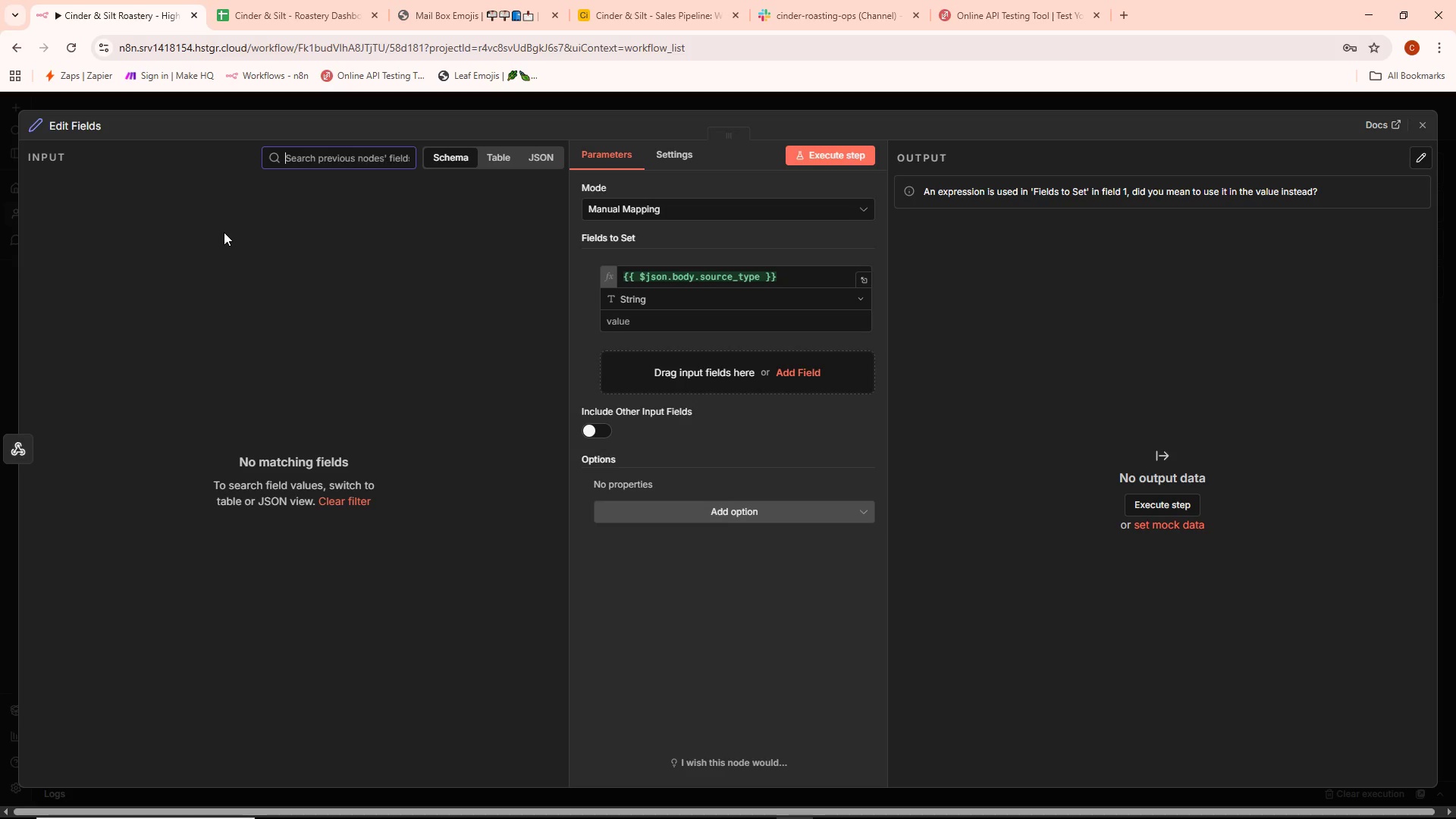 
key(Backspace)
 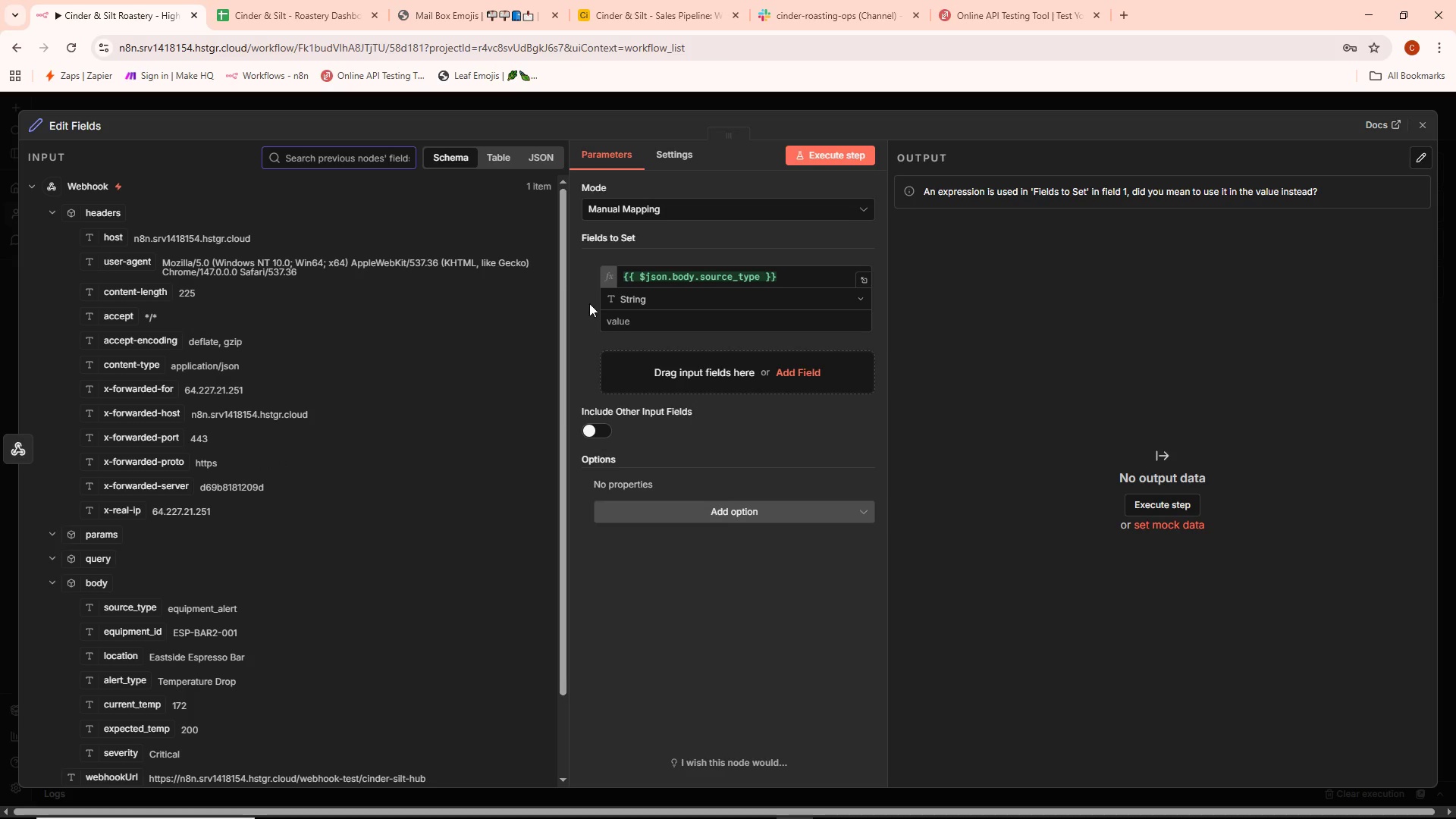 
left_click([642, 313])
 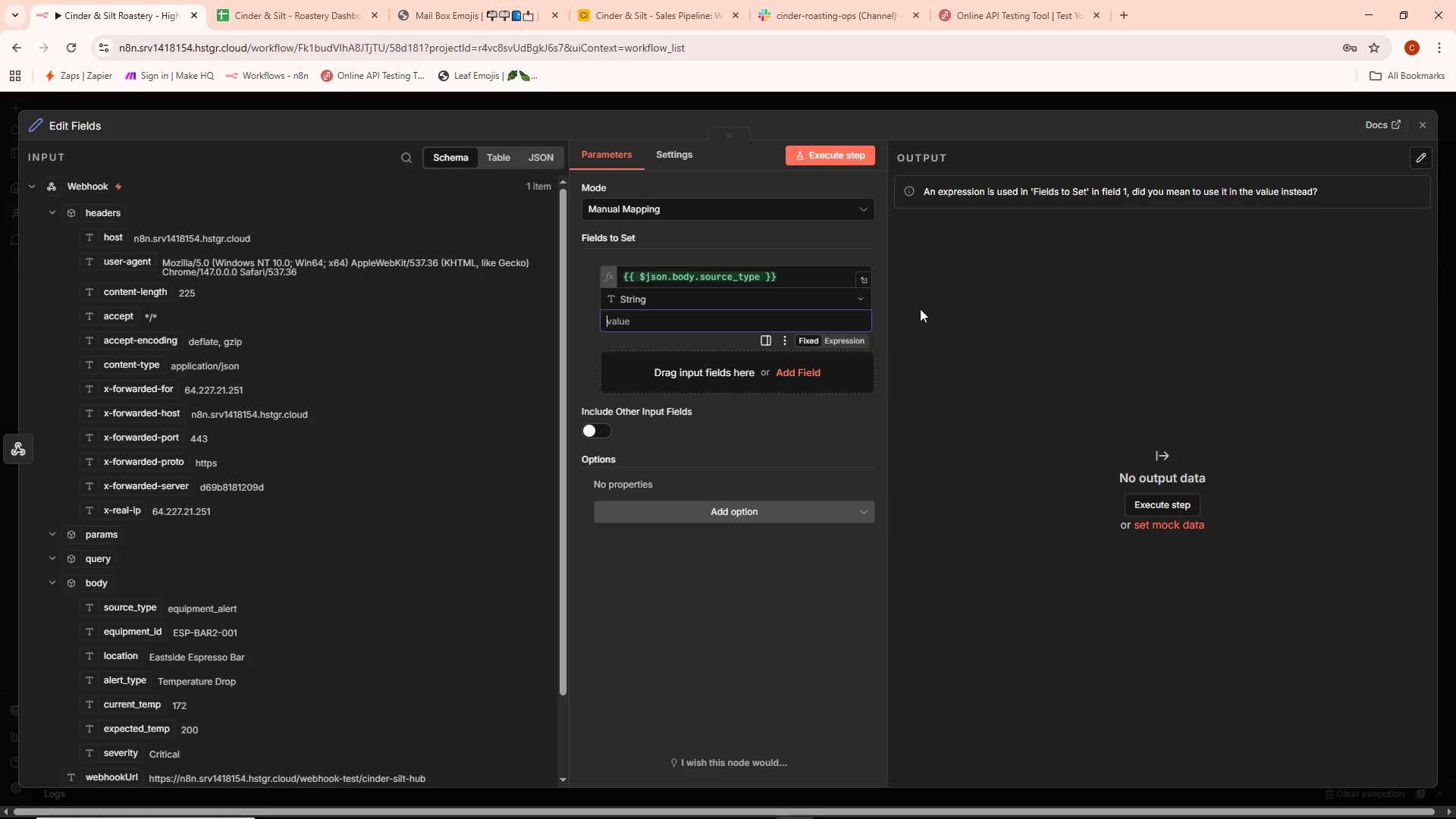 
wait(6.64)
 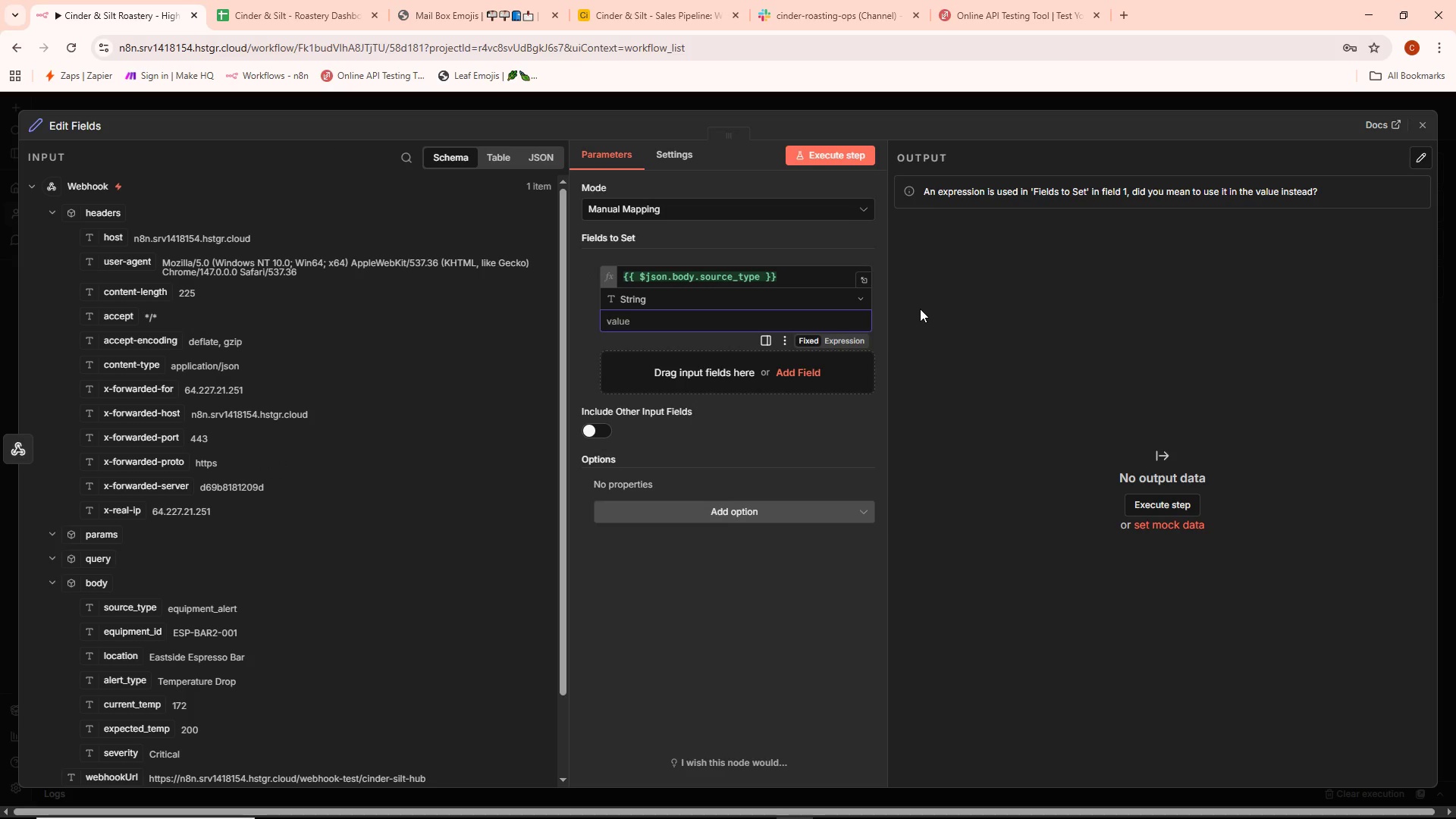 
type($json.body)
 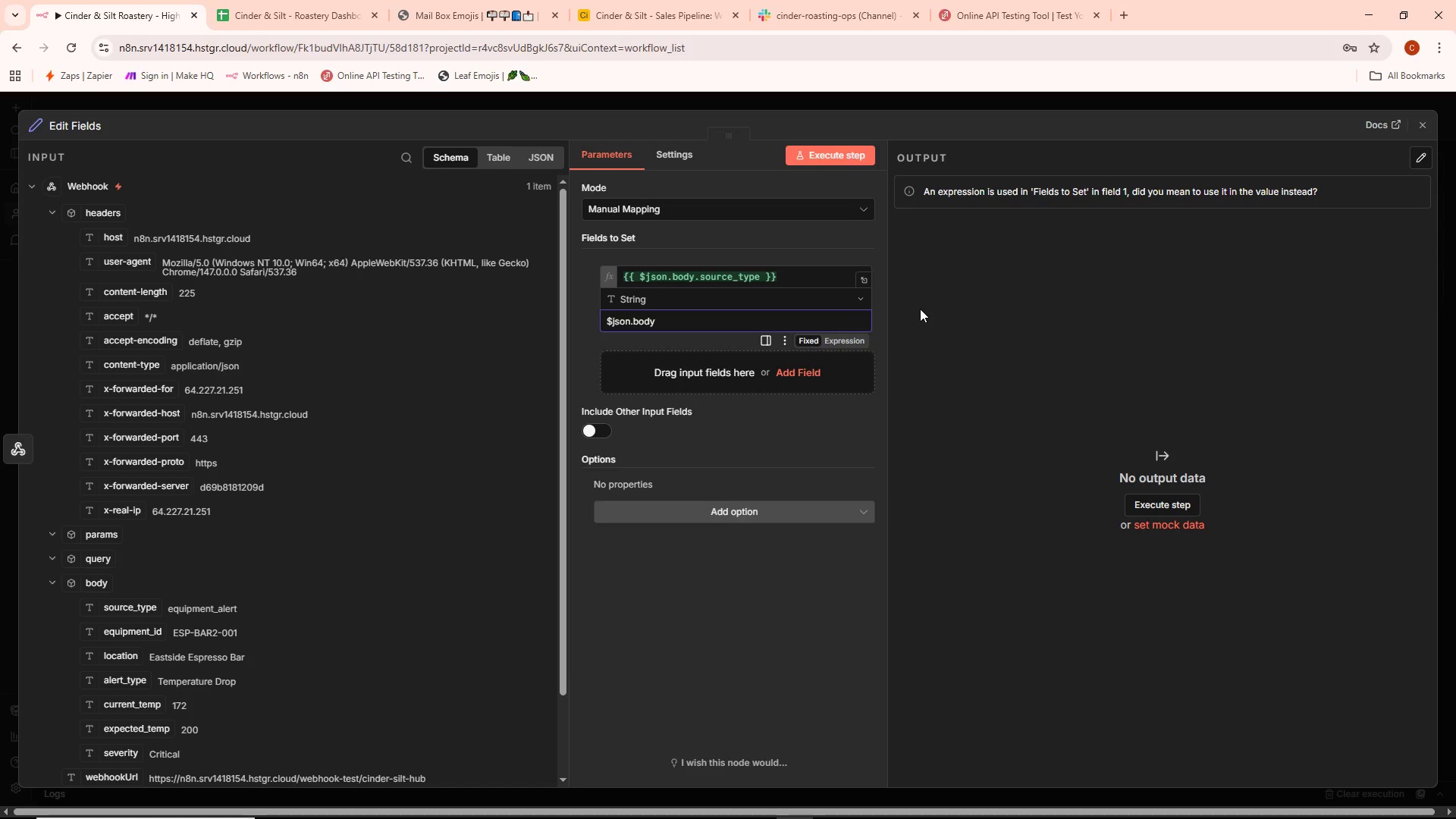 
type(.type || )
 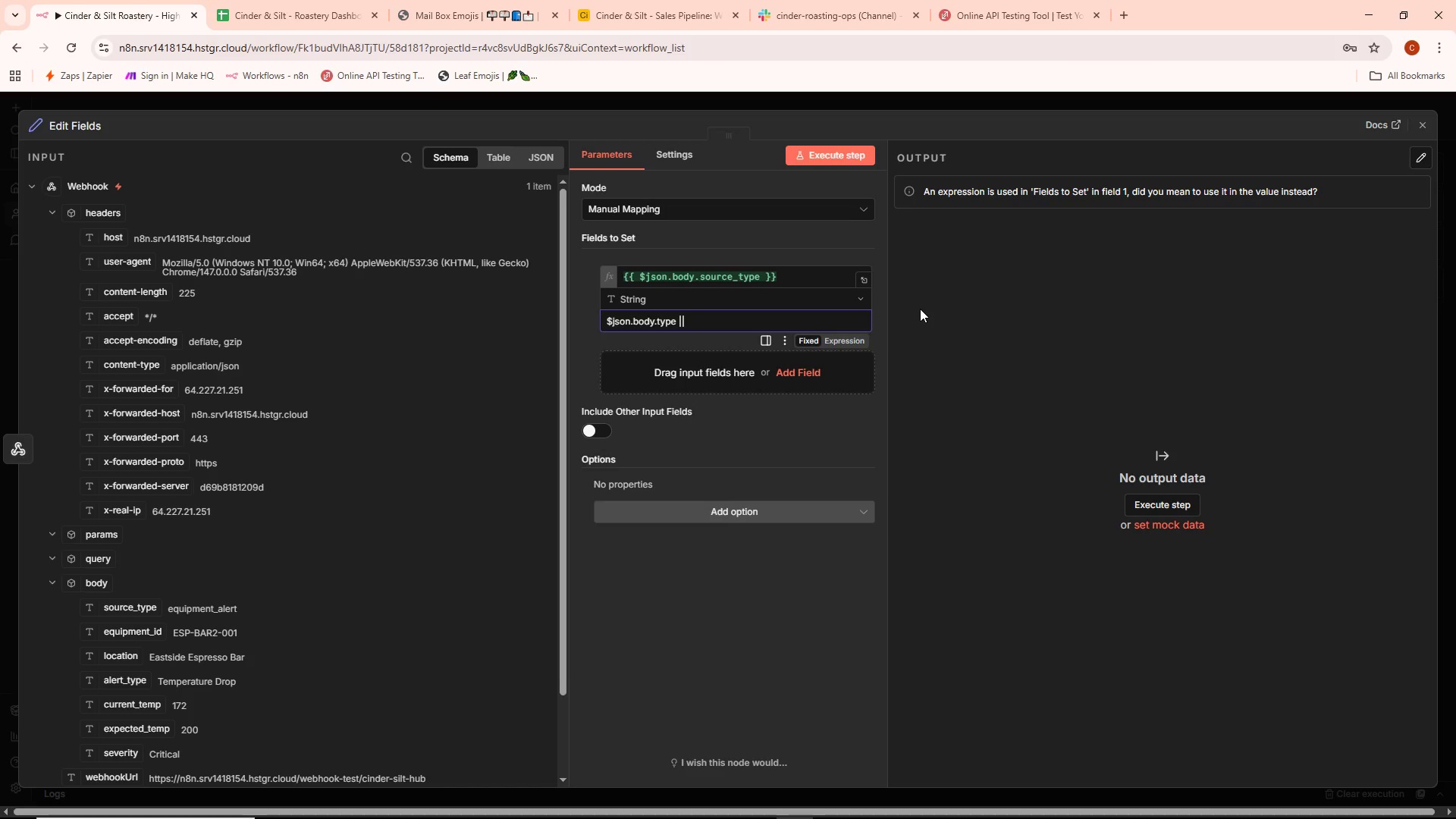 
wait(5.7)
 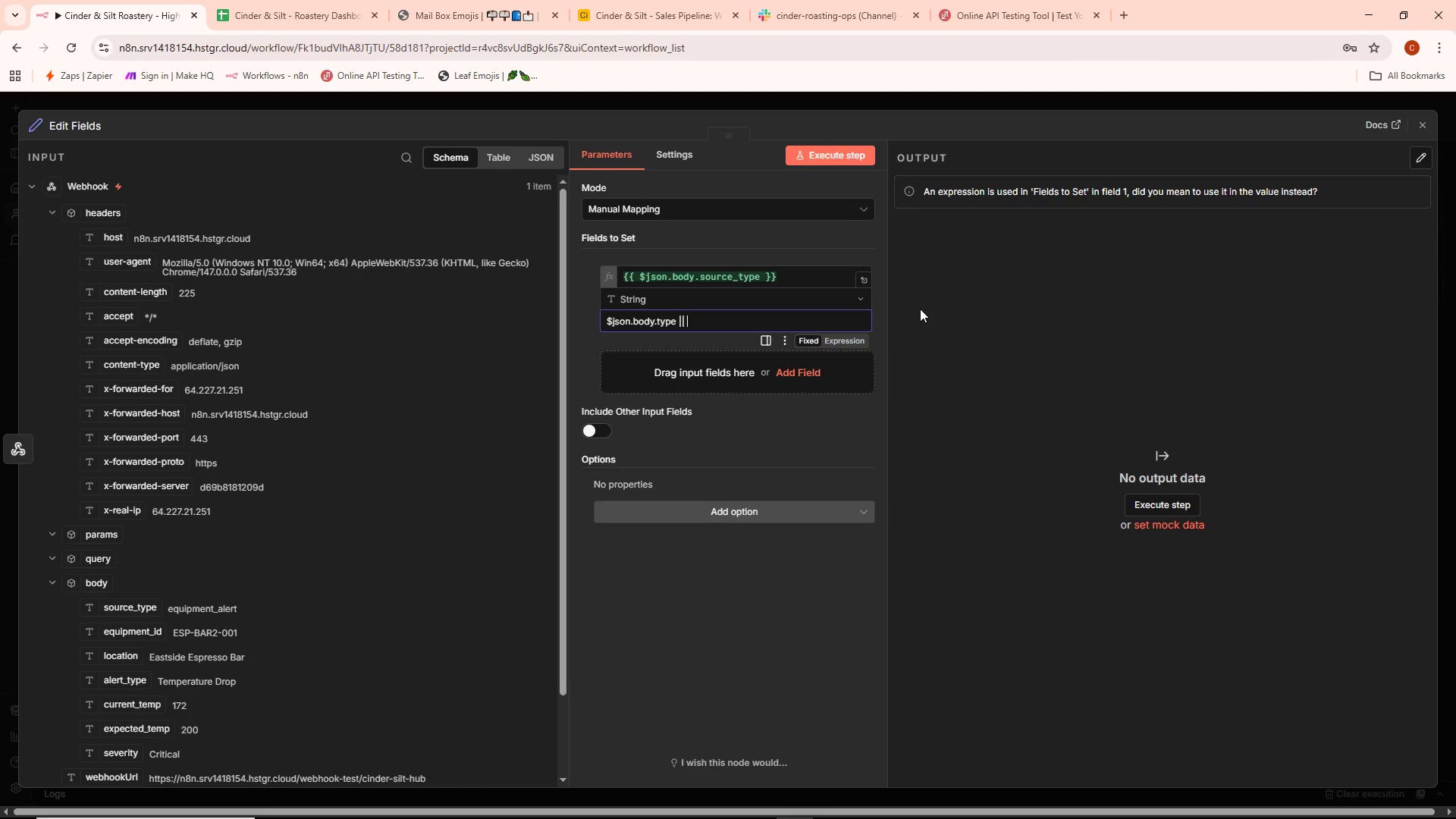 
left_click([795, 318])
 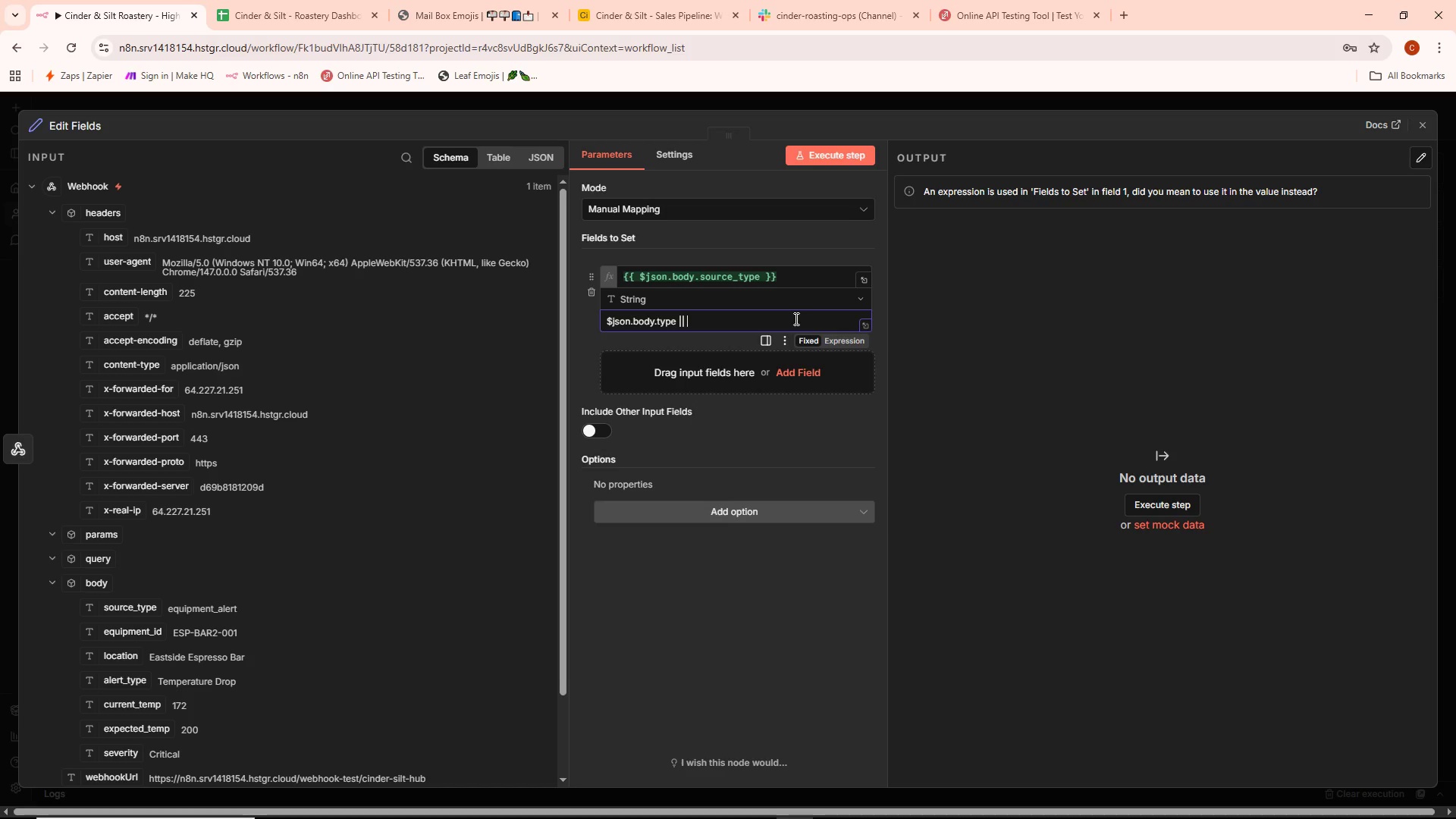 
type('inkown')
 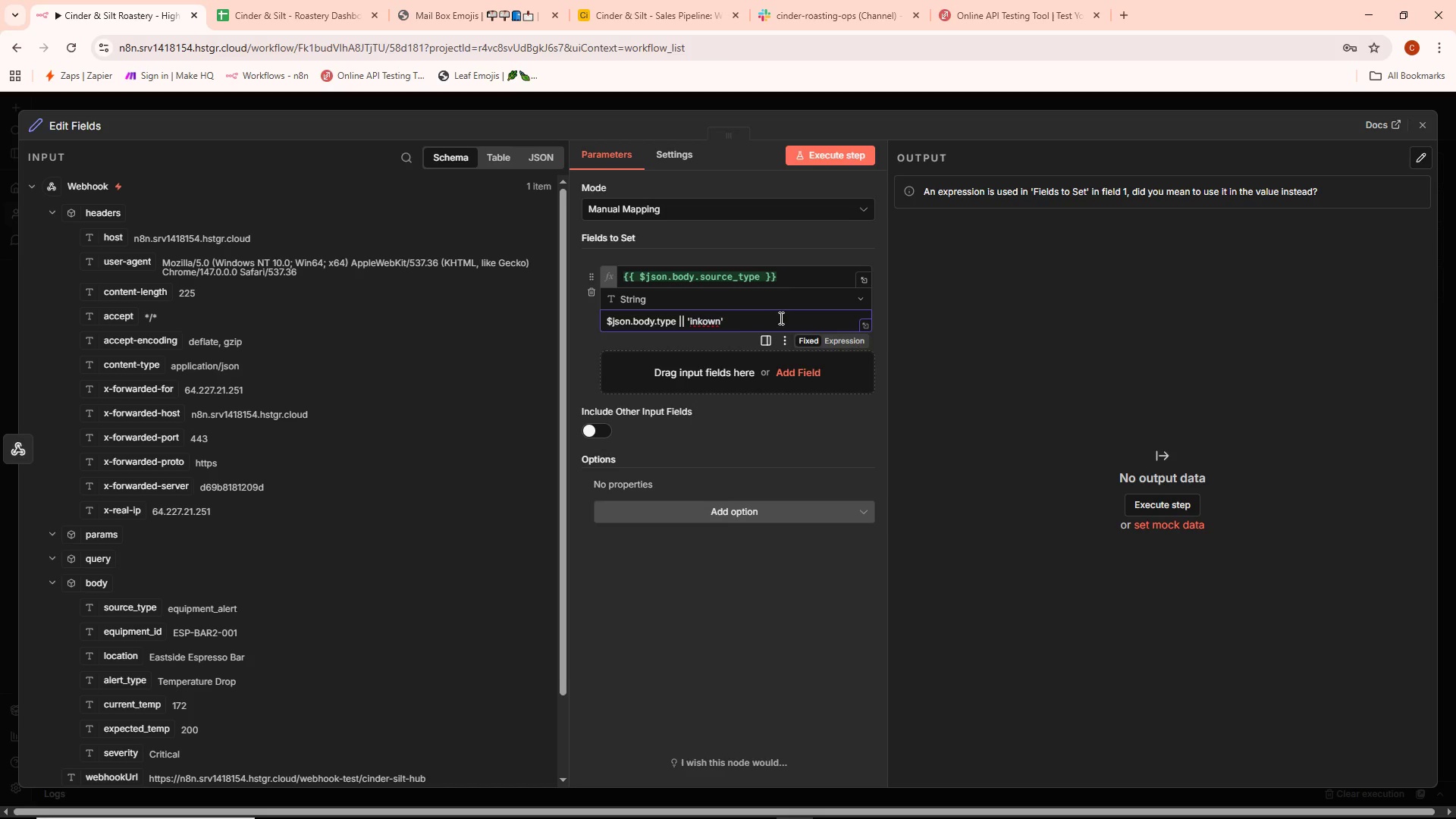 
left_click([695, 318])
 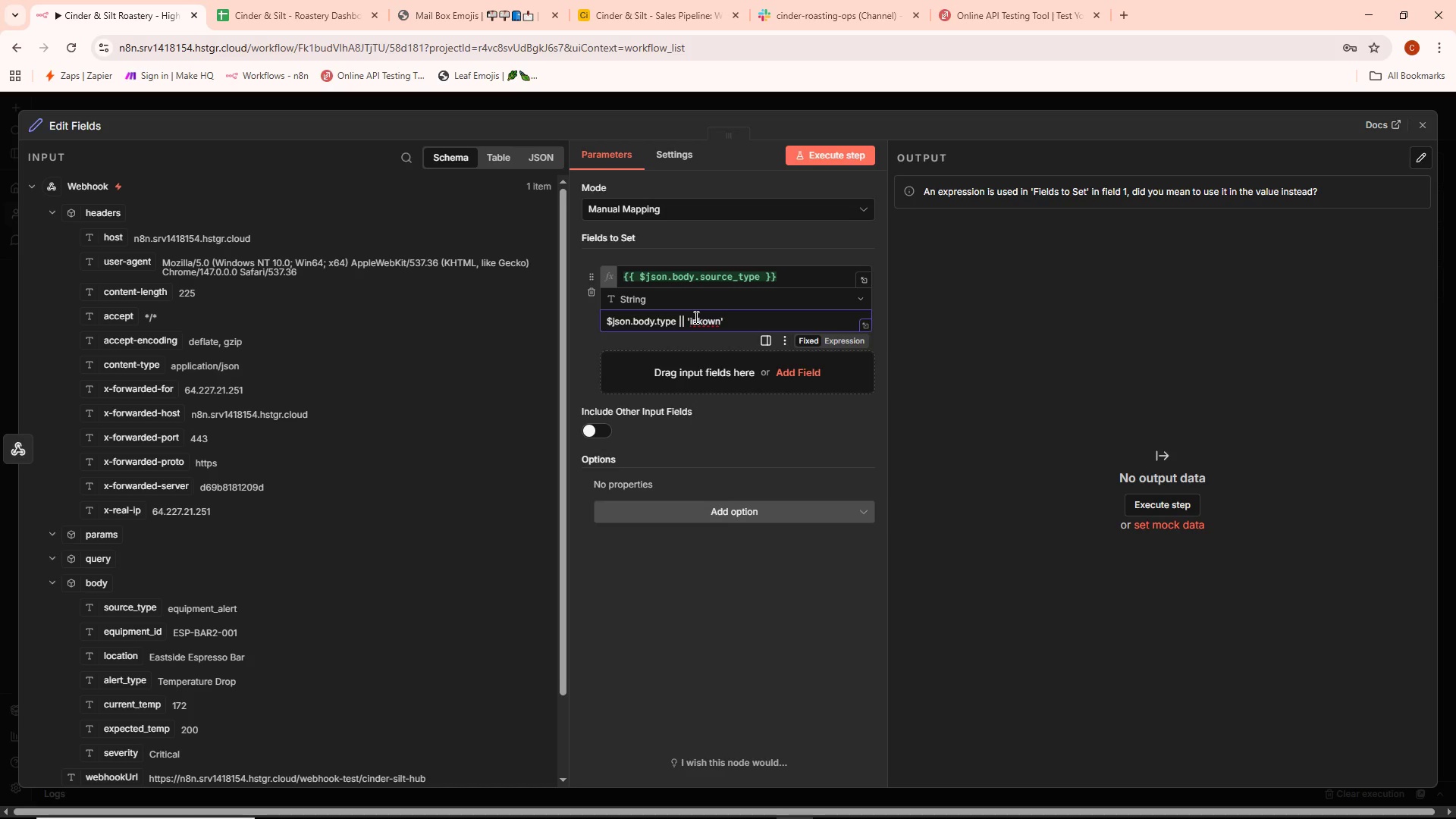 
key(Backspace)
 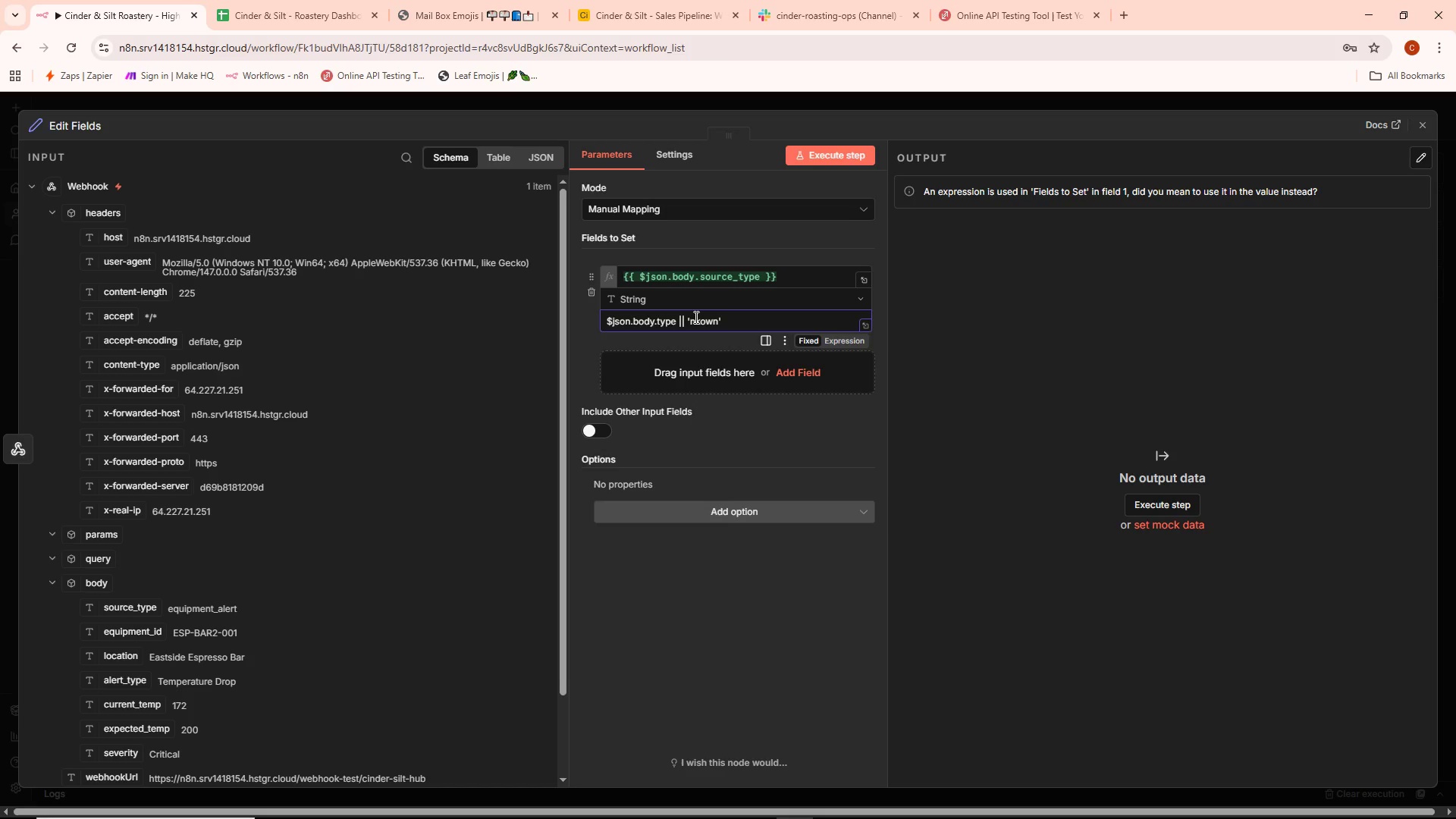 
key(Shift+ShiftLeft)
 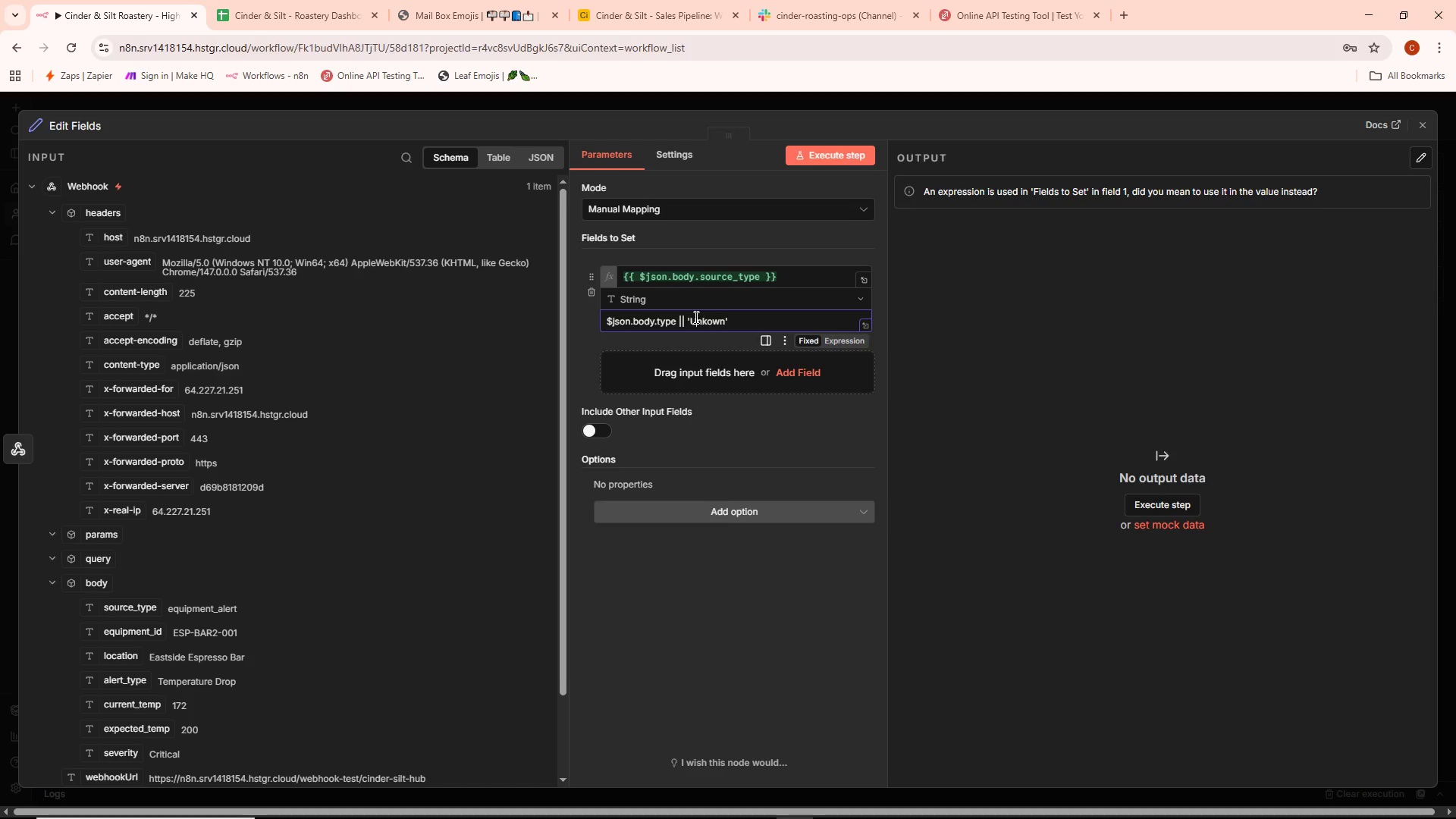 
key(Shift+U)
 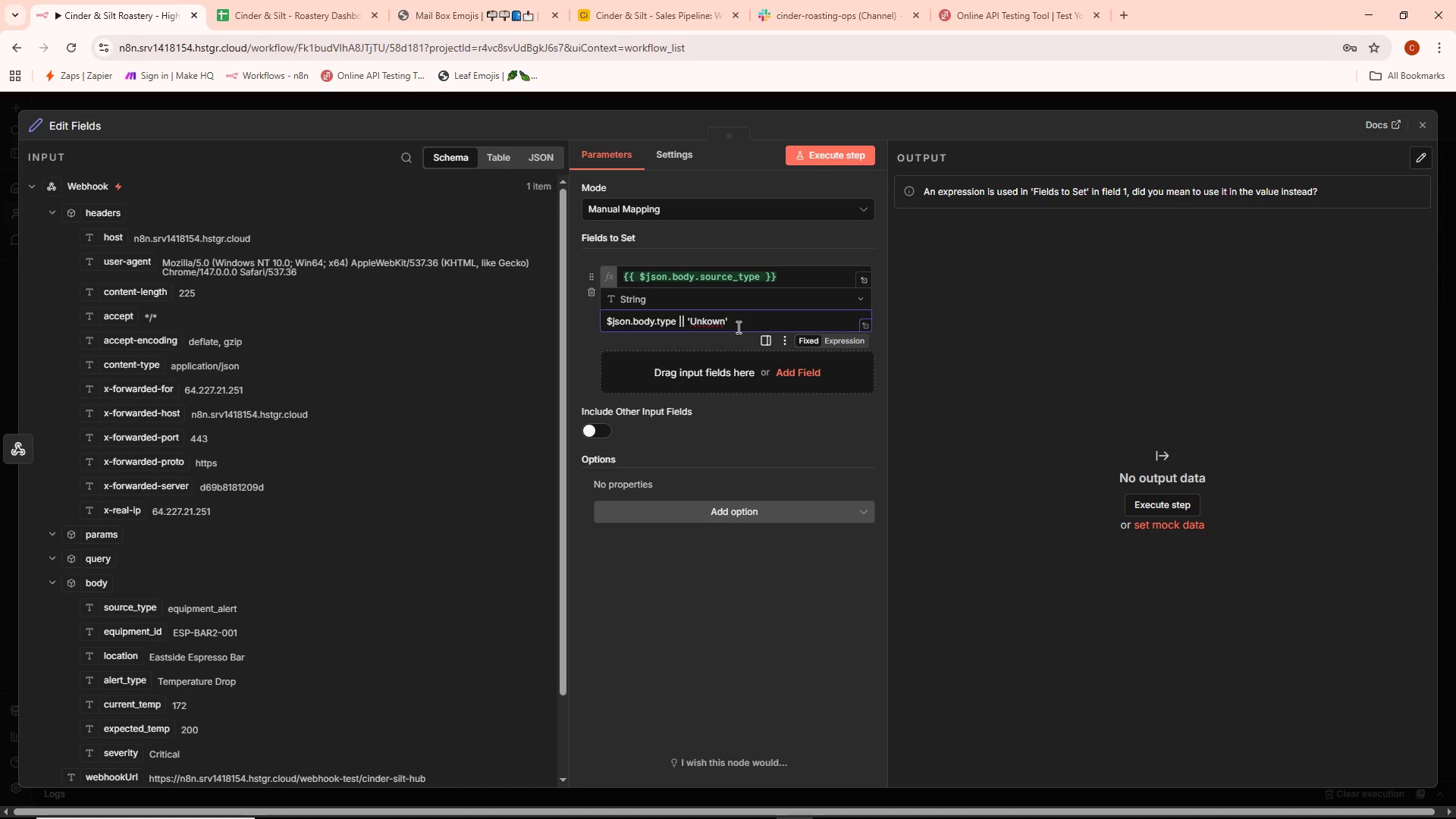 
key(Backspace)
 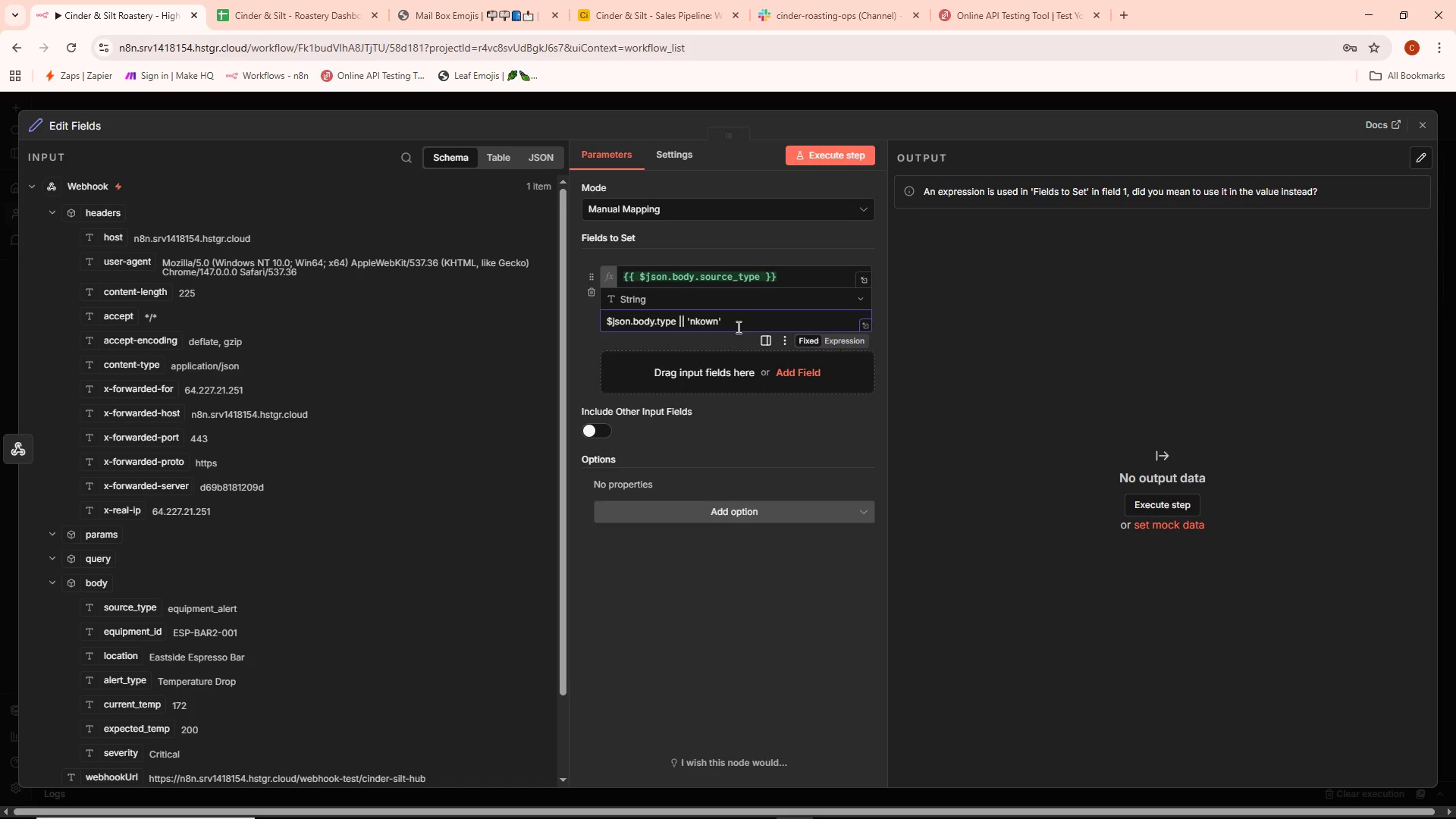 
key(U)
 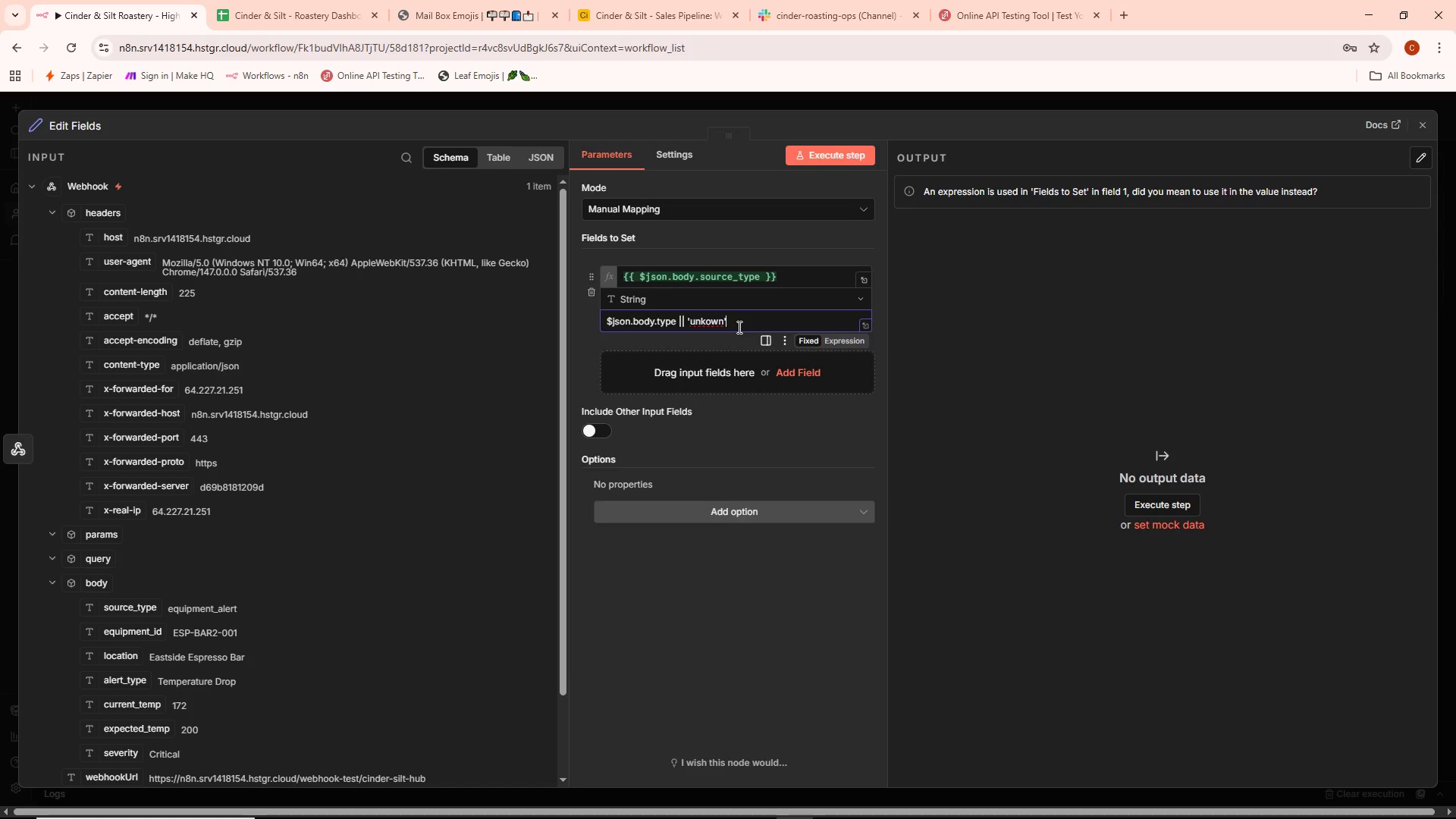 
wait(10.11)
 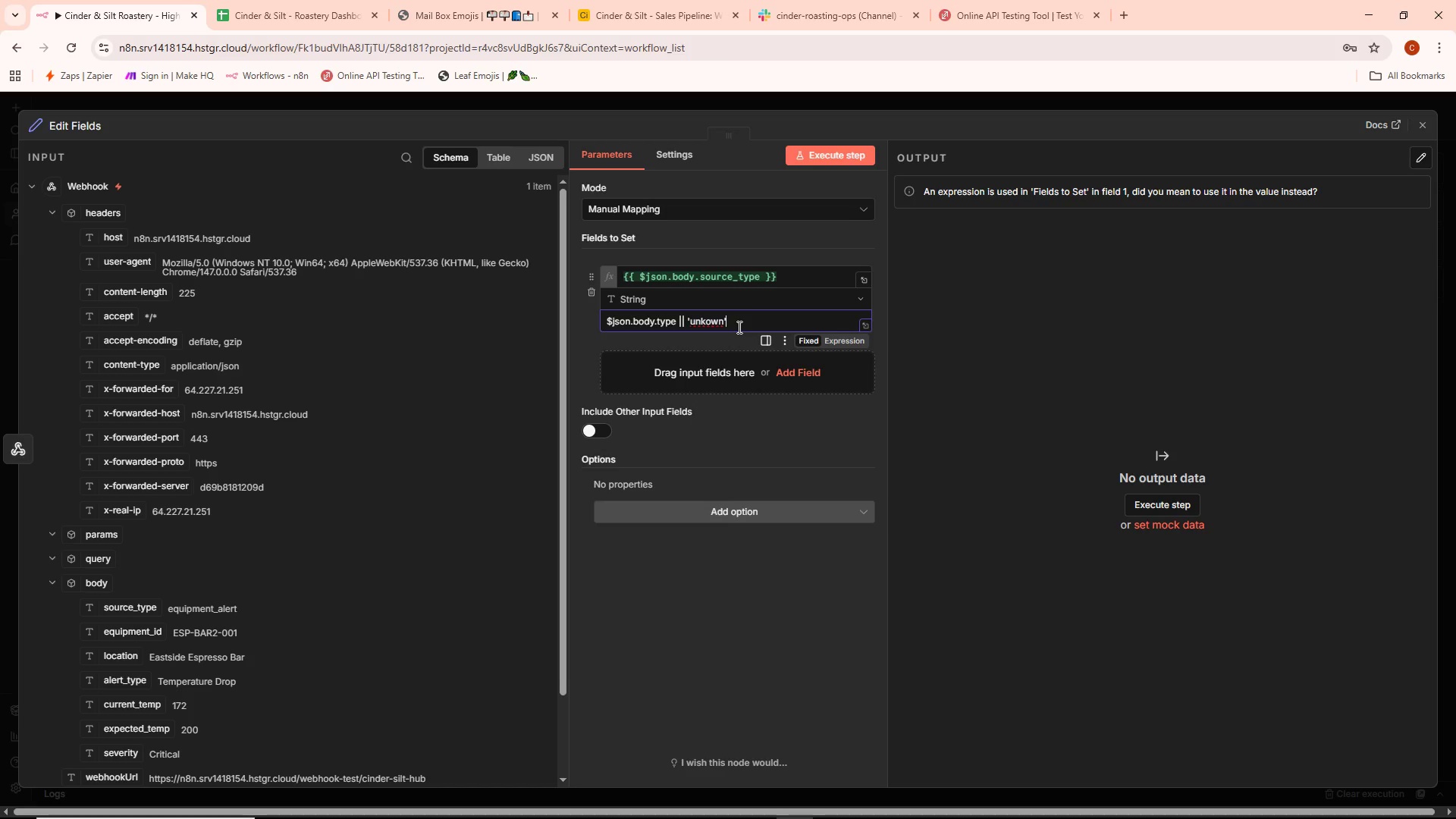 
left_click([746, 318])
 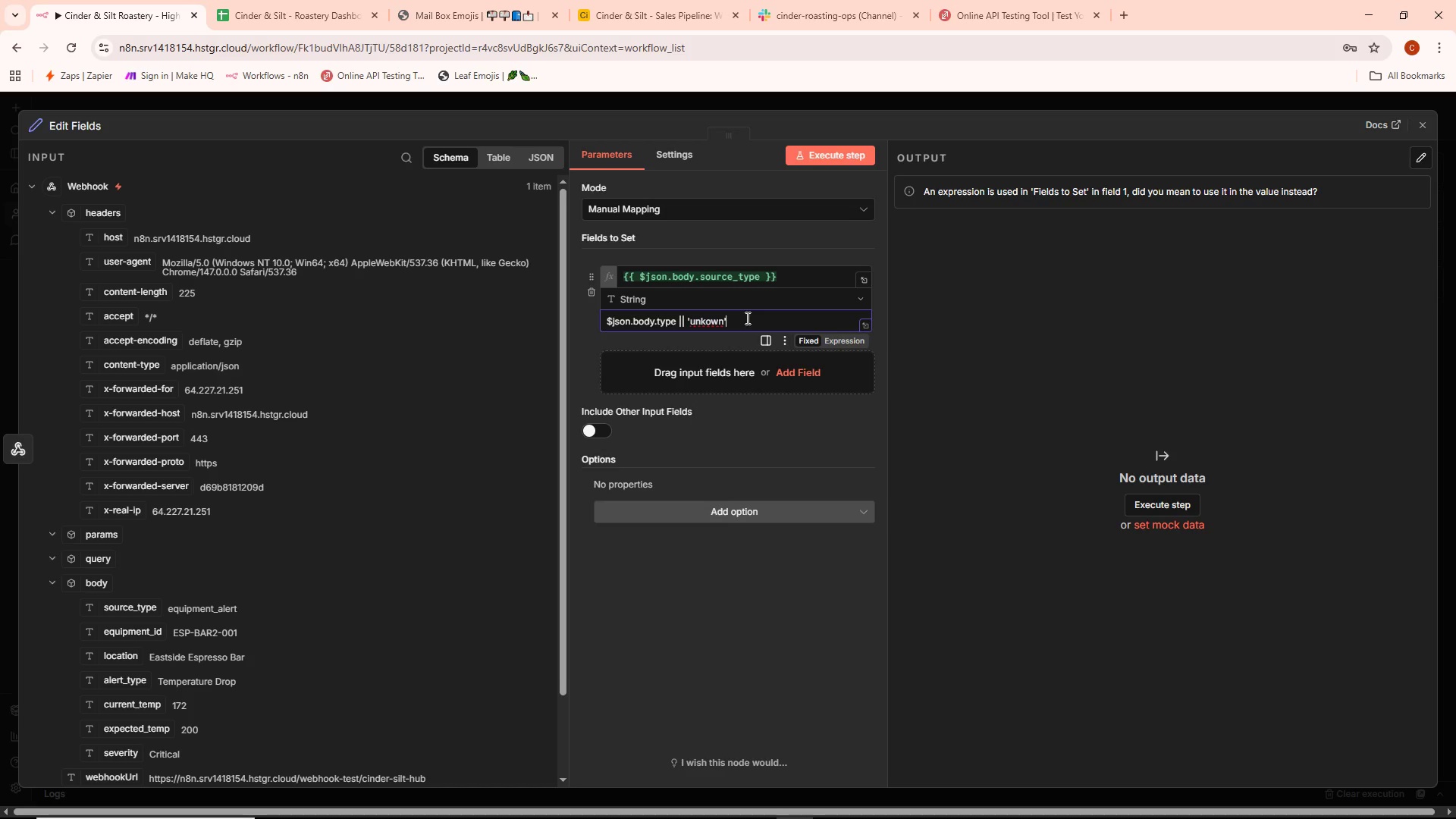 
hold_key(key=A, duration=0.52)
 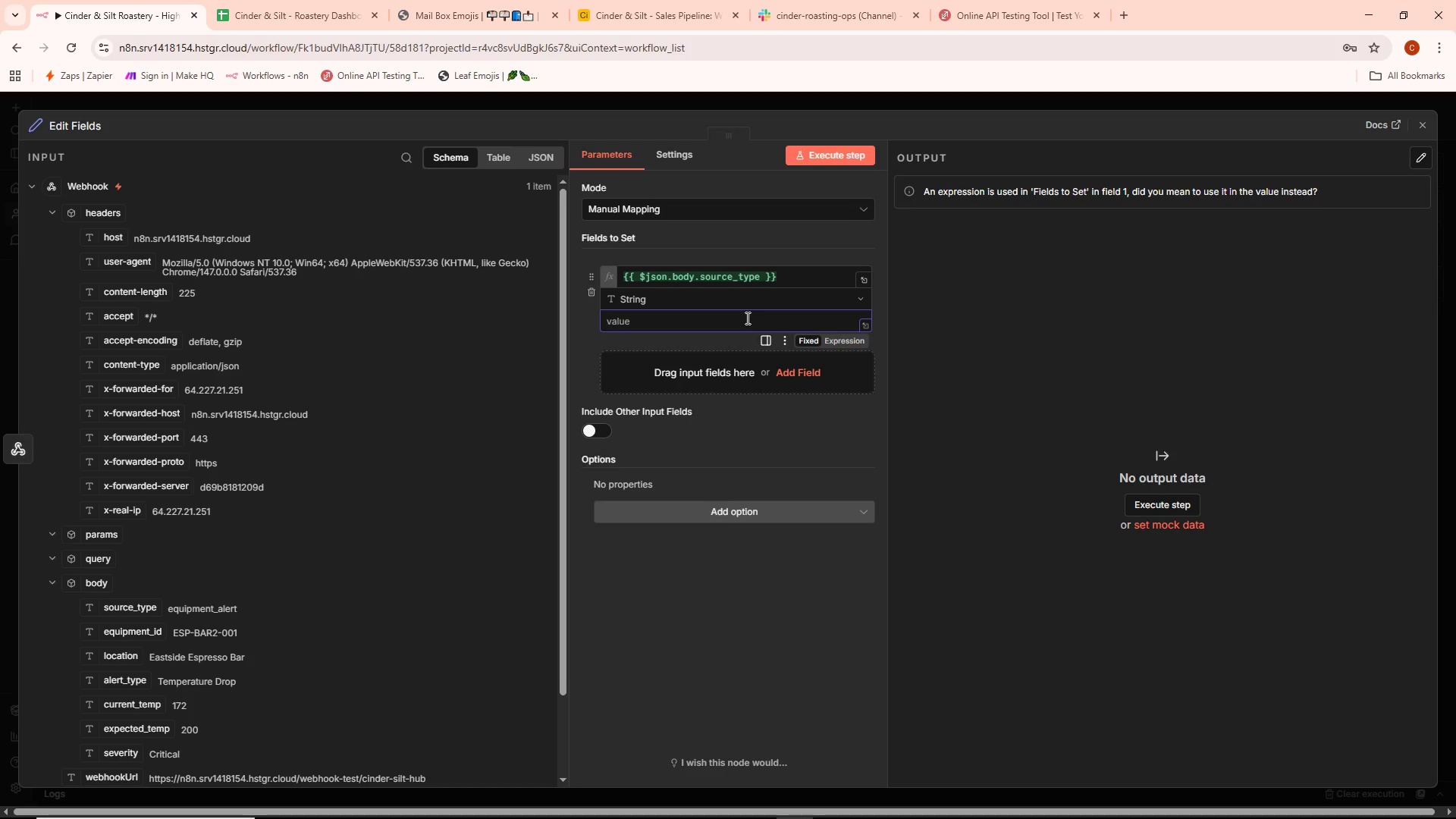 
key(Control+Backspace)
 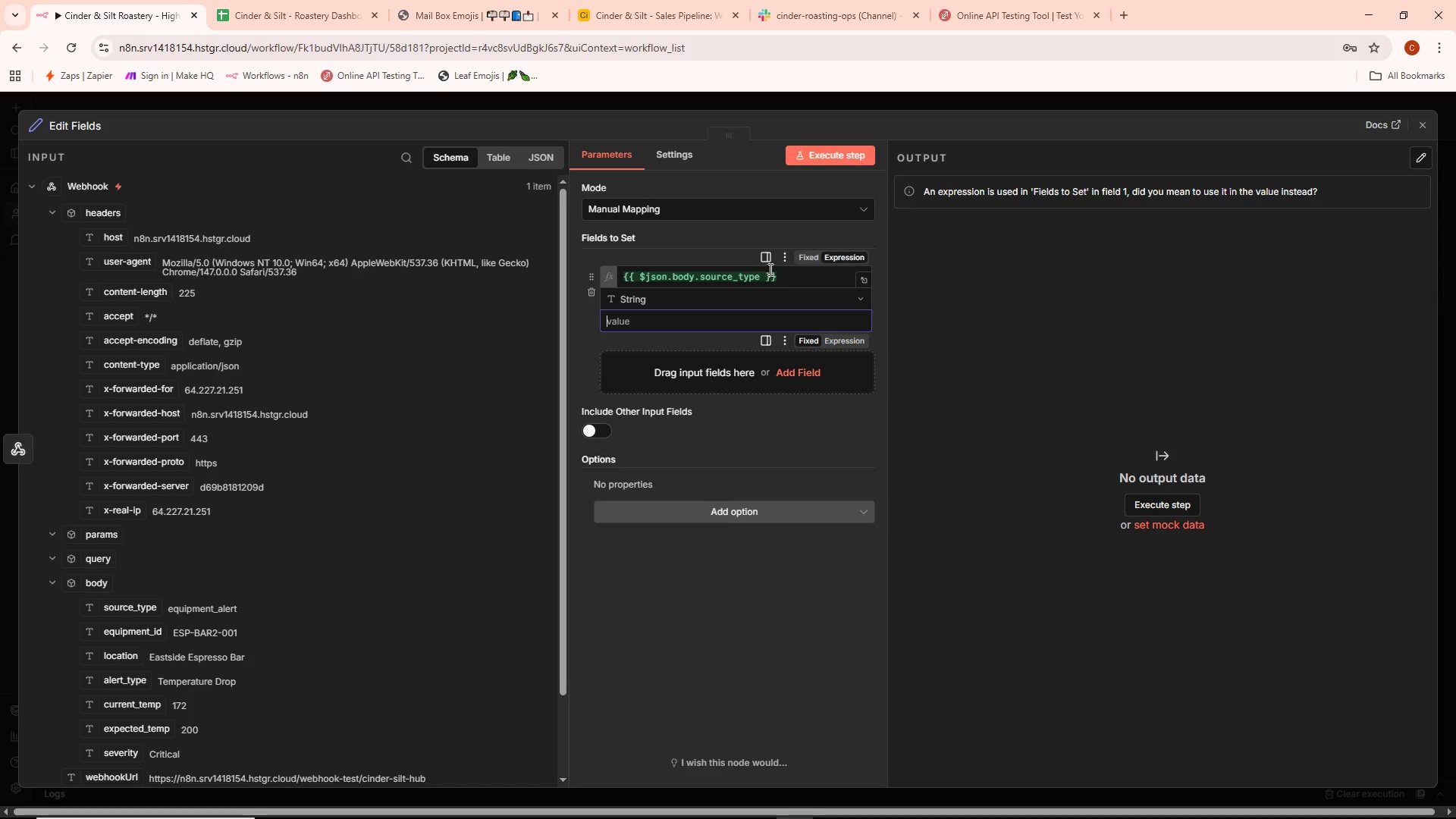 
left_click([783, 280])
 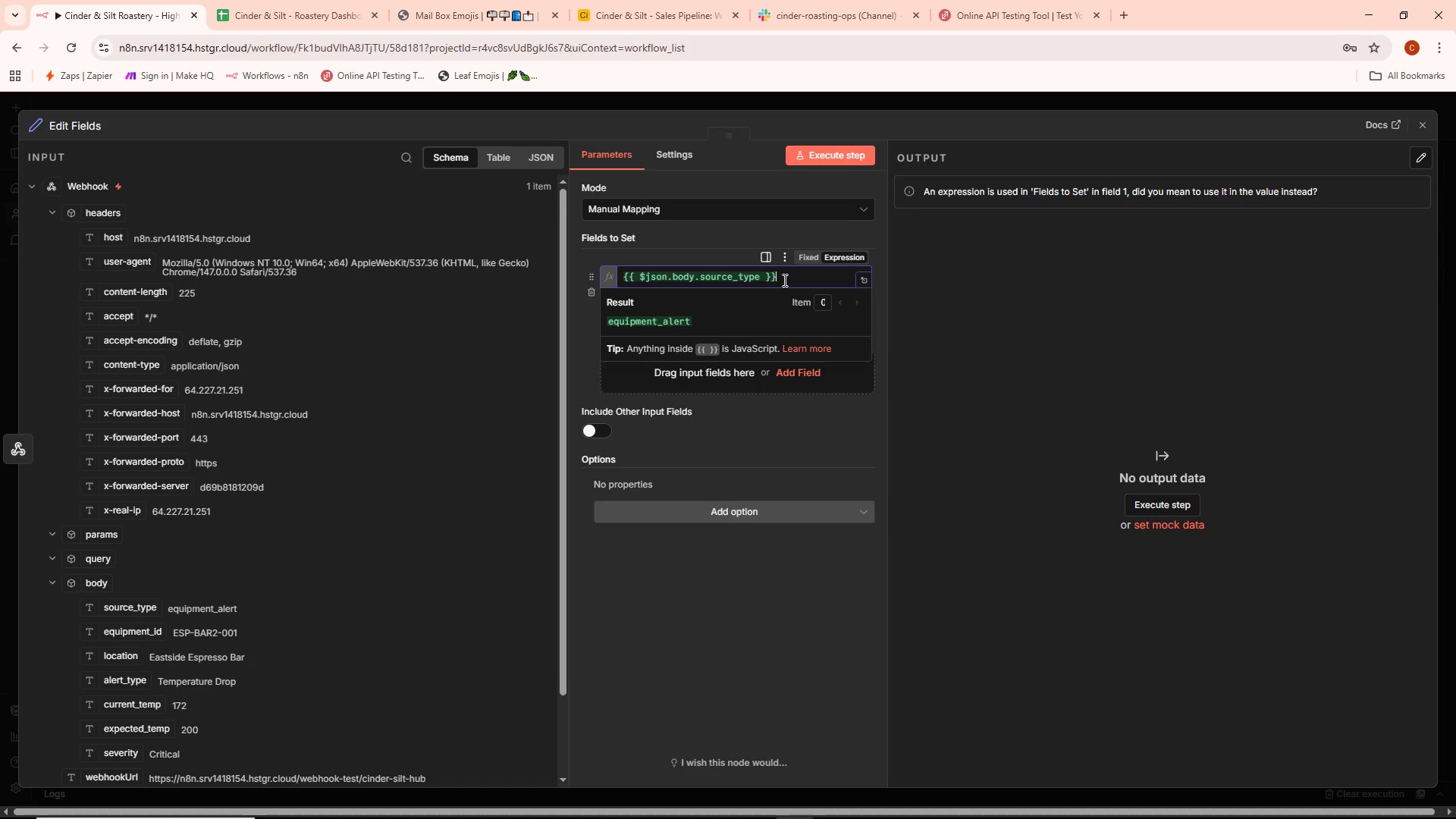 
key(Control+ControlLeft)
 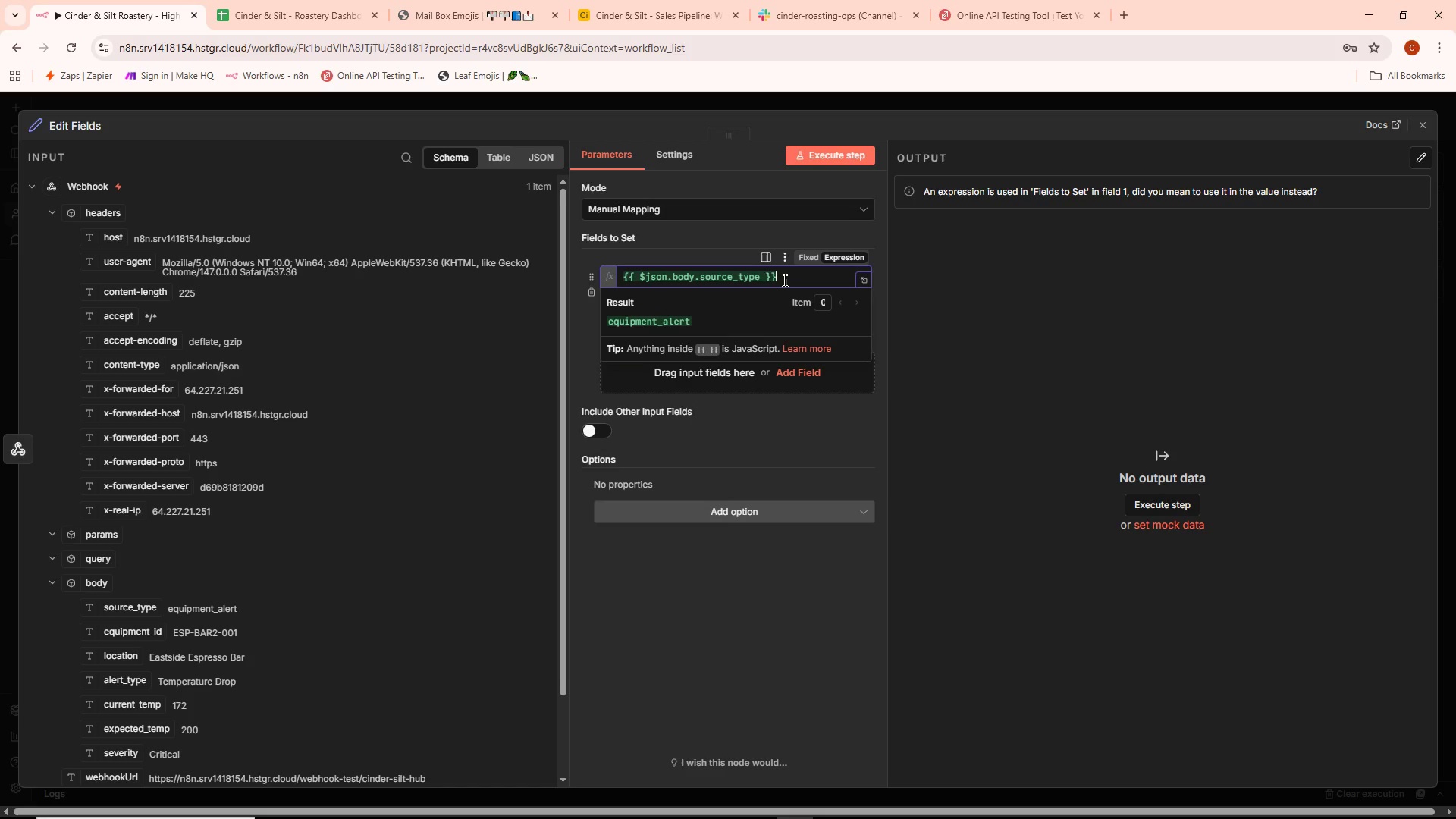 
key(Control+A)
 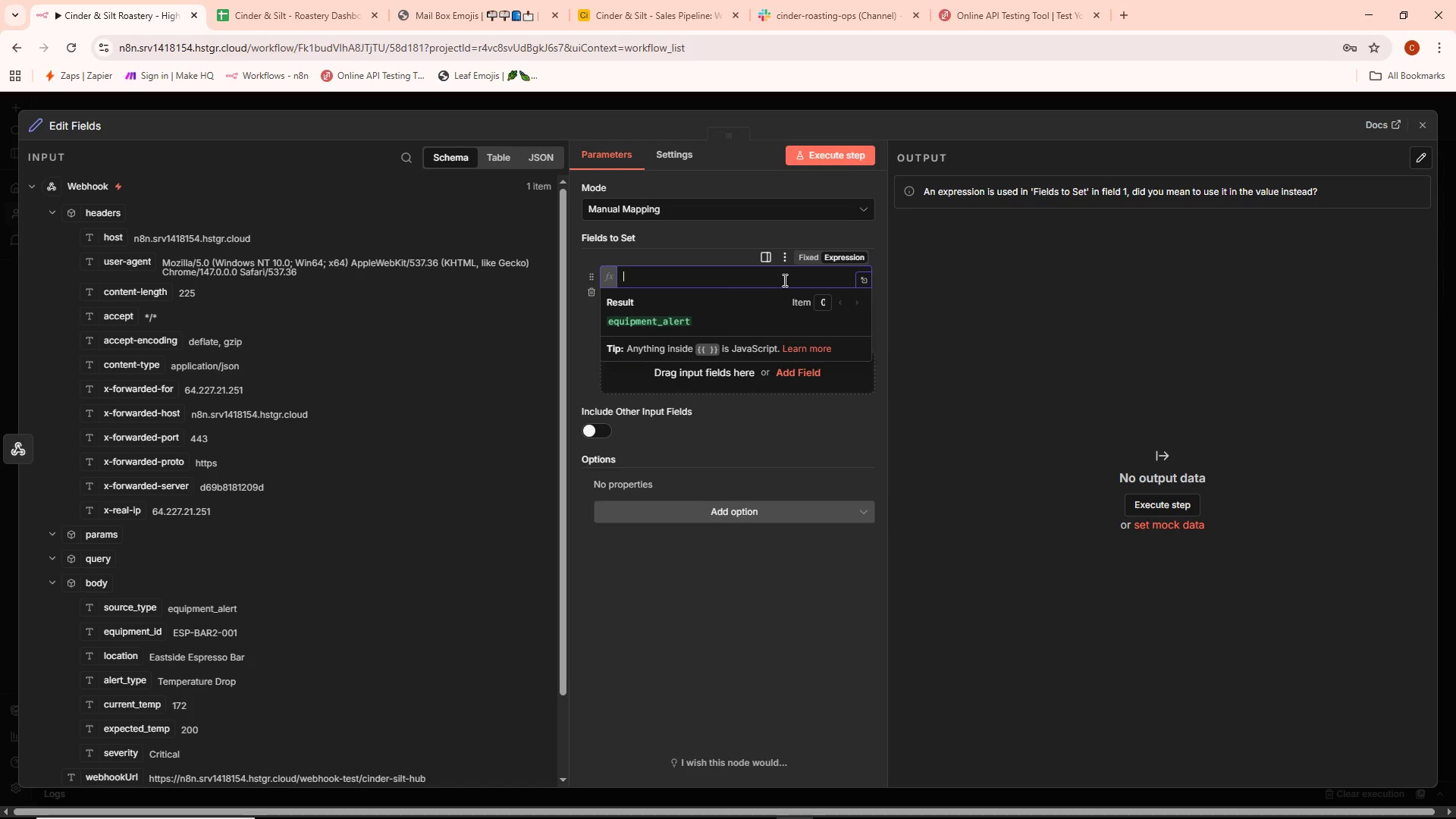 
key(Backspace)
 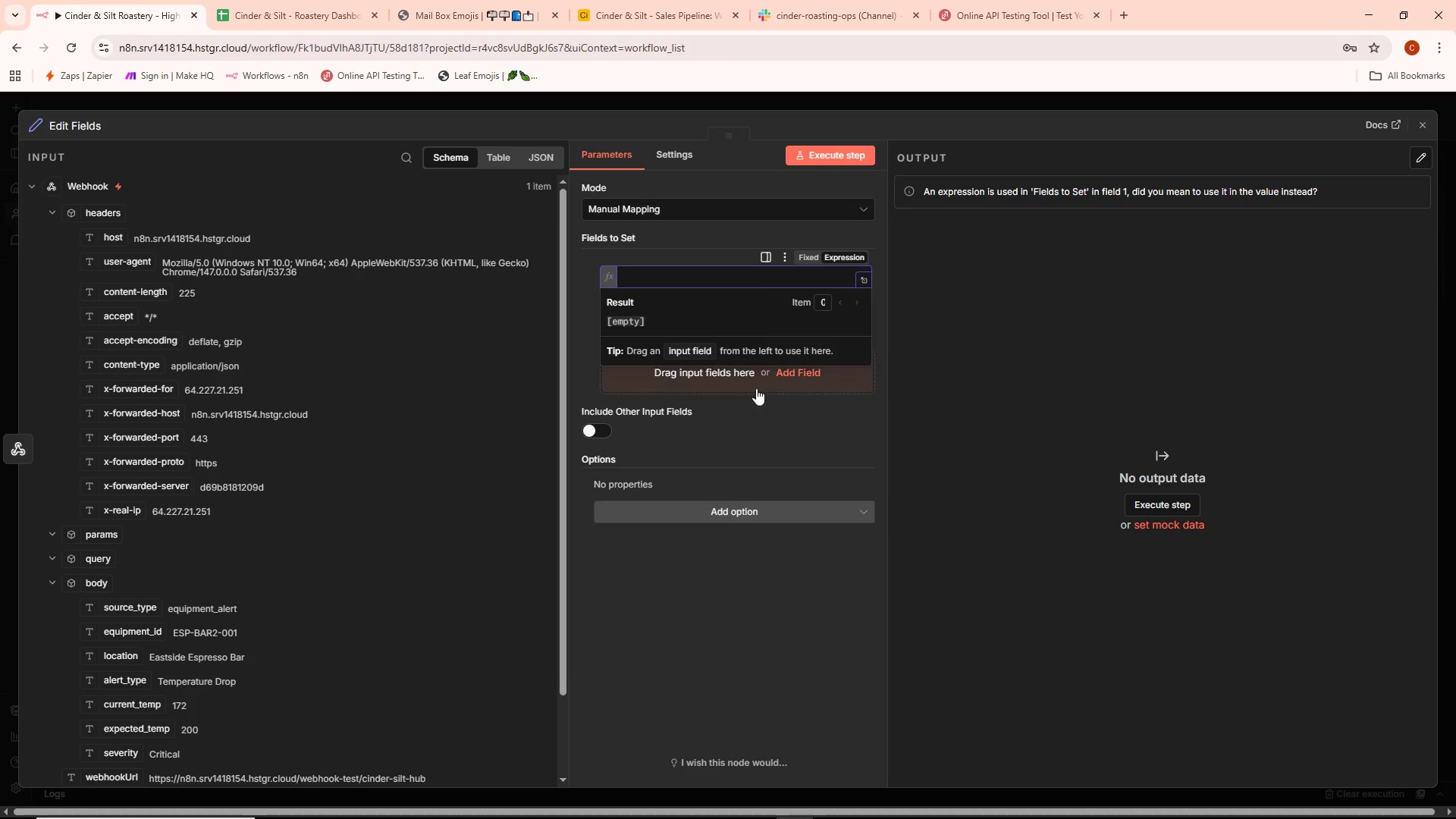 
left_click([774, 435])
 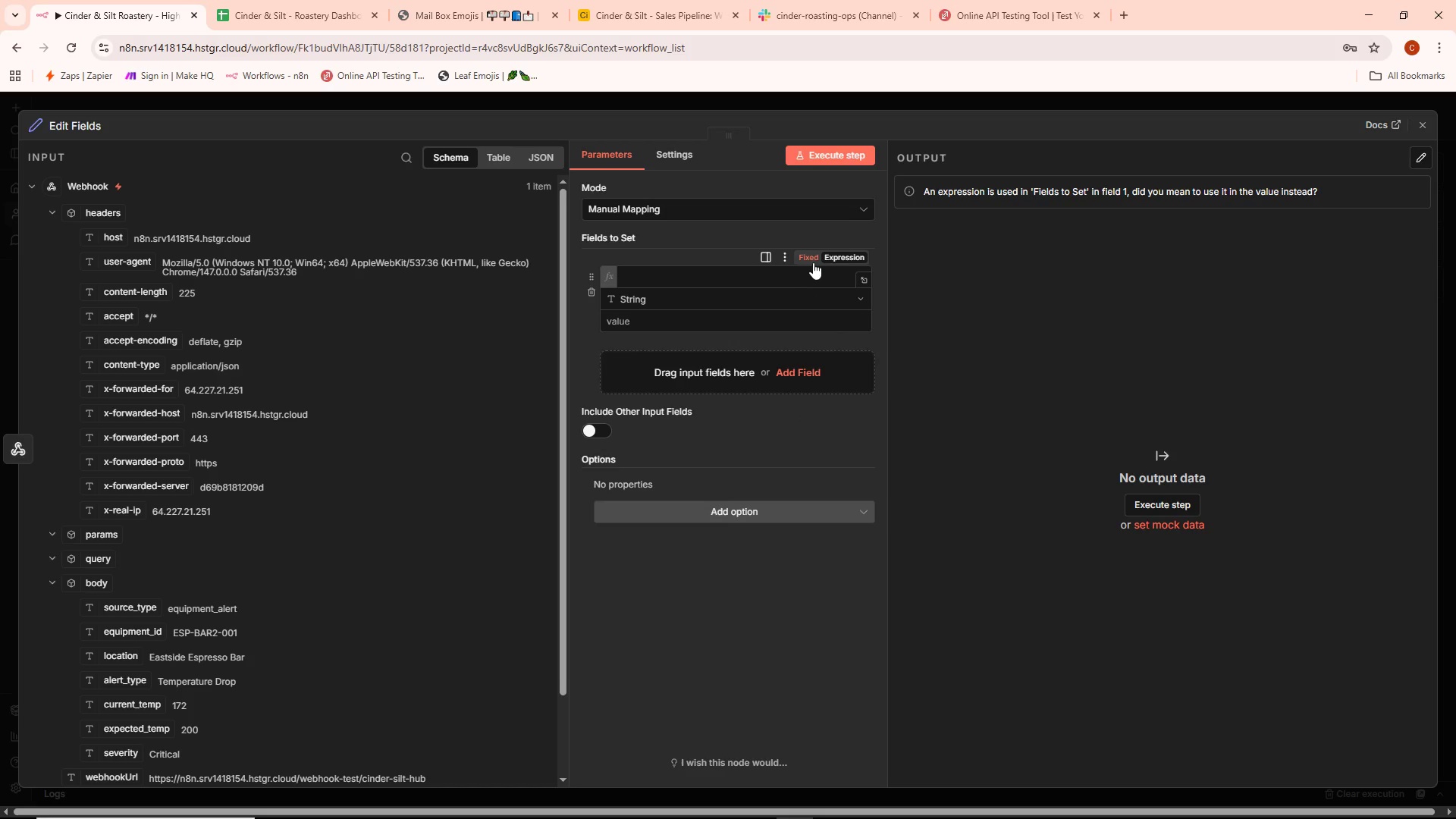 
left_click([813, 262])
 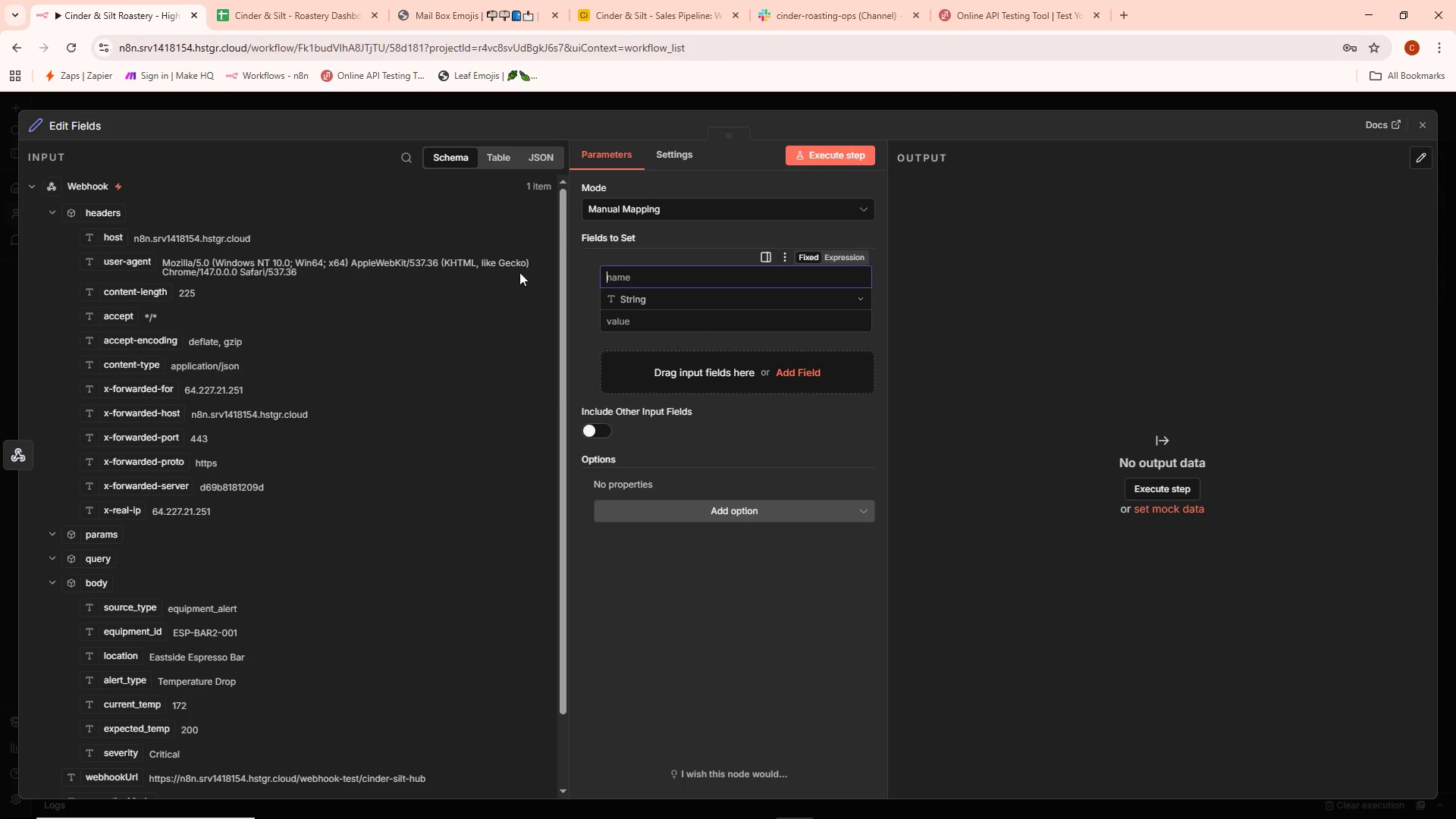 
wait(7.59)
 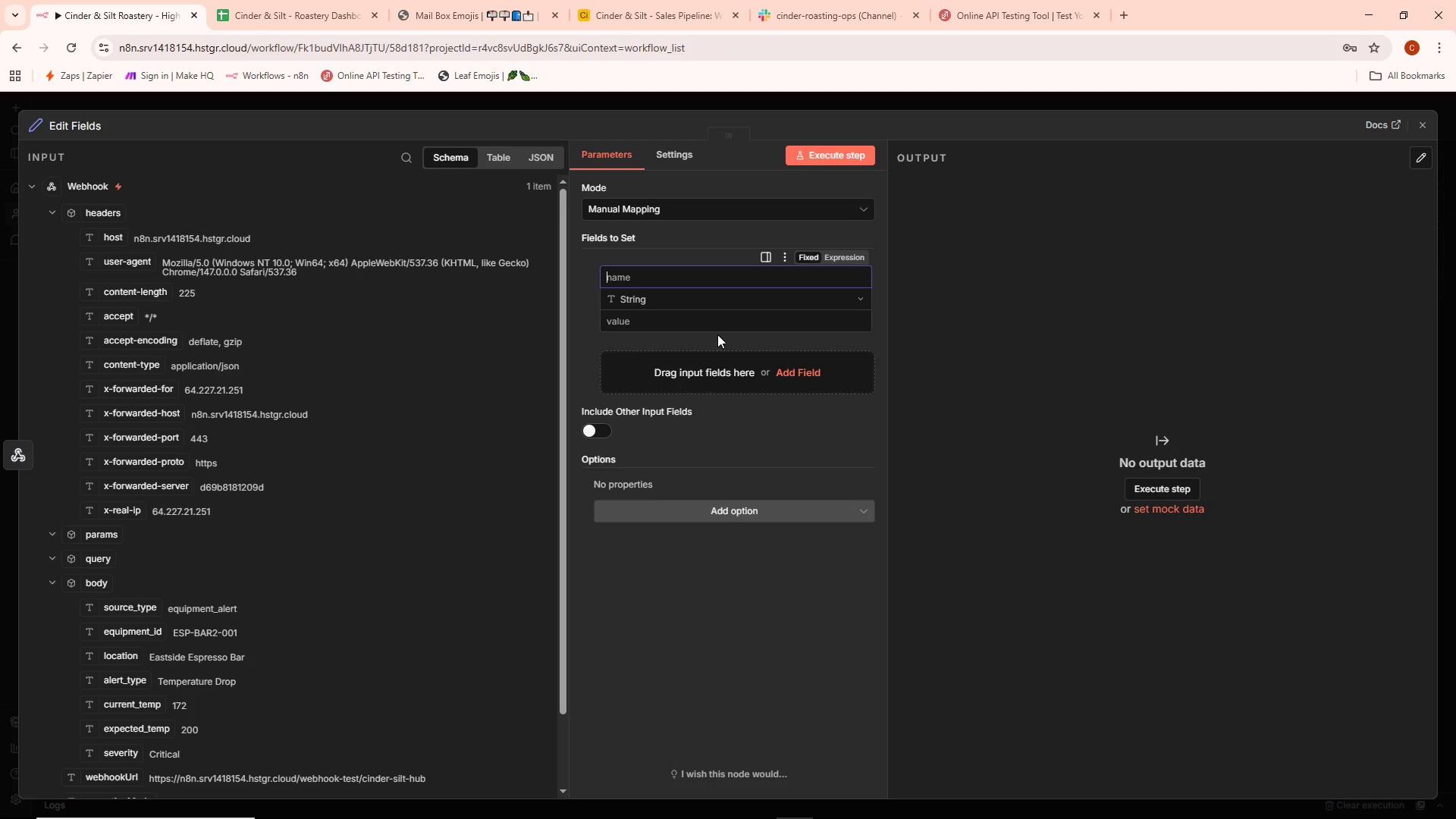 
left_click_drag(start_coordinate=[125, 613], to_coordinate=[646, 282])
 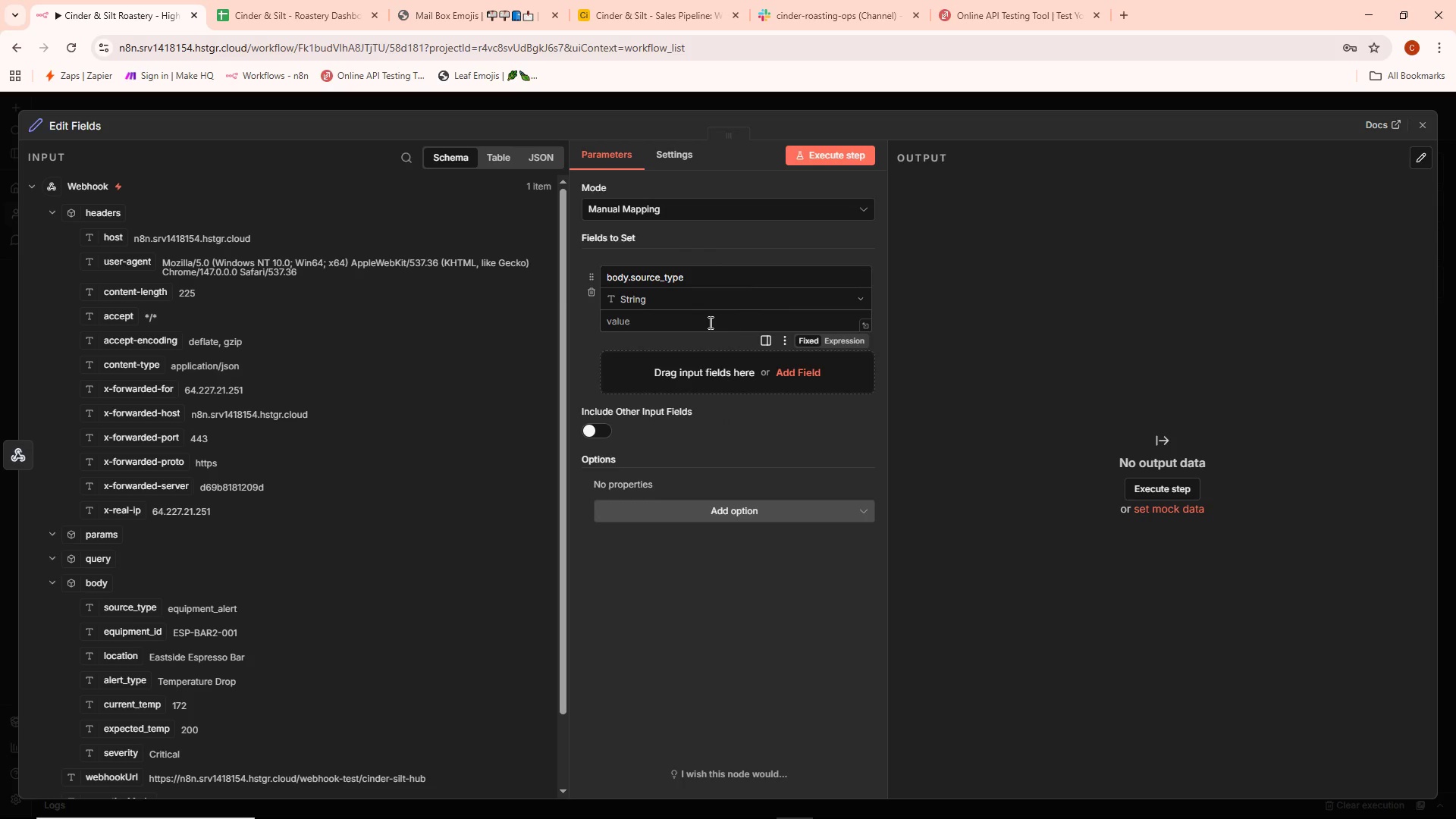 
left_click([709, 322])
 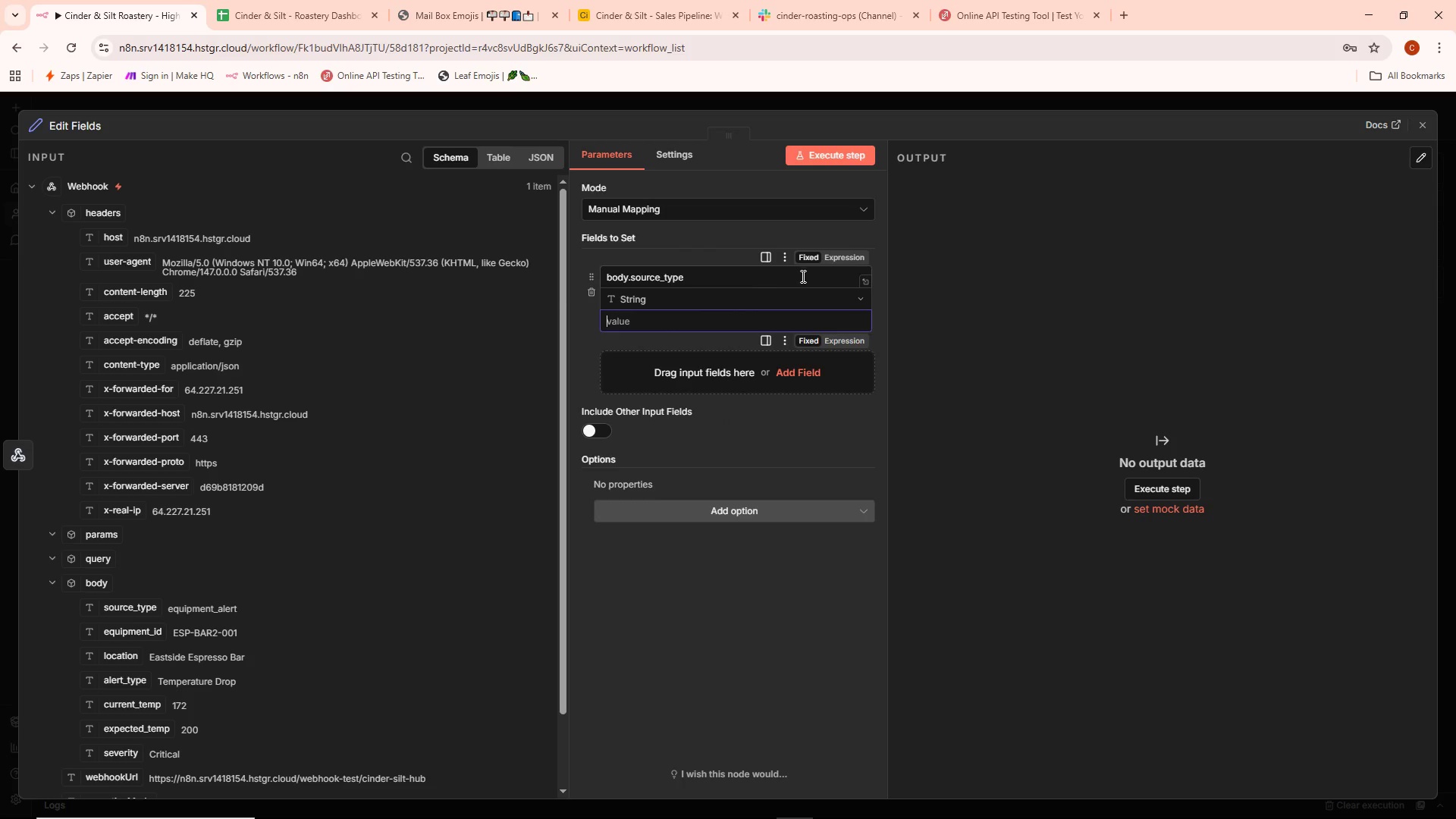 
wait(5.81)
 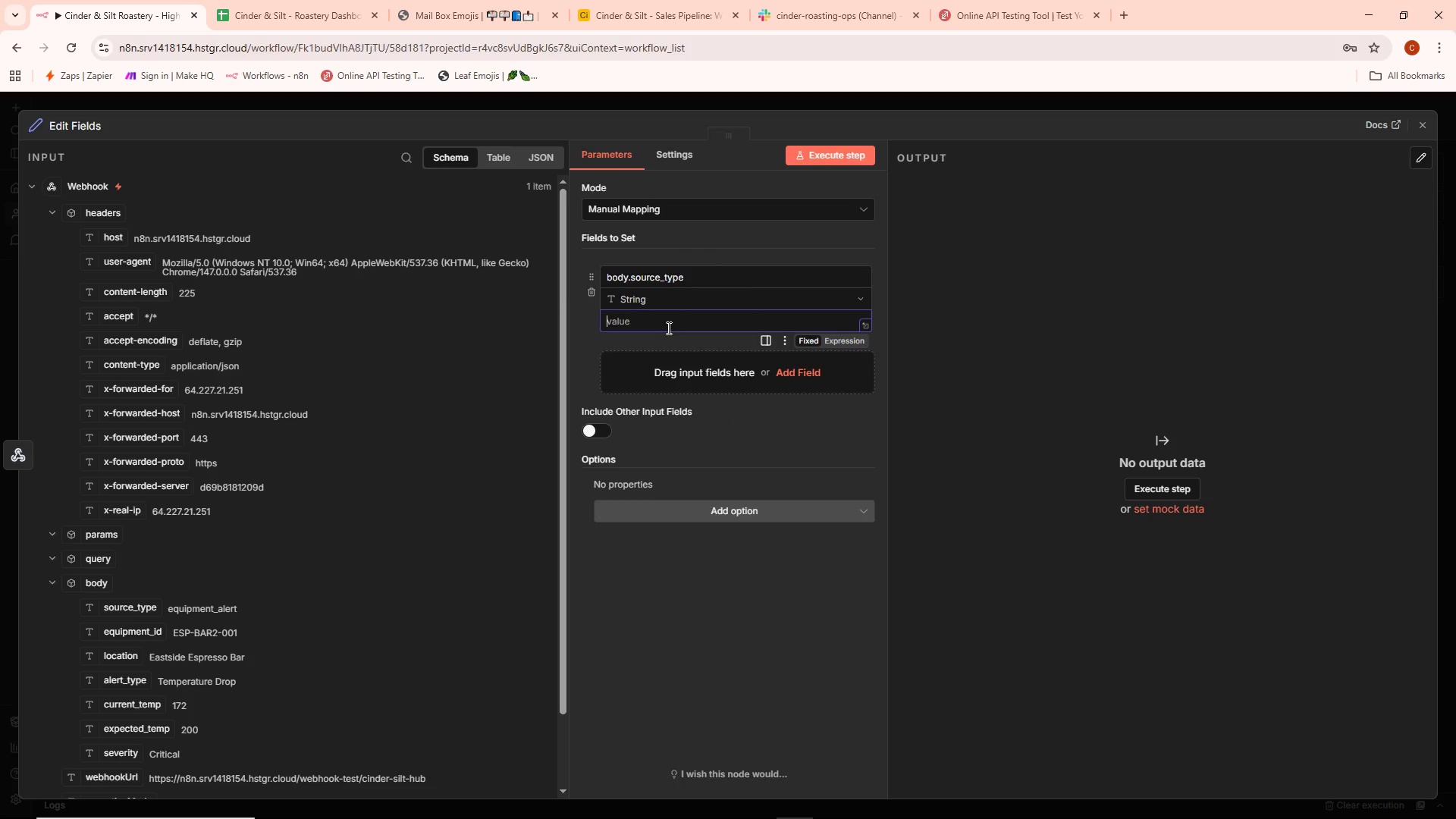 
left_click([840, 256])
 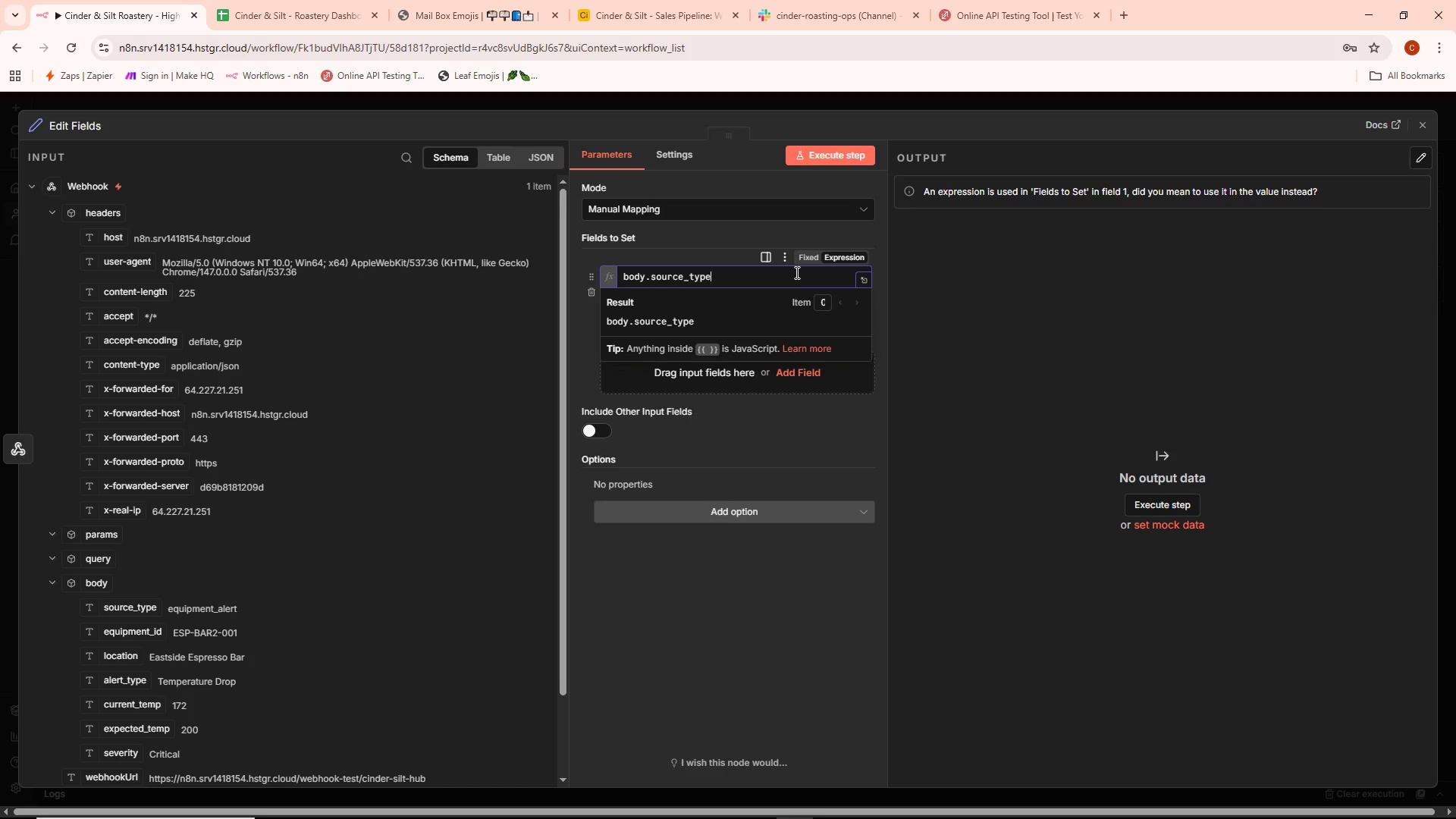 
wait(8.62)
 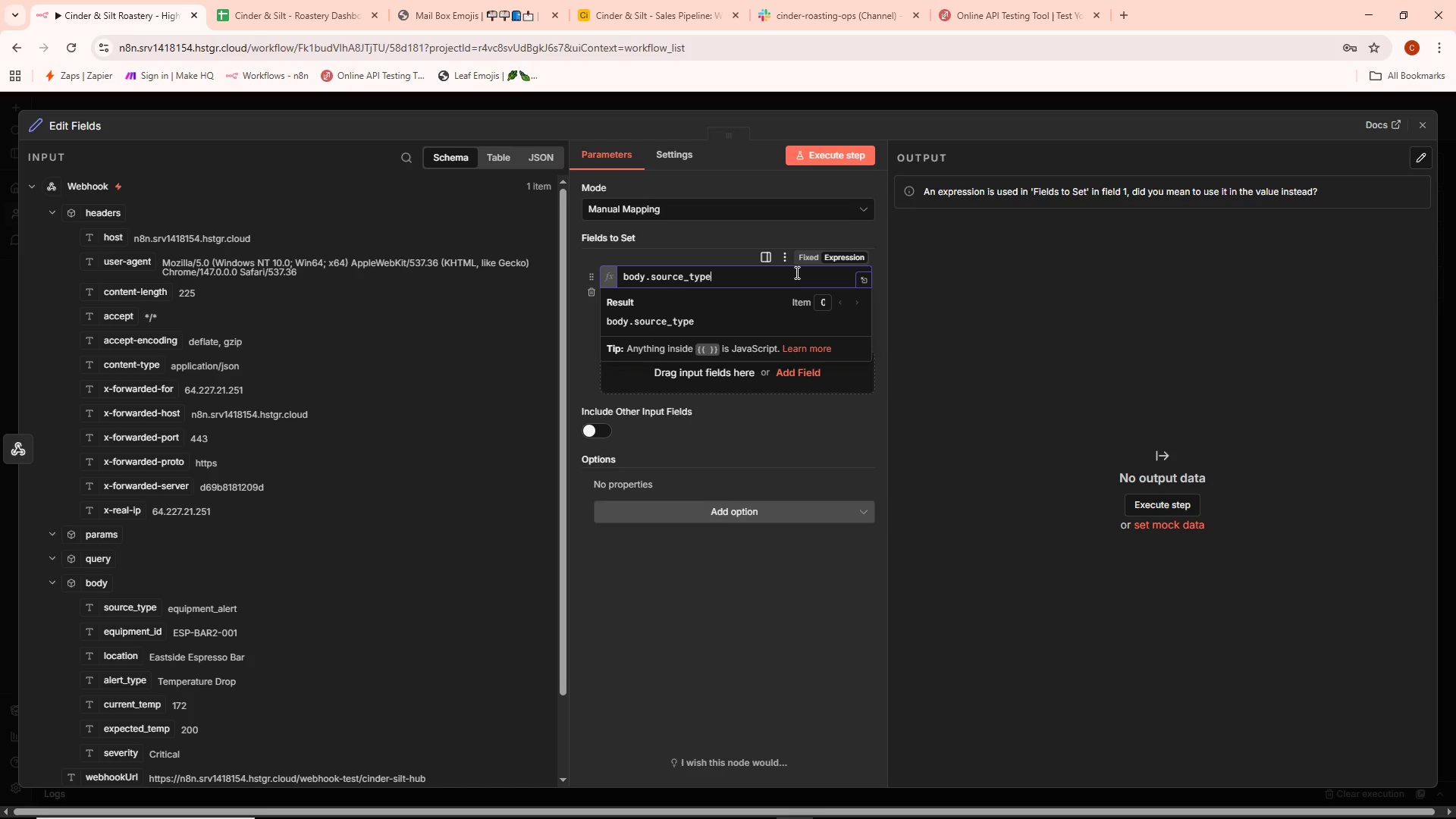 
left_click([761, 463])
 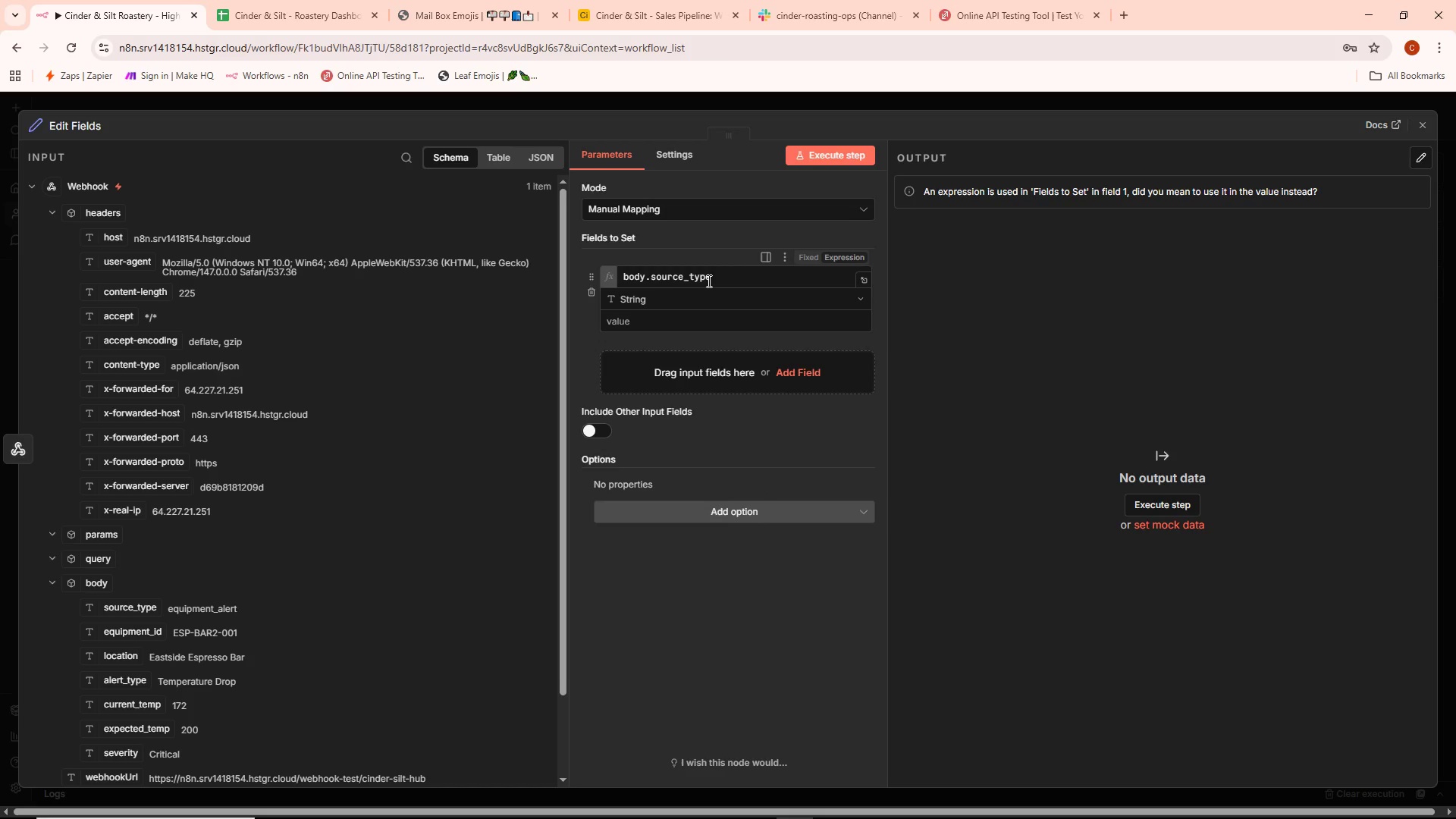 
left_click([711, 273])
 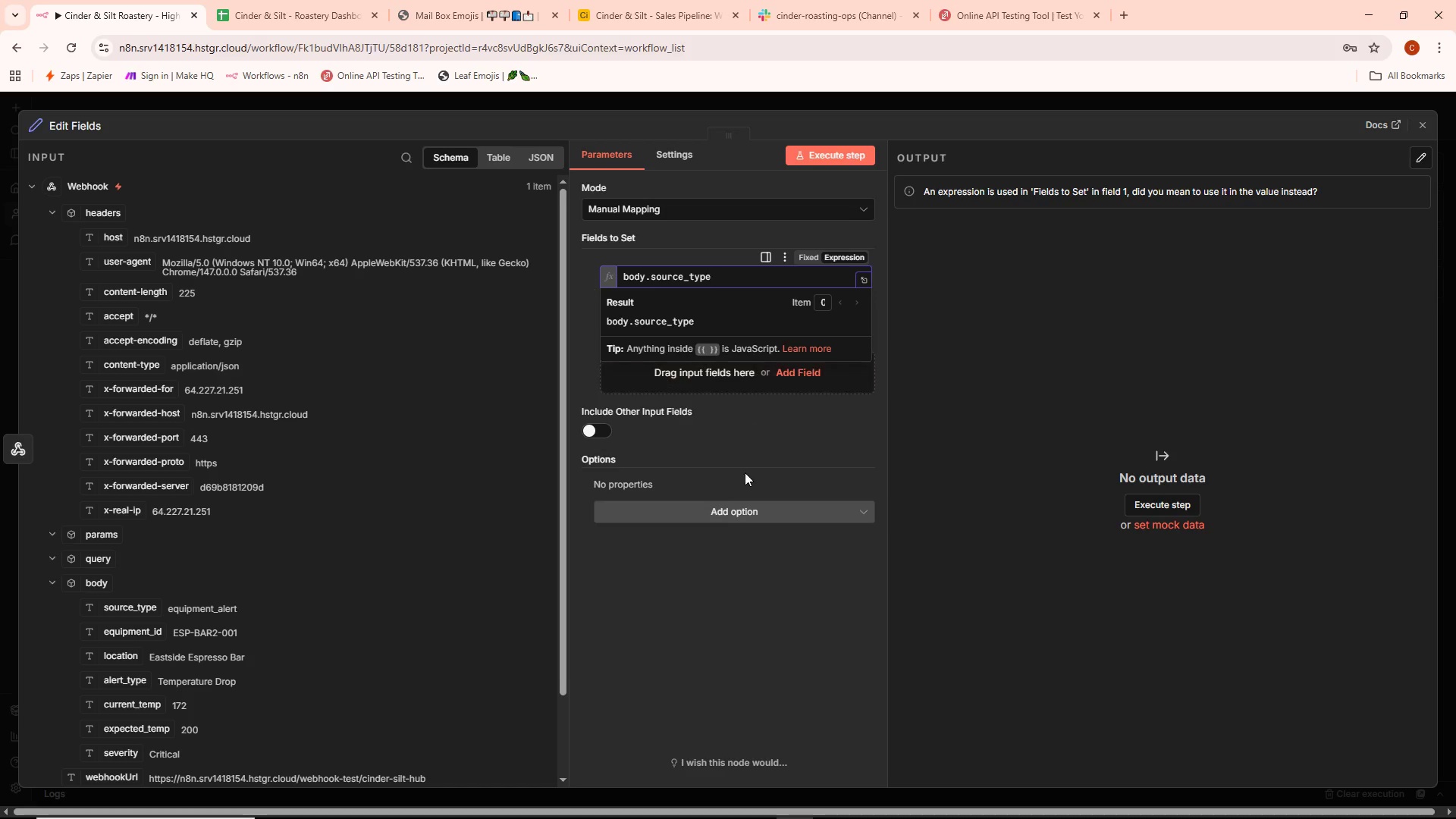 
left_click([746, 456])
 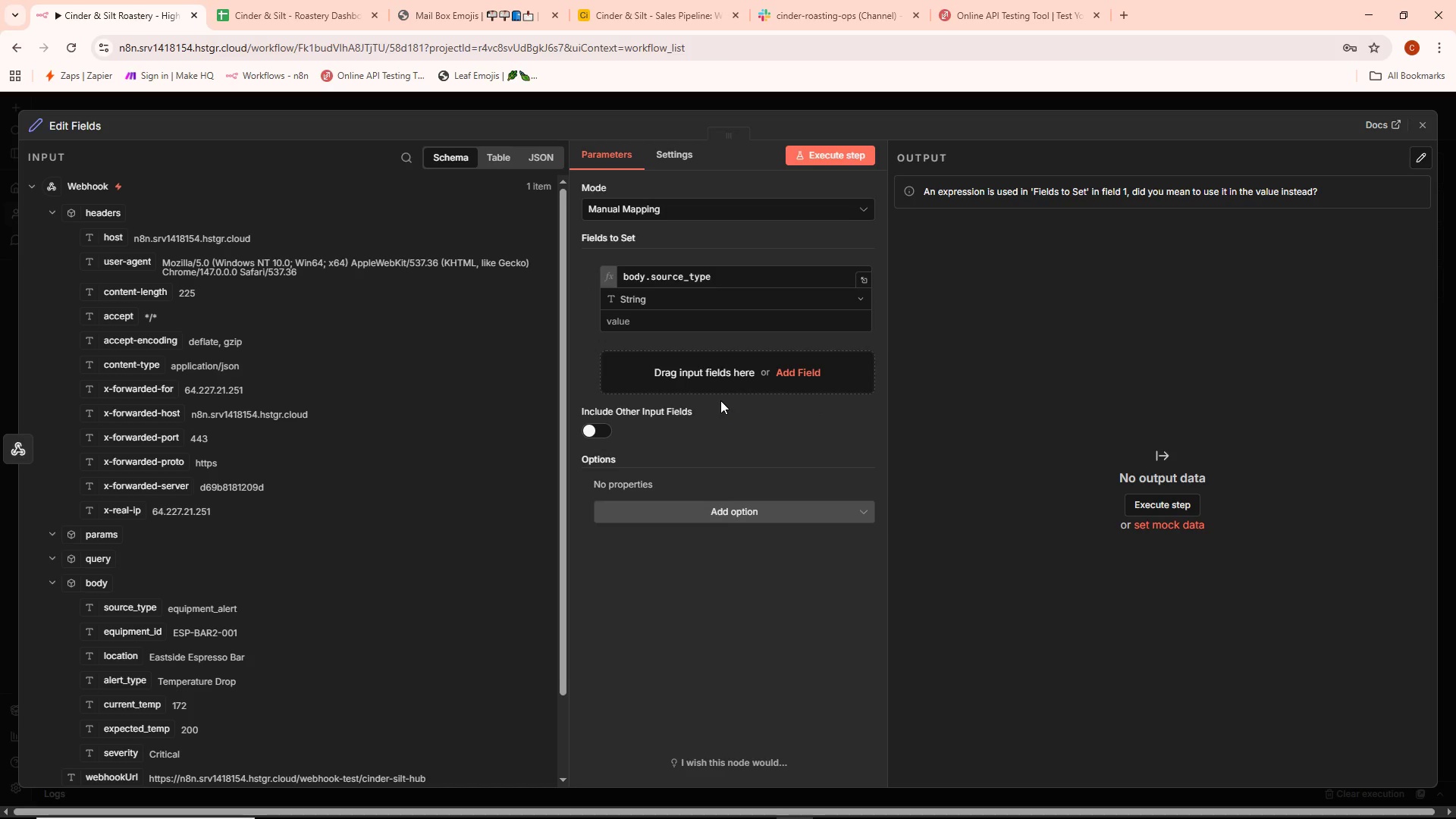 
wait(5.78)
 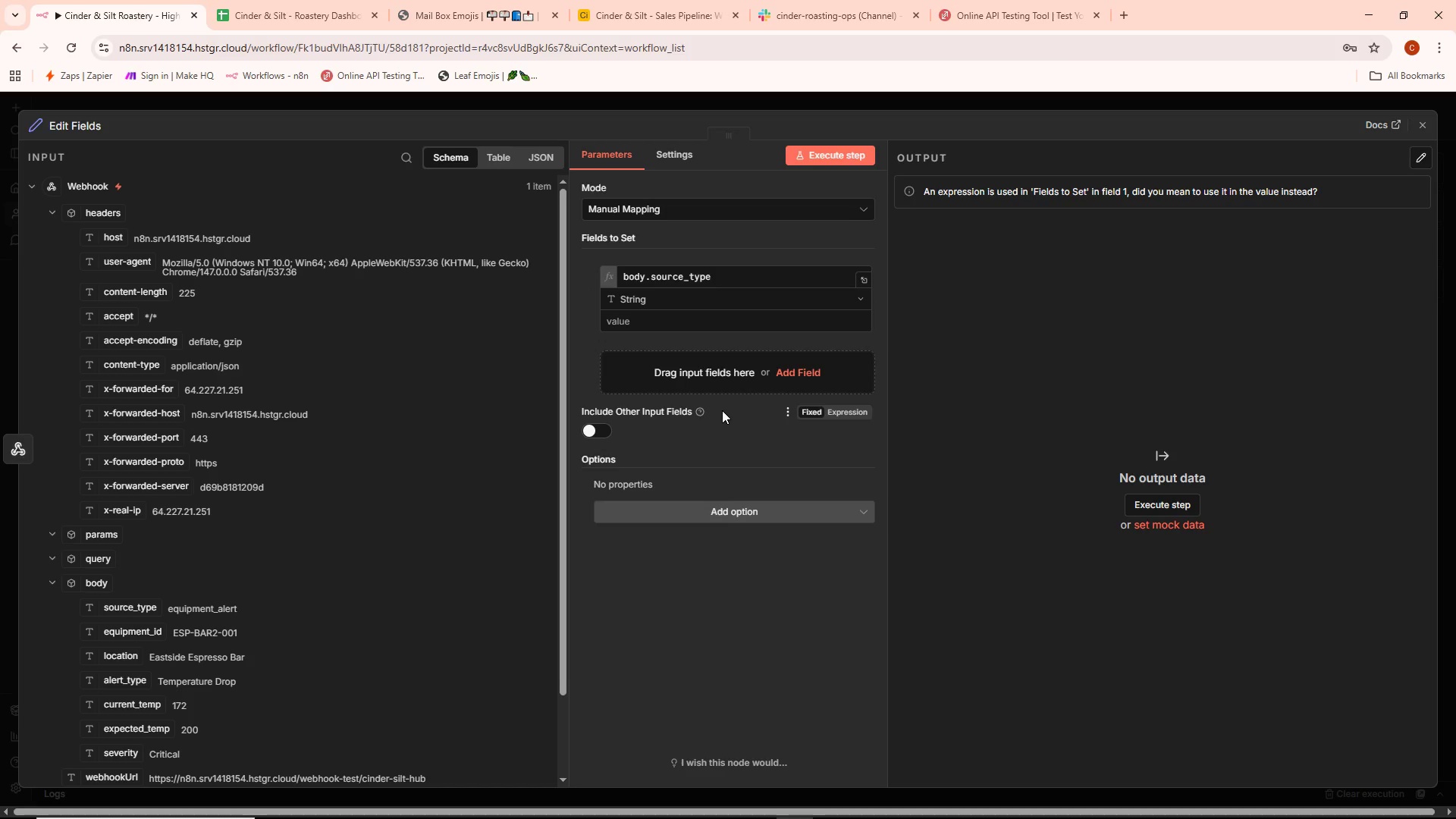 
left_click([670, 319])
 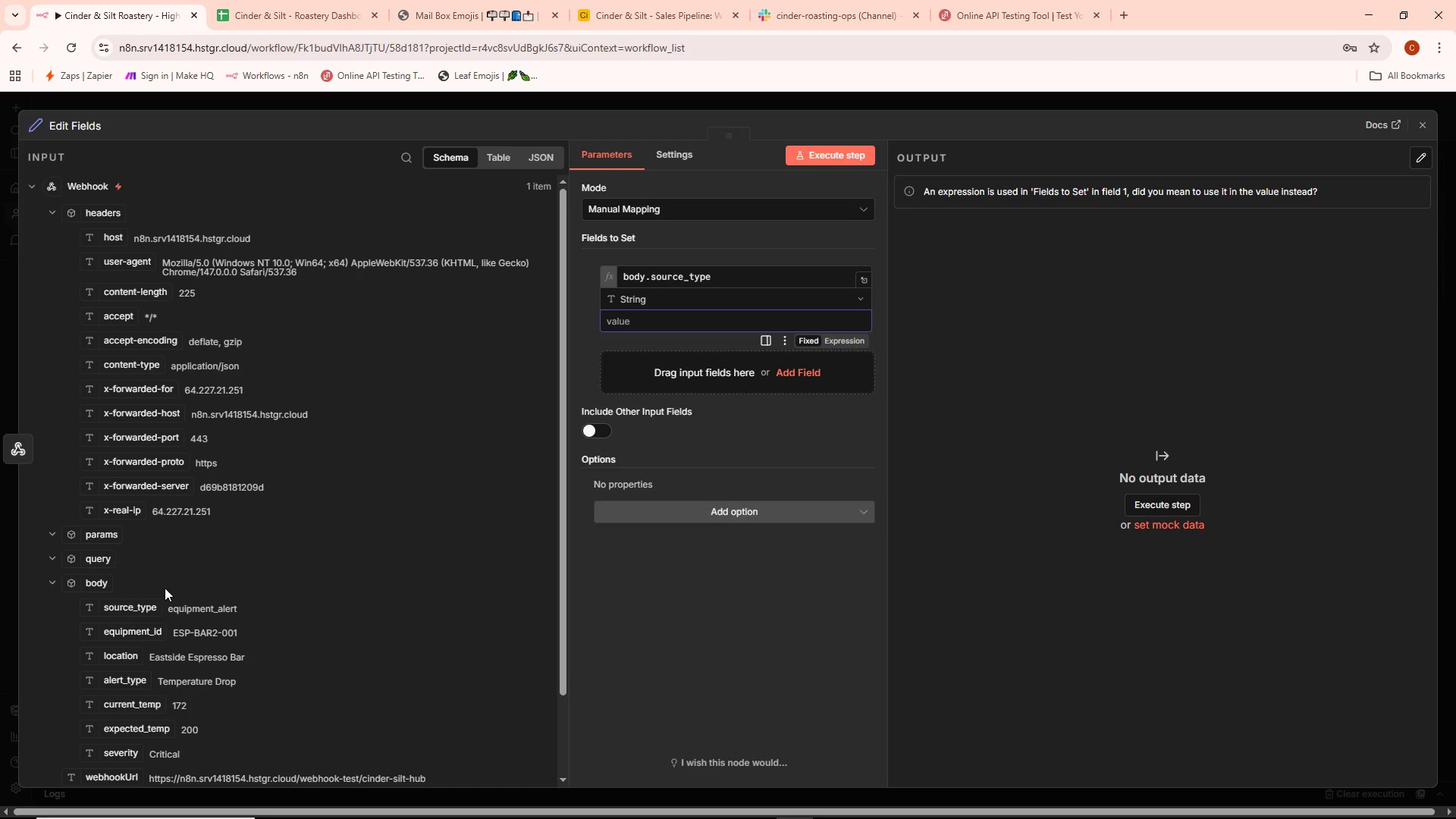 
left_click_drag(start_coordinate=[136, 611], to_coordinate=[639, 331])
 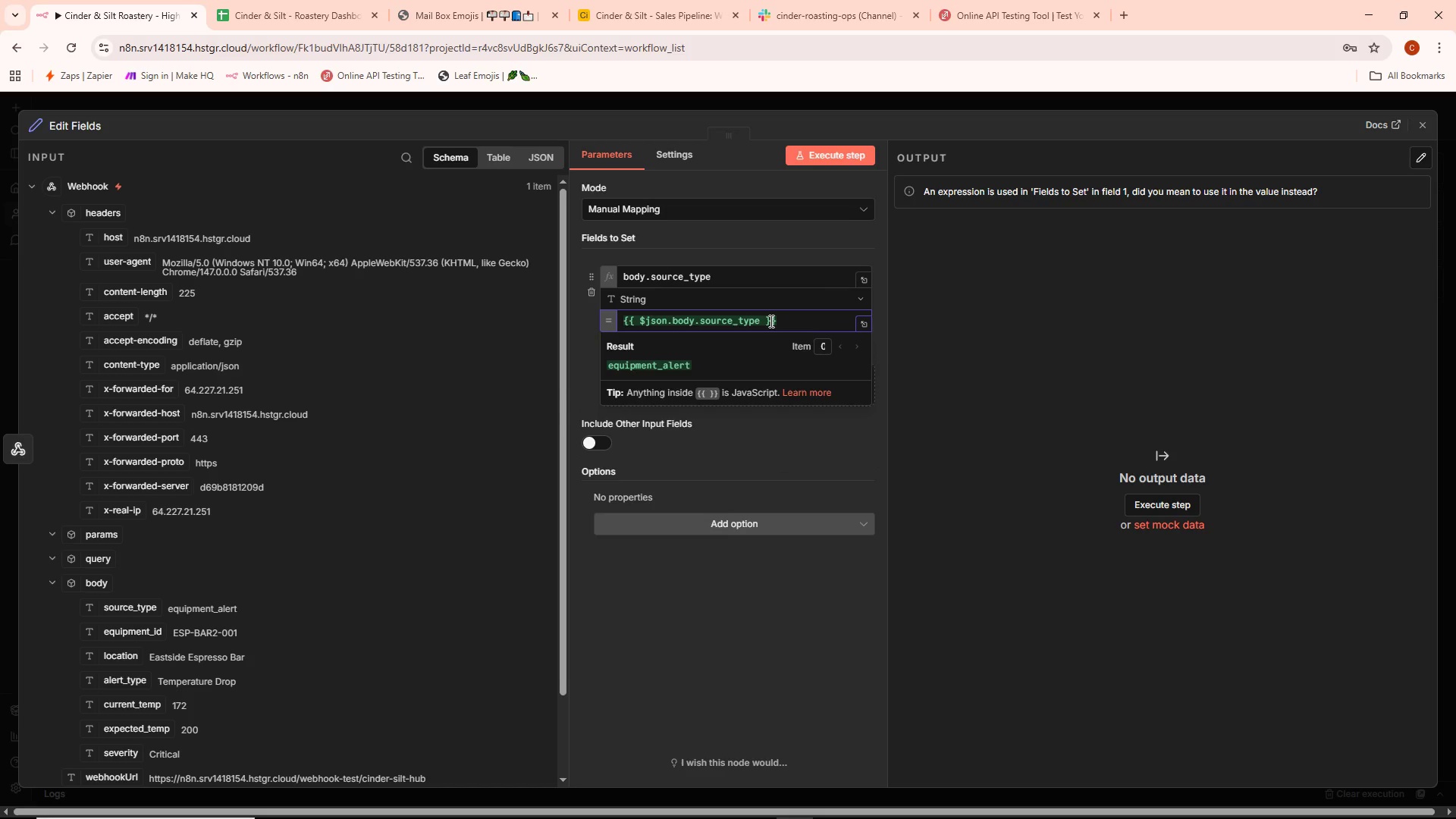 
left_click([762, 319])
 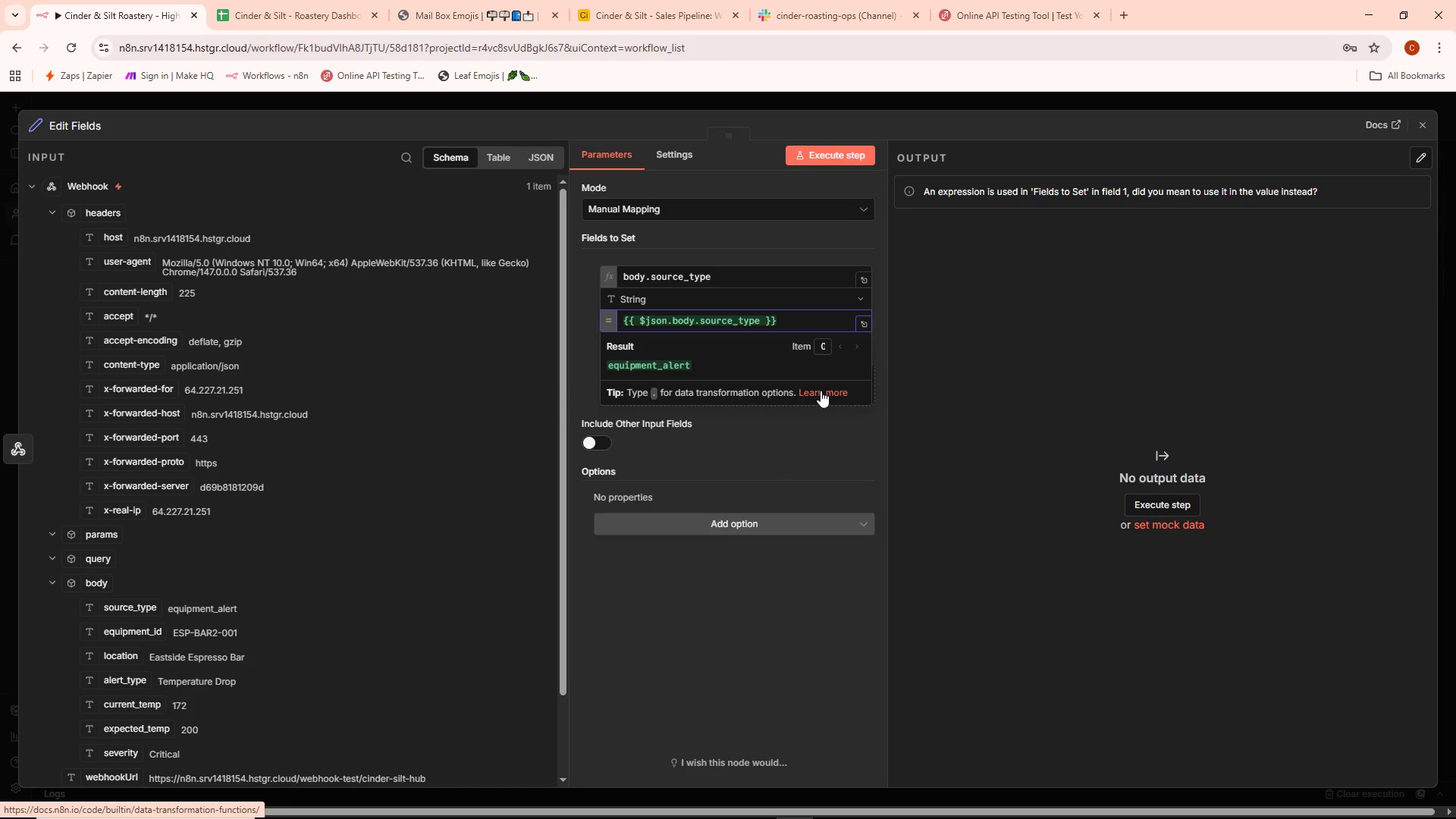 
wait(6.59)
 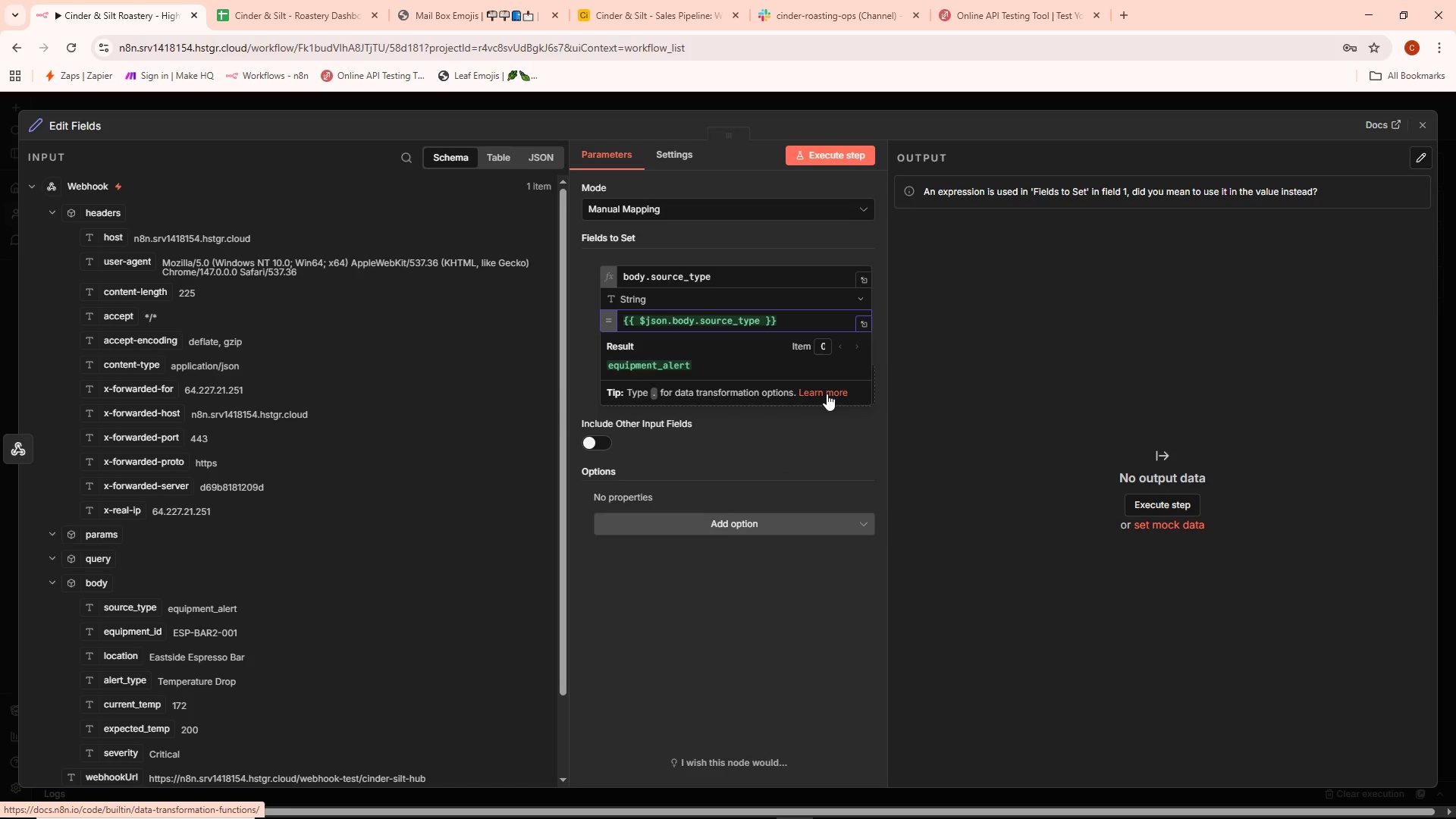 
left_click_drag(start_coordinate=[651, 278], to_coordinate=[605, 285])
 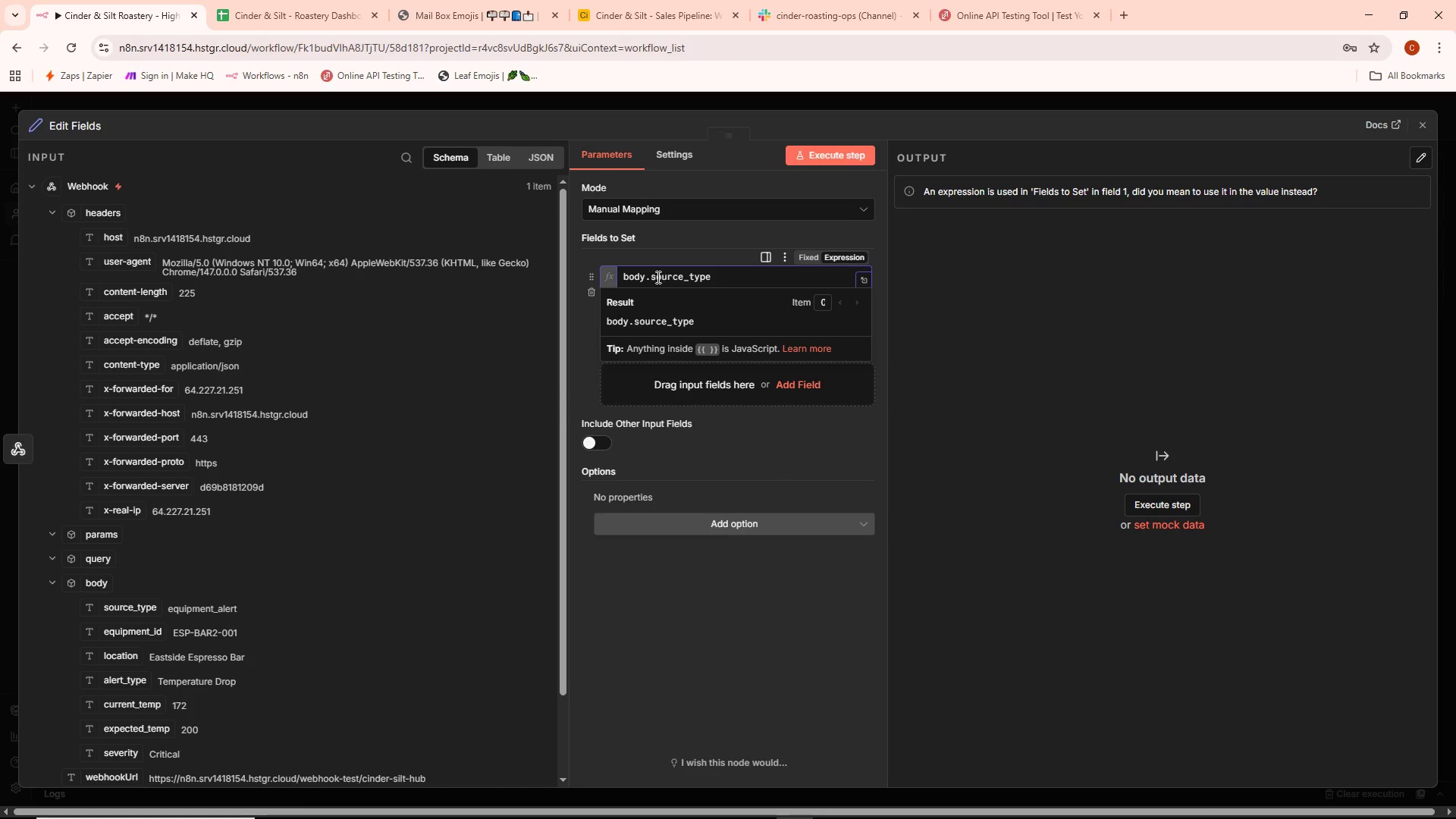 
left_click_drag(start_coordinate=[648, 279], to_coordinate=[617, 281])
 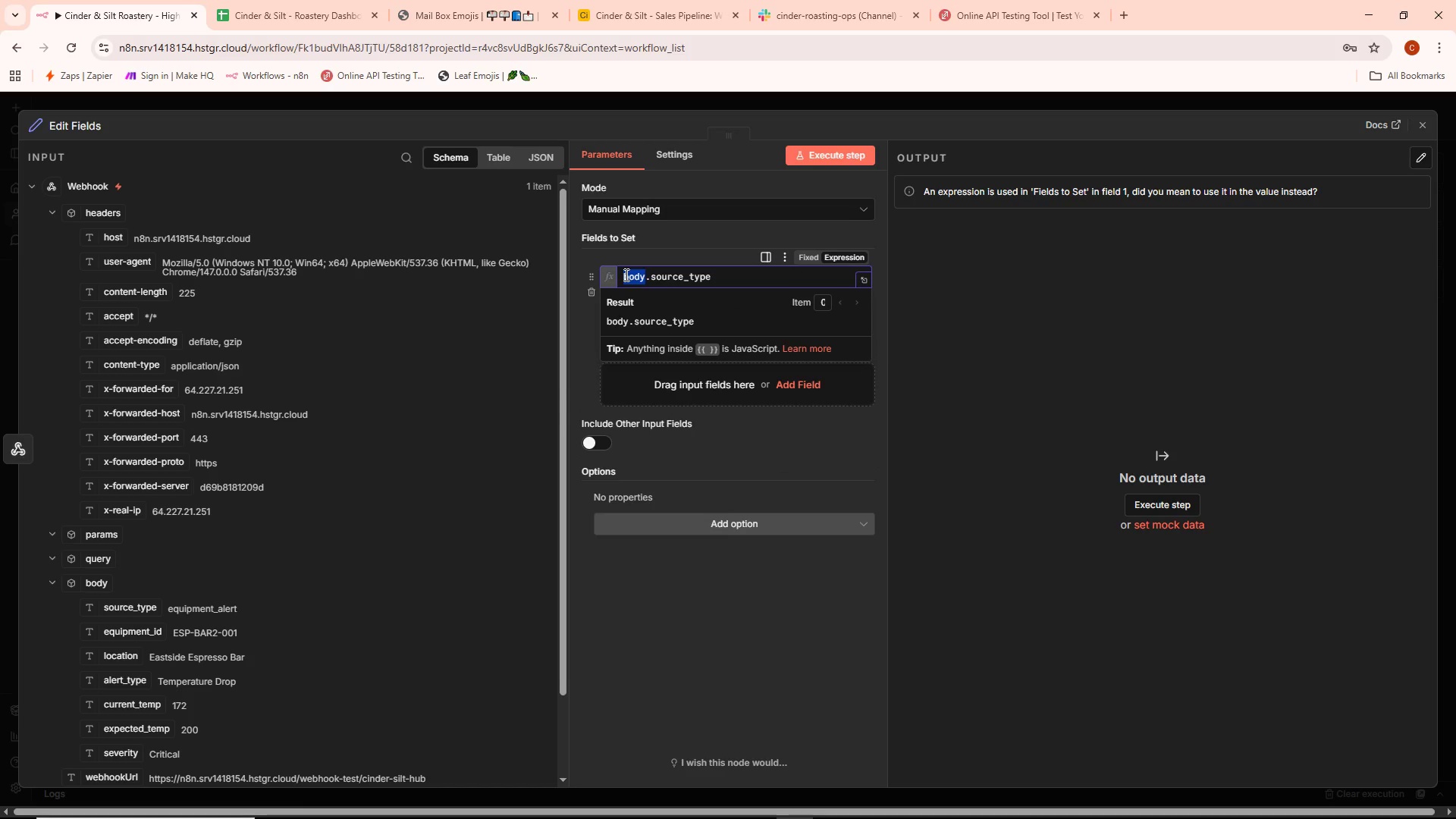 
key(Backspace)
 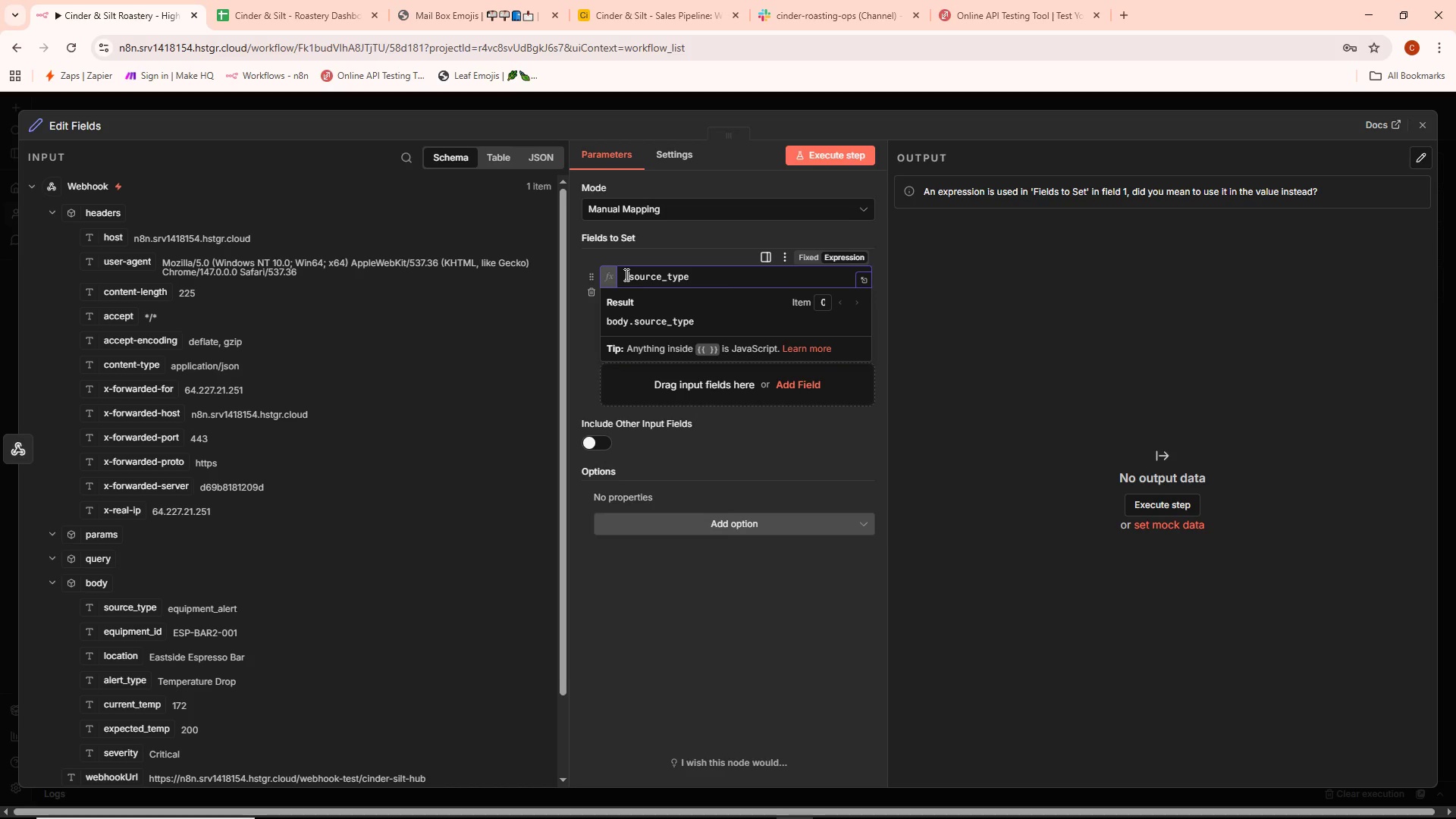 
key(ArrowRight)
 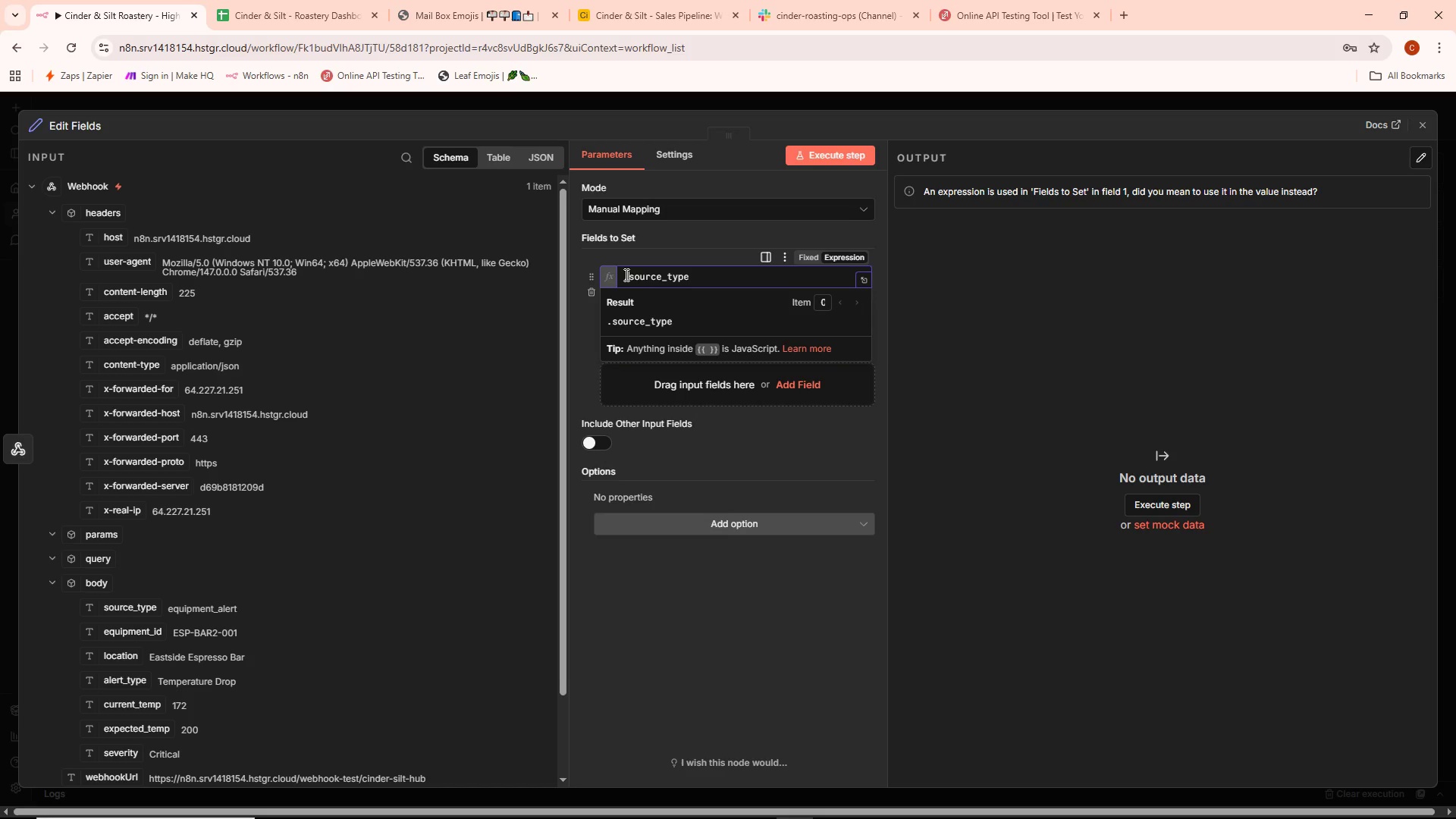 
key(ArrowRight)
 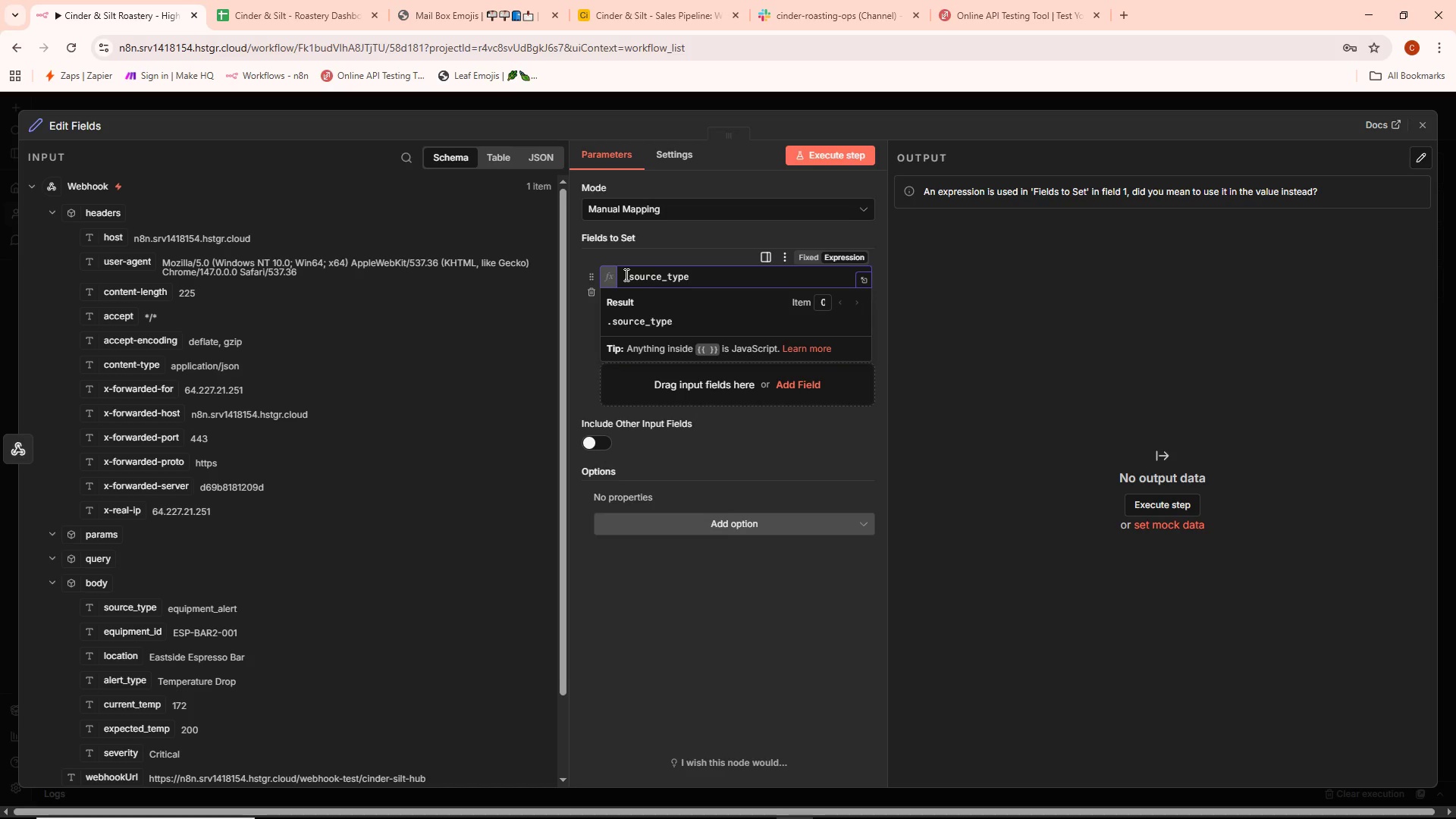 
key(ArrowLeft)
 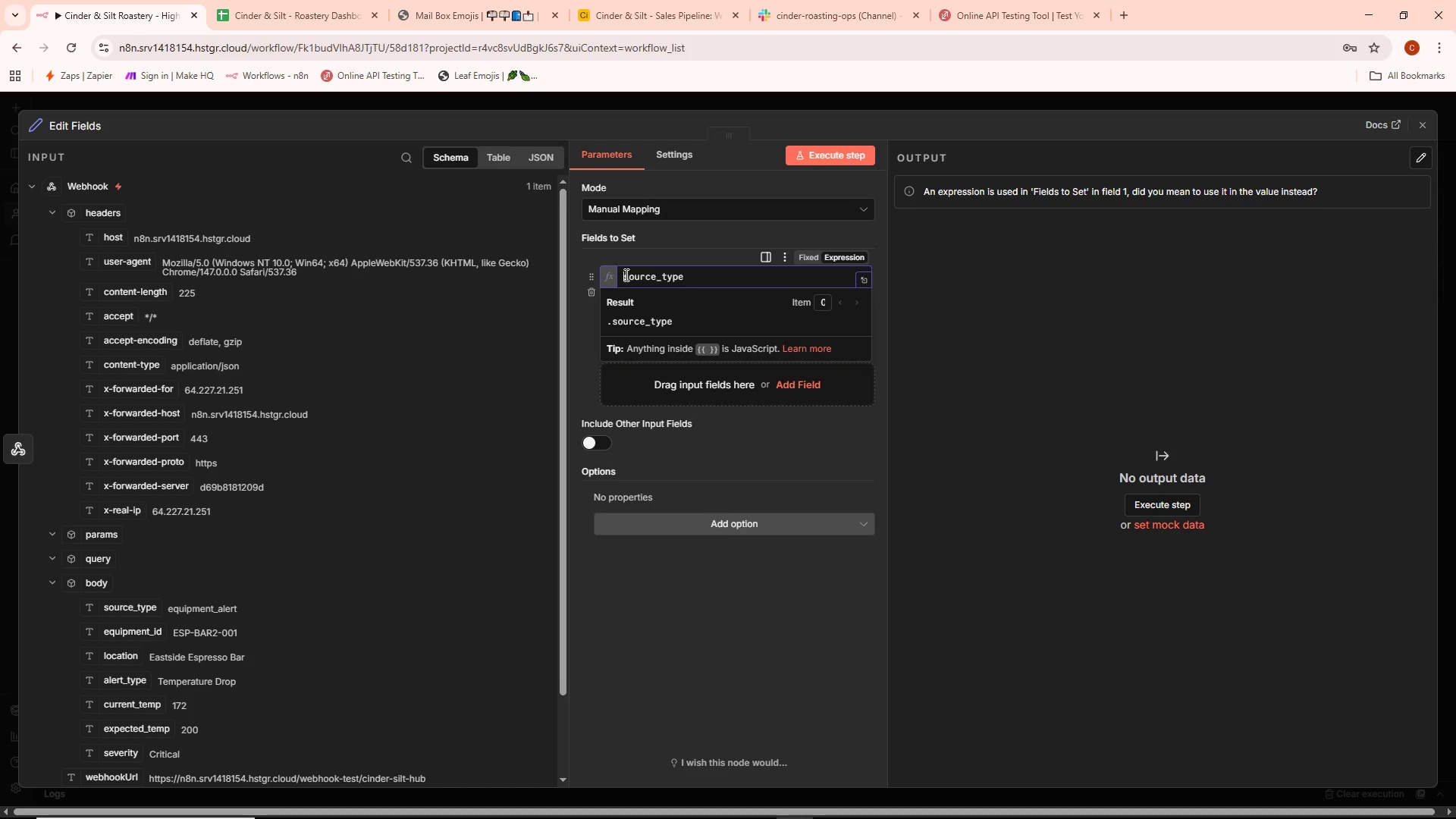 
key(Backspace)
 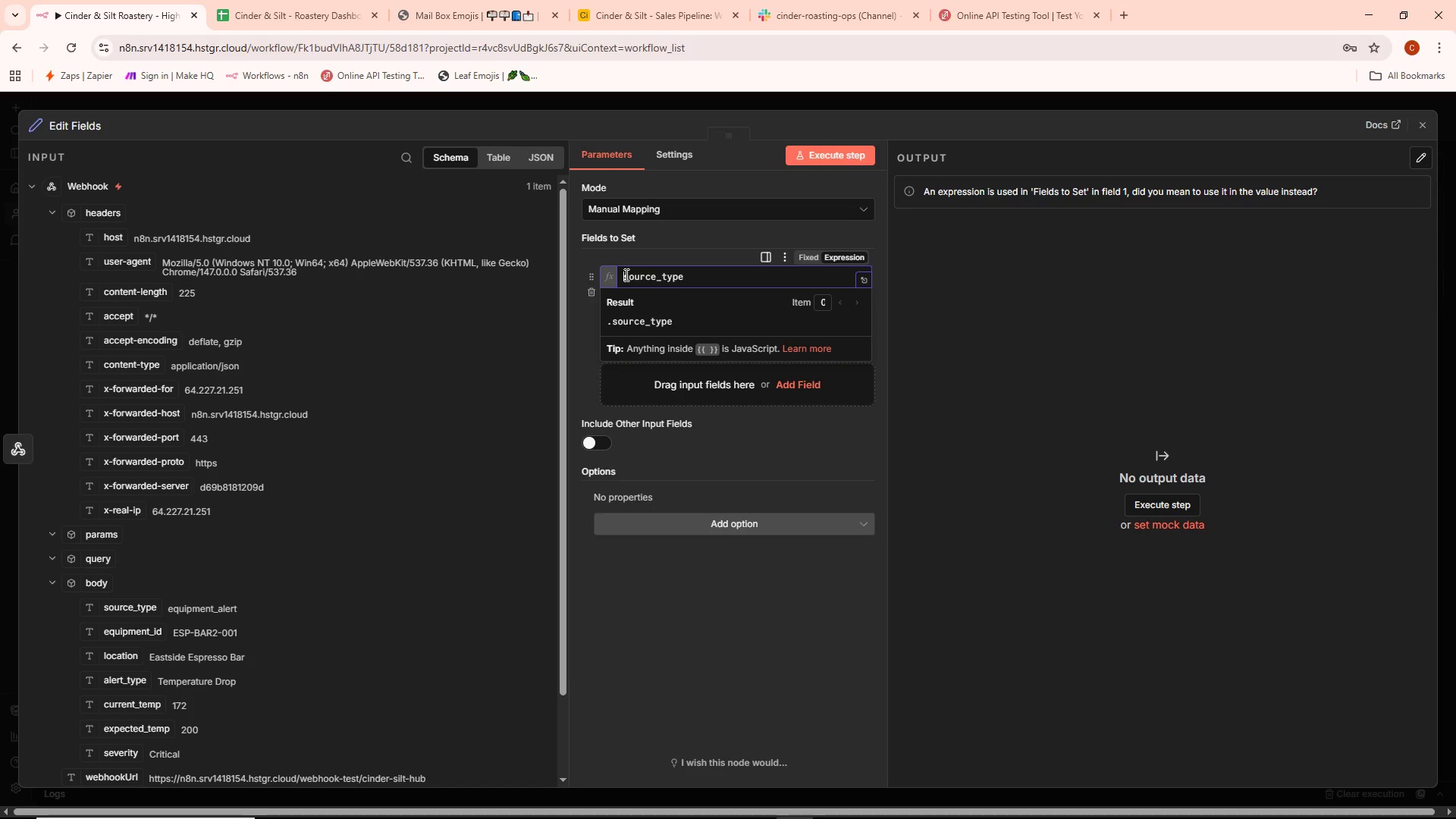 
key(Backspace)
 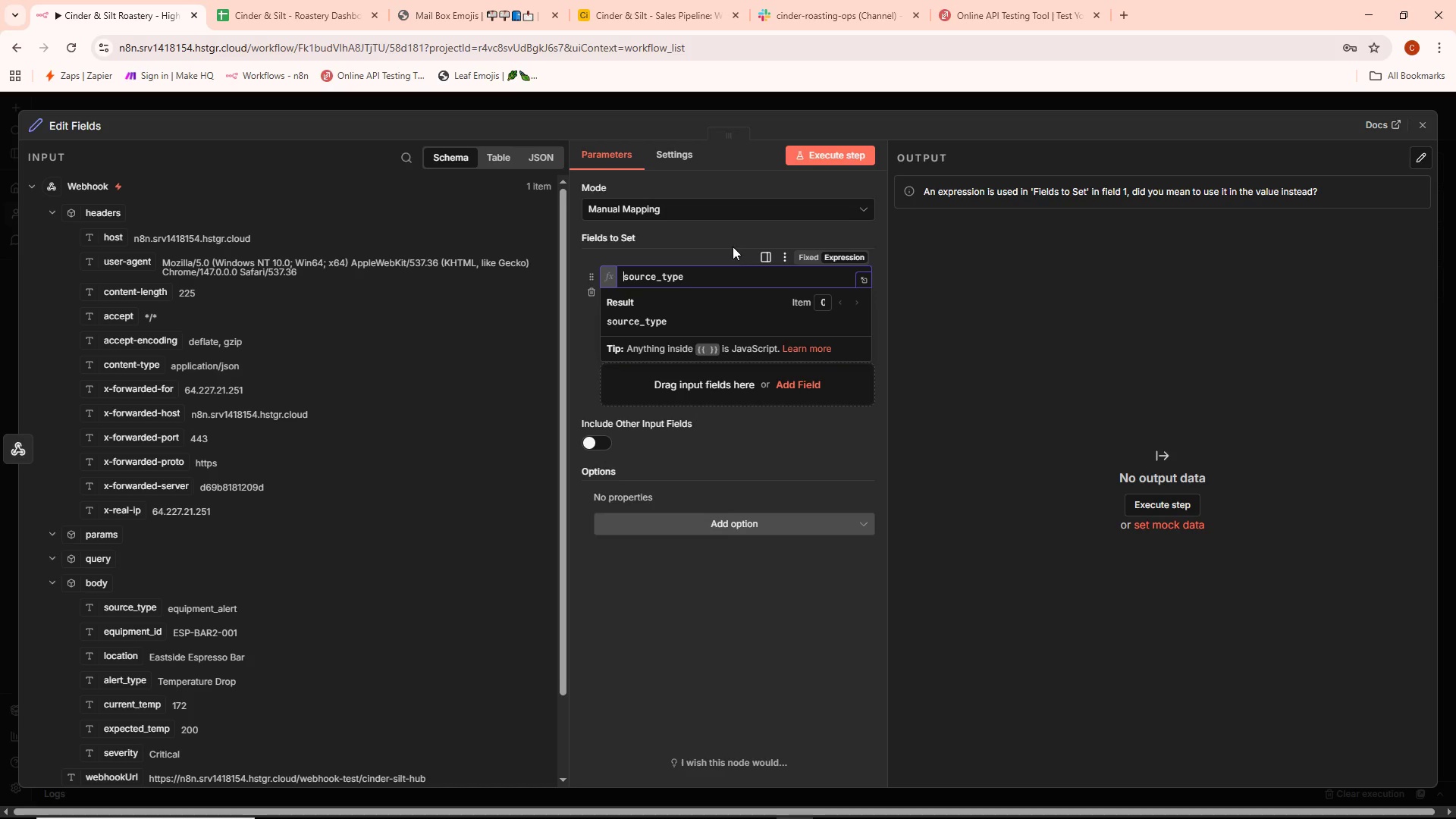 
left_click([729, 244])
 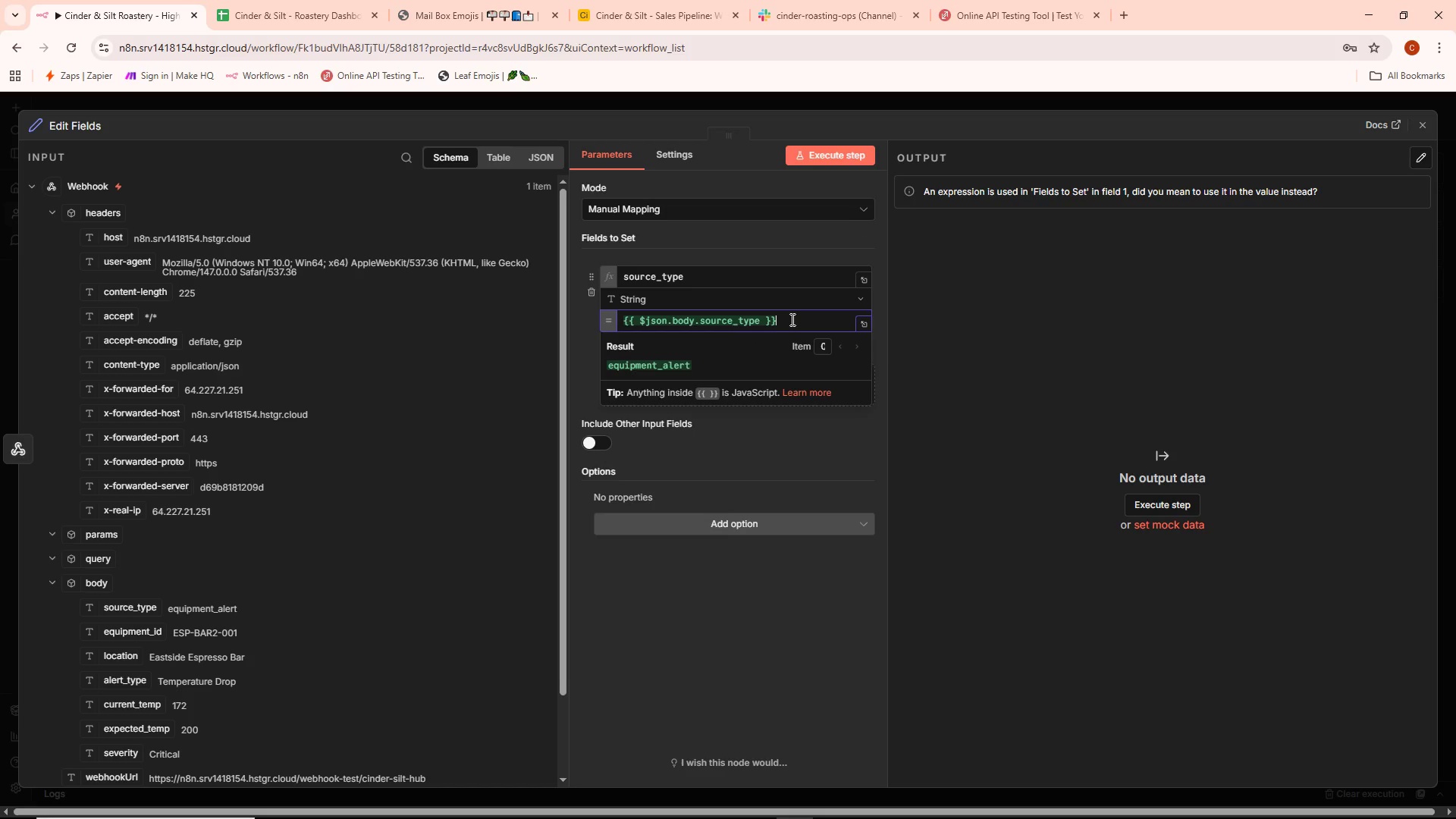 
wait(7.3)
 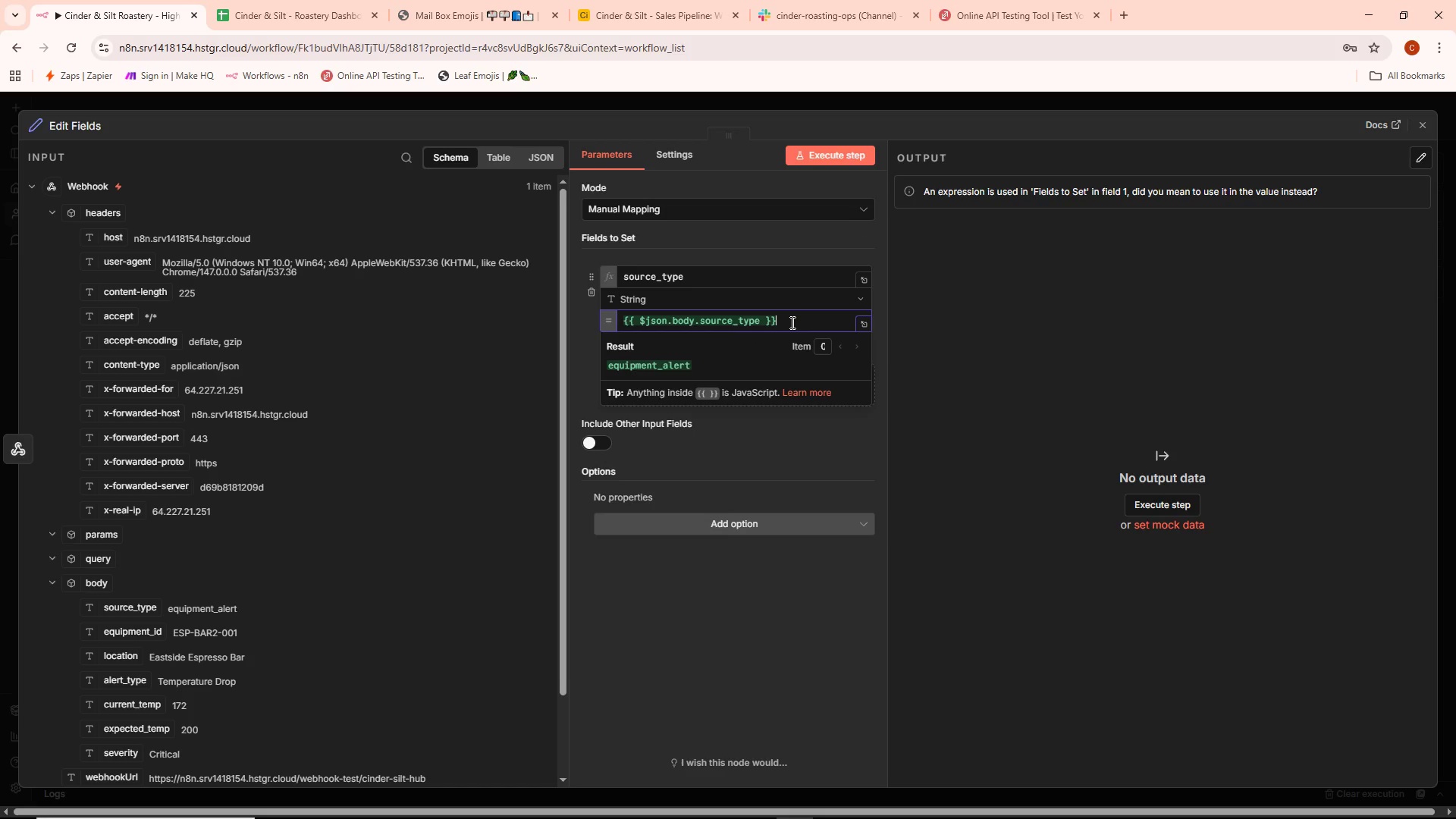 
left_click([767, 319])
 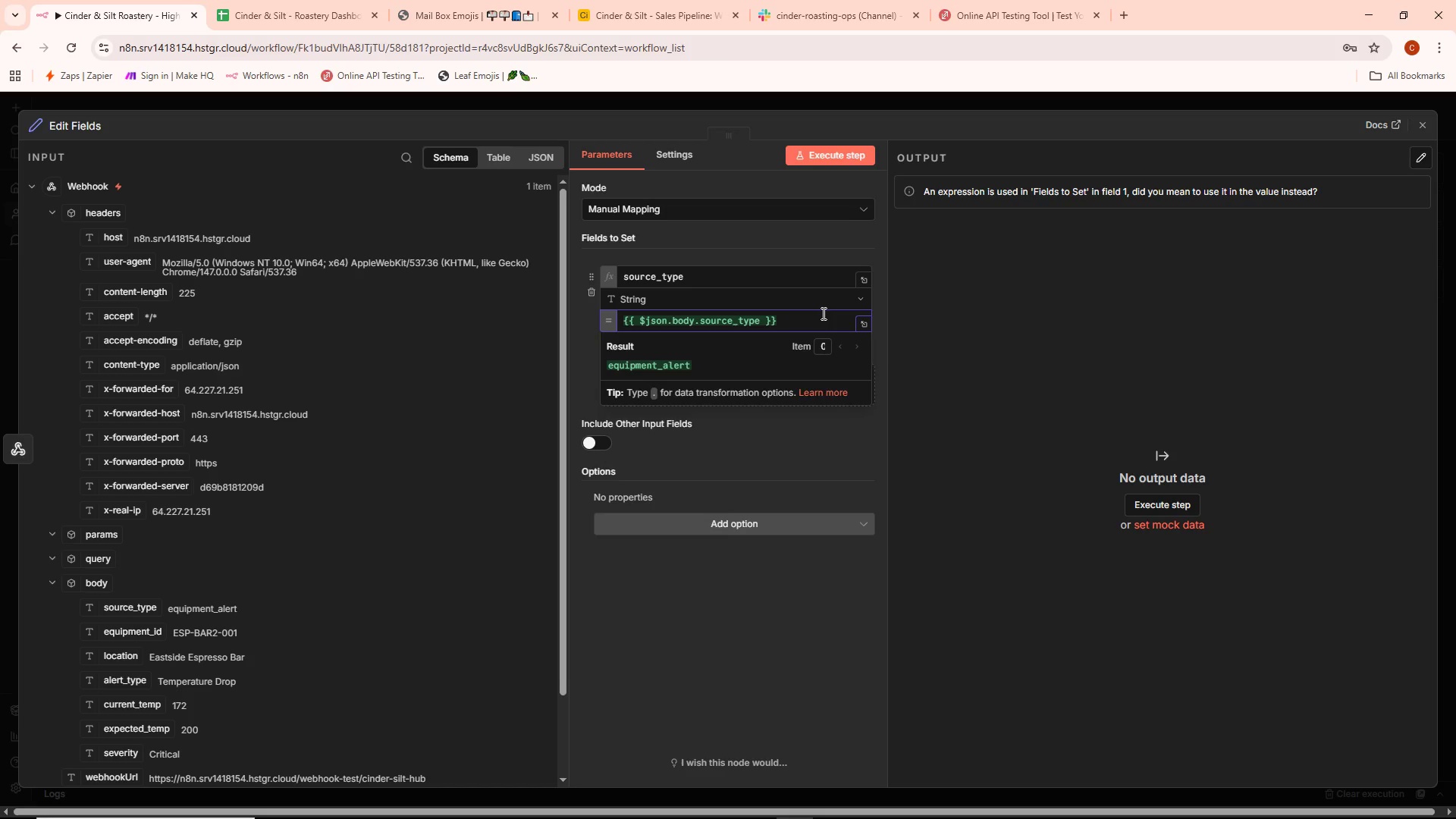 
type(|| $json.body)
 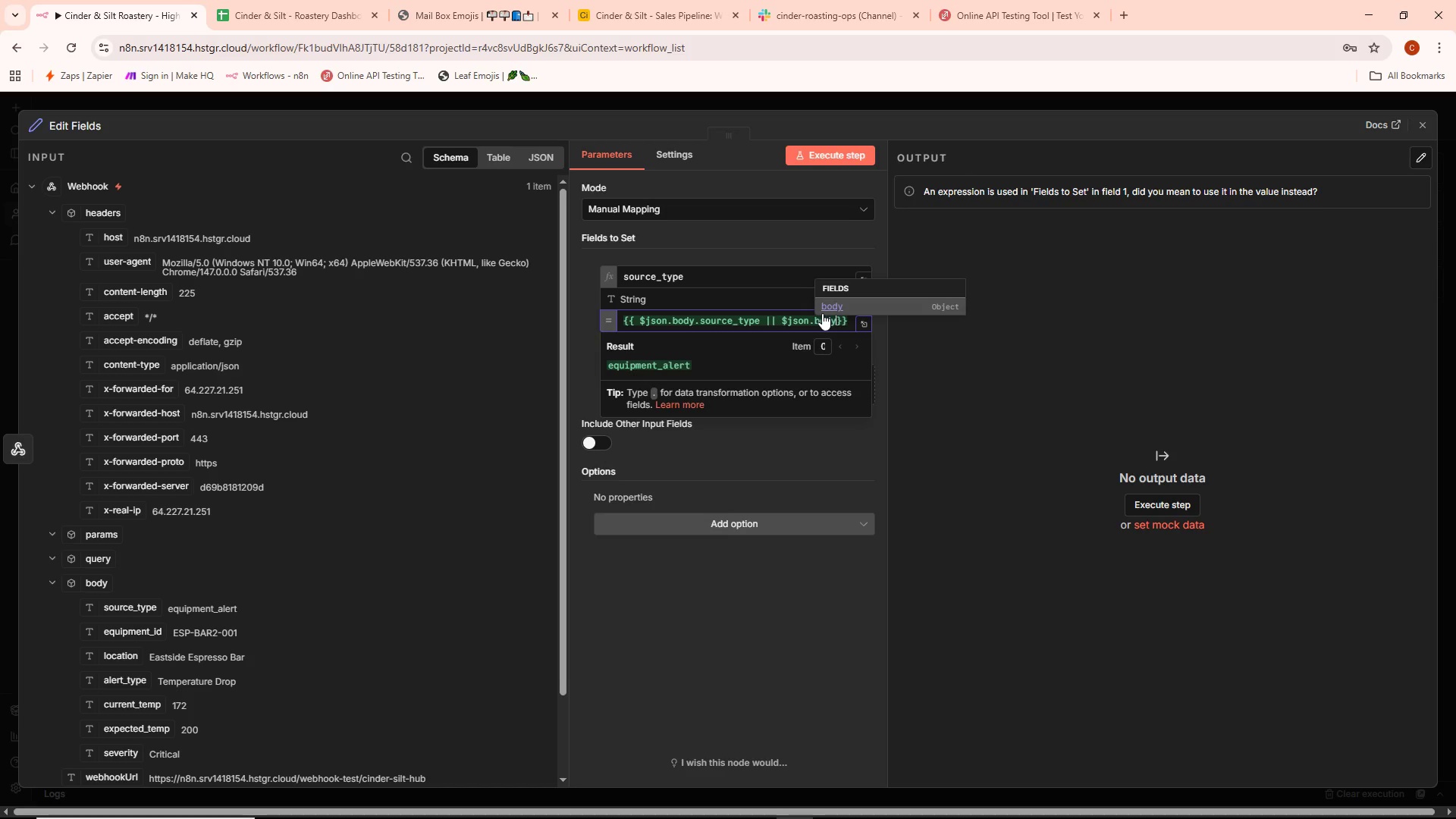 
type(.type)
 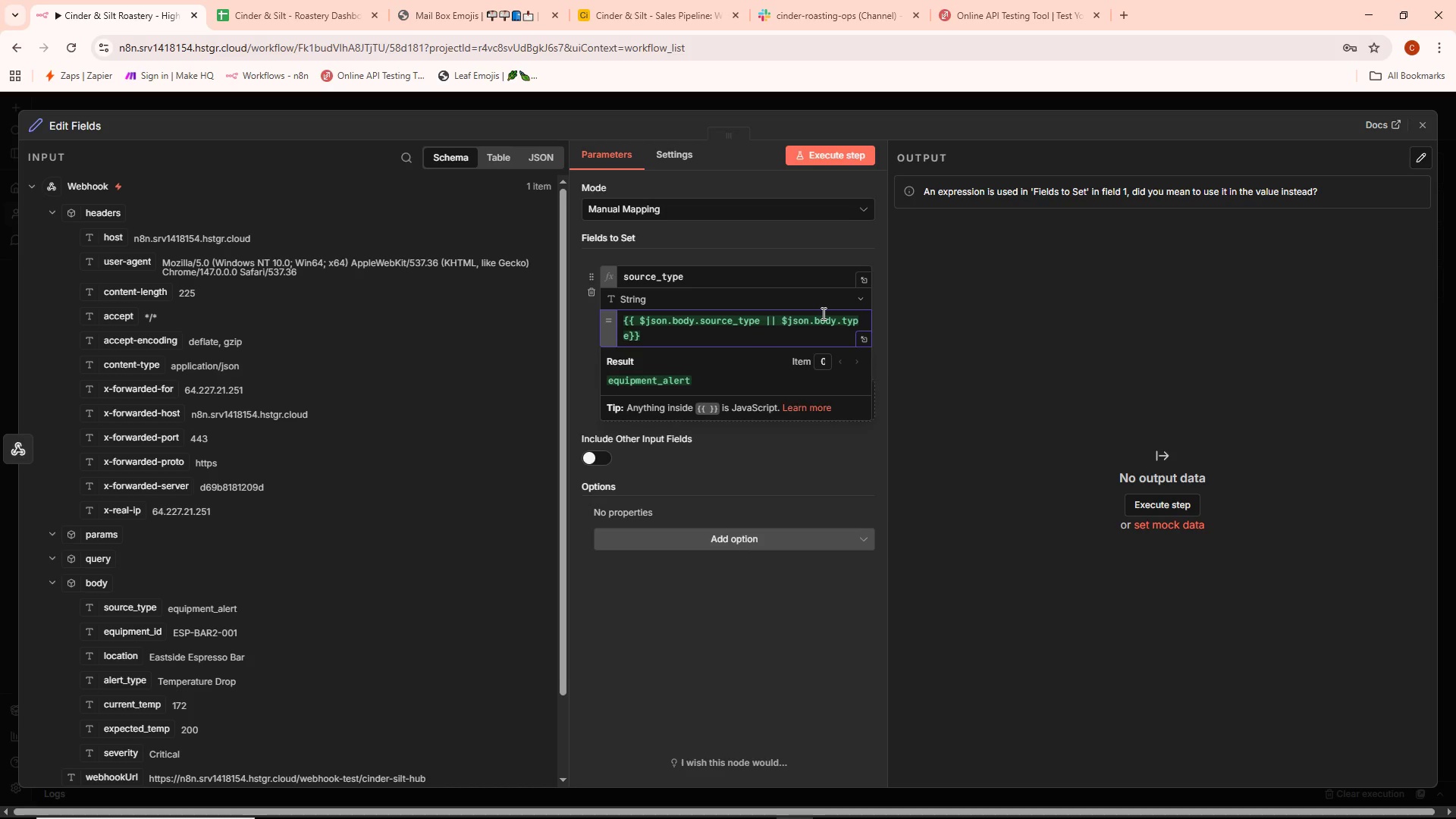 
wait(6.2)
 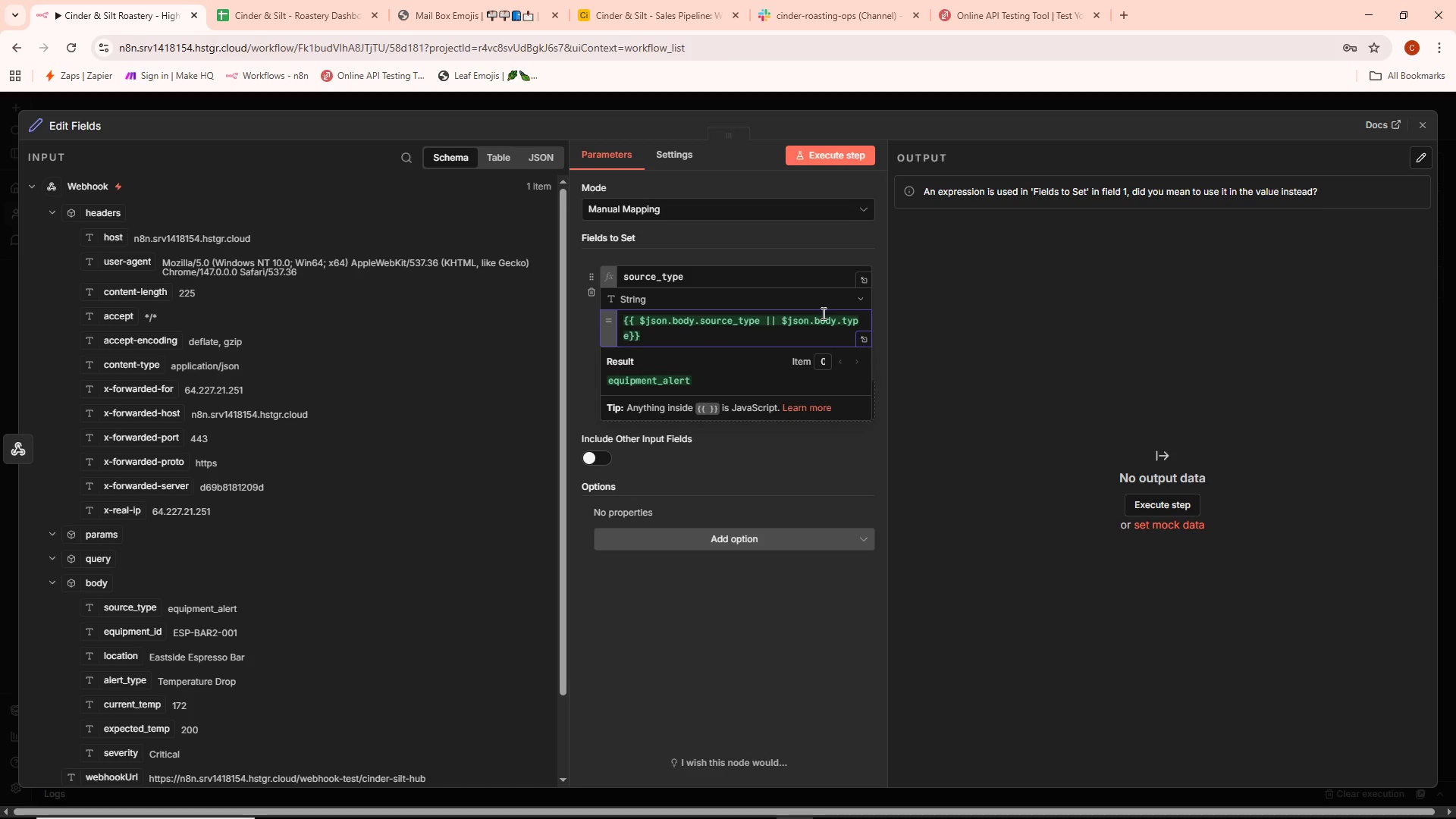 
type( || 'unkown')
 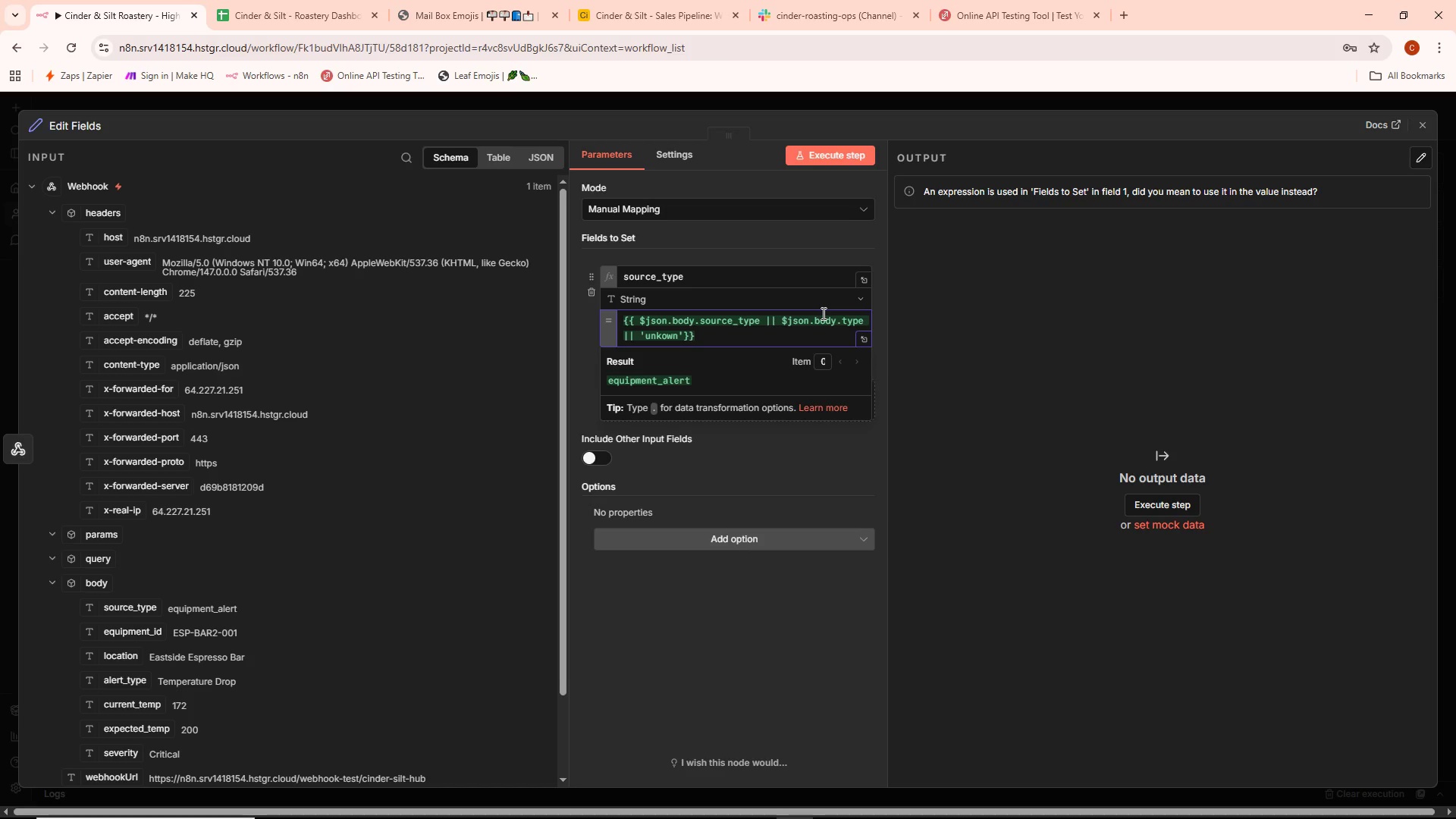 
key(Space)
 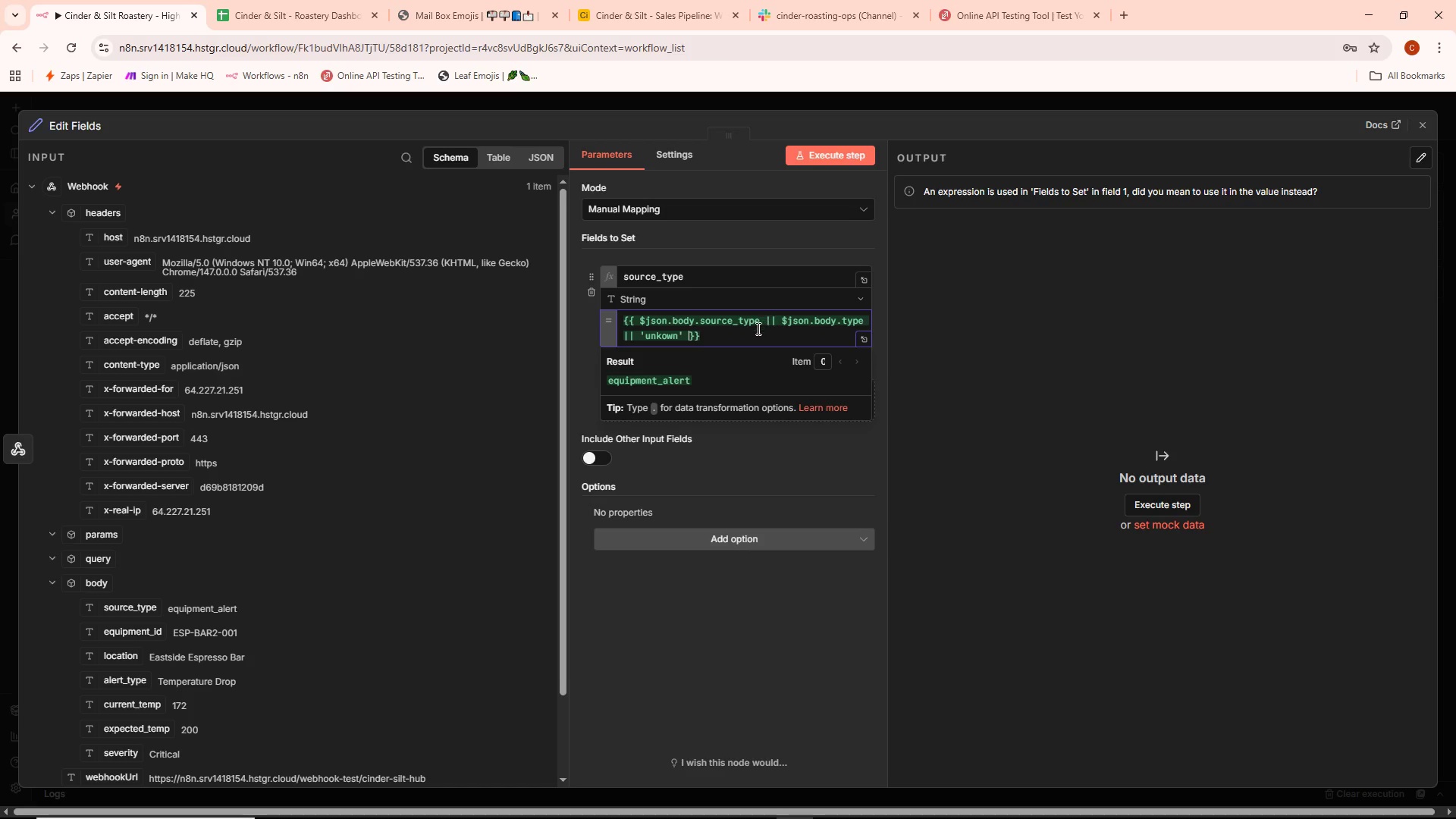 
left_click([757, 328])
 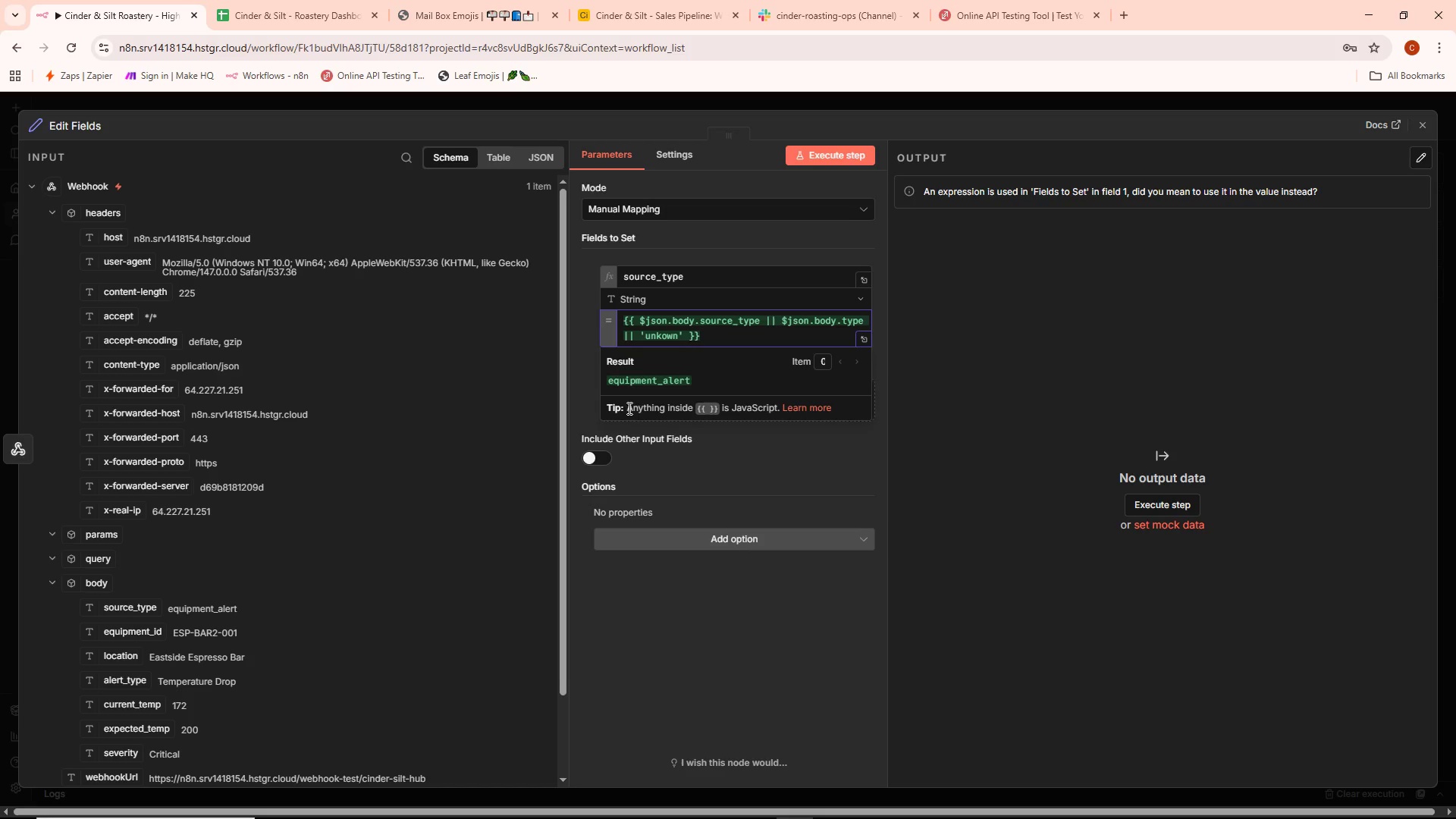 
wait(19.34)
 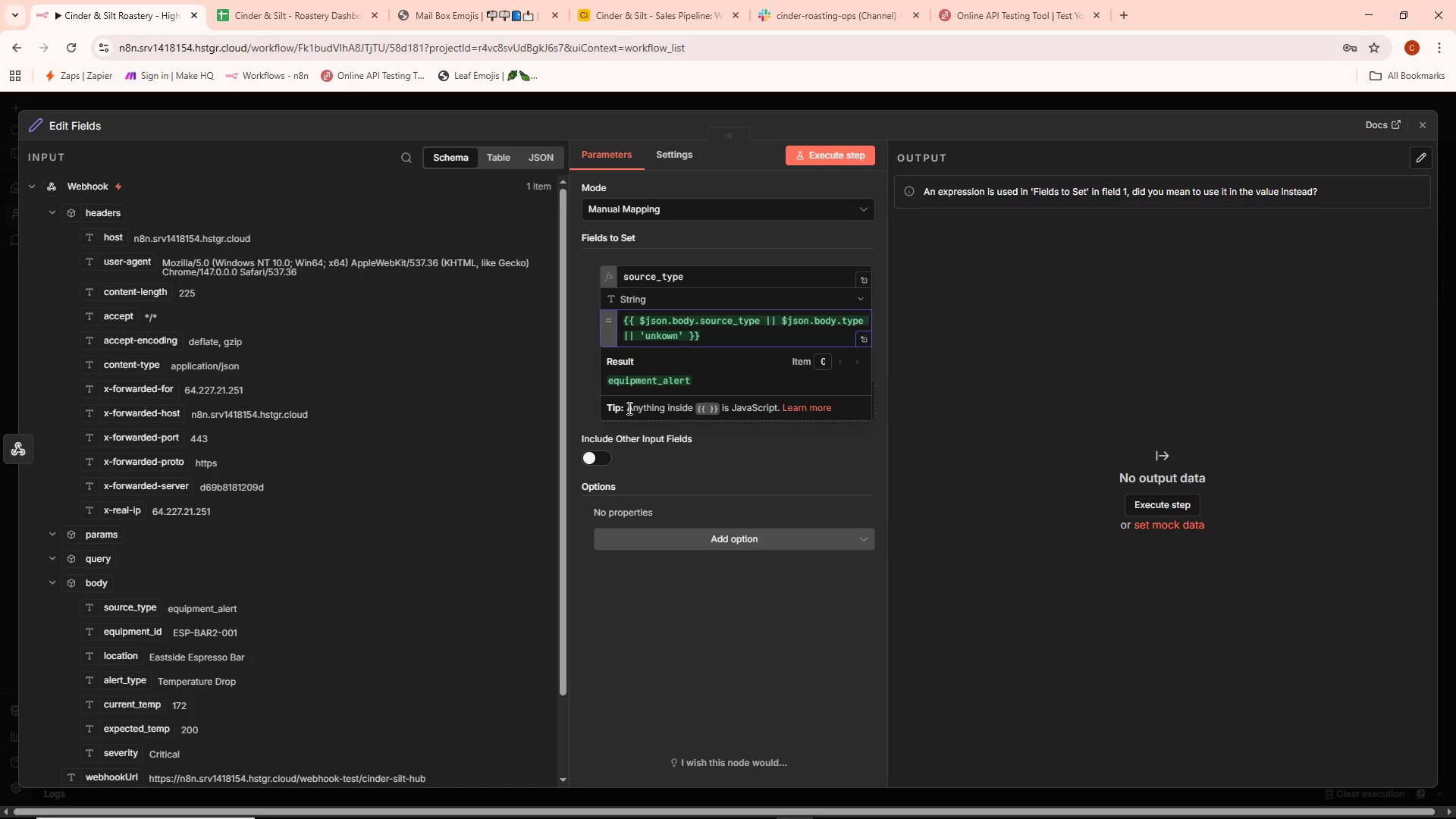 
left_click([784, 462])
 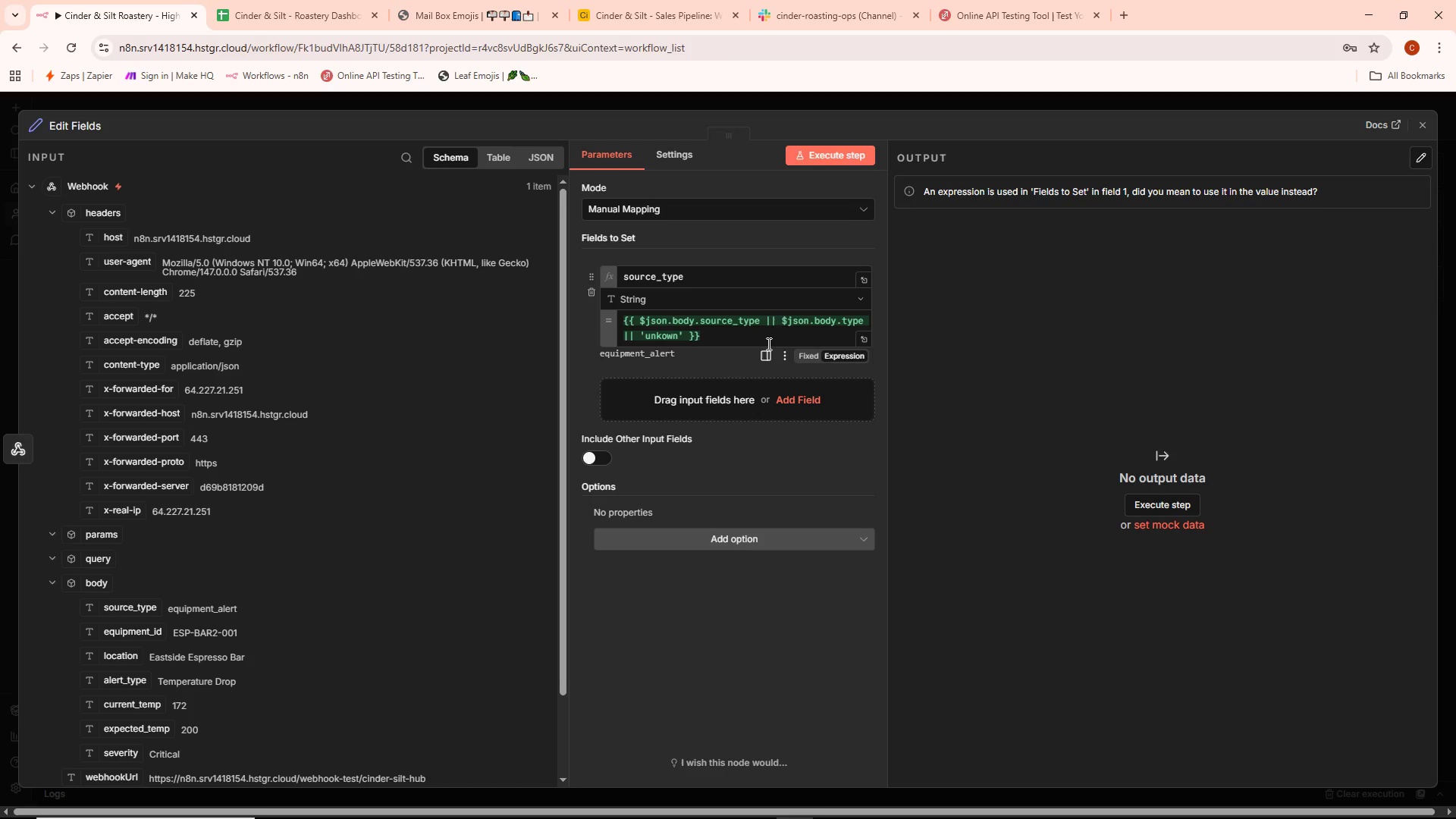 
wait(23.55)
 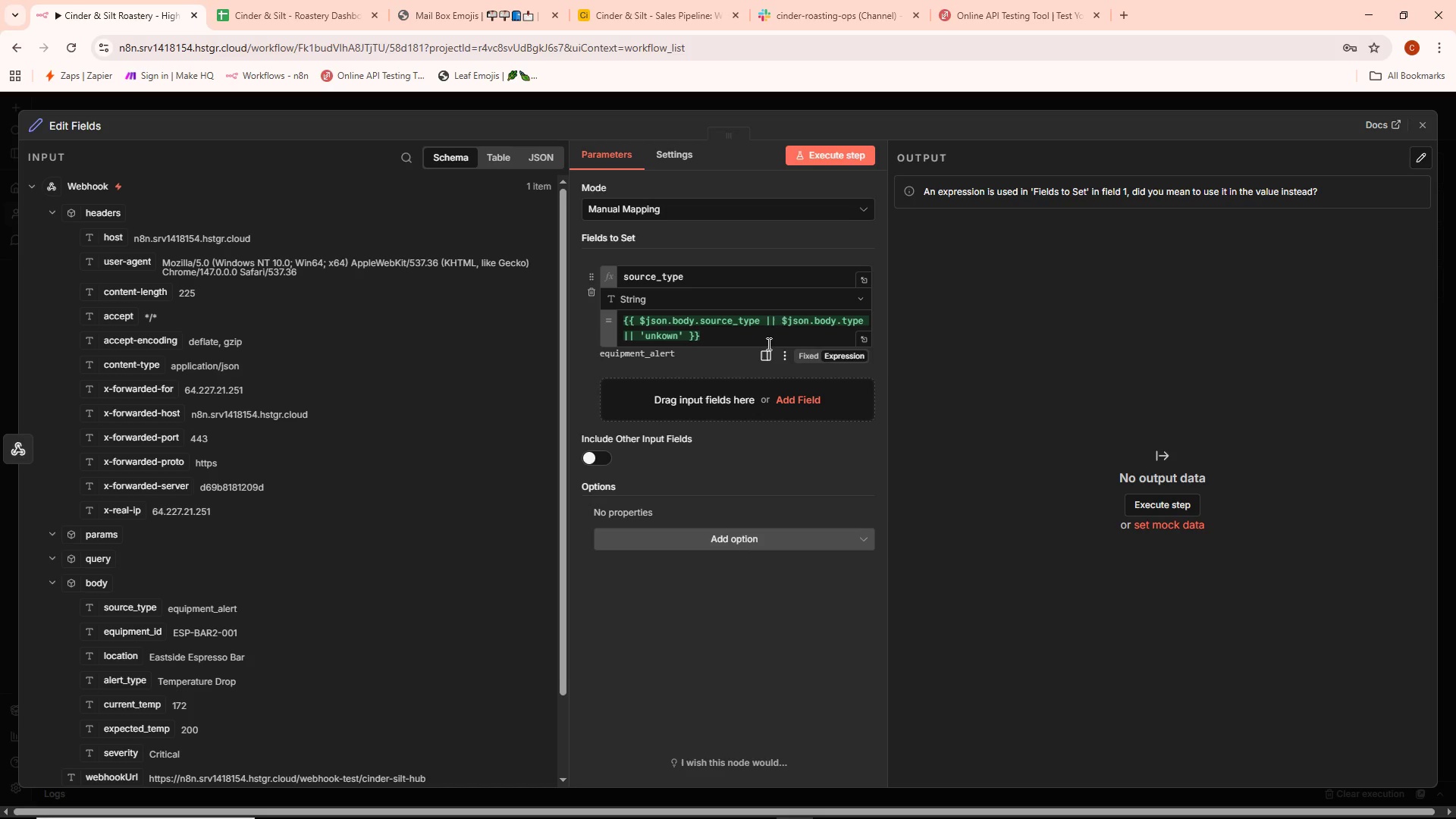 
left_click([745, 399])
 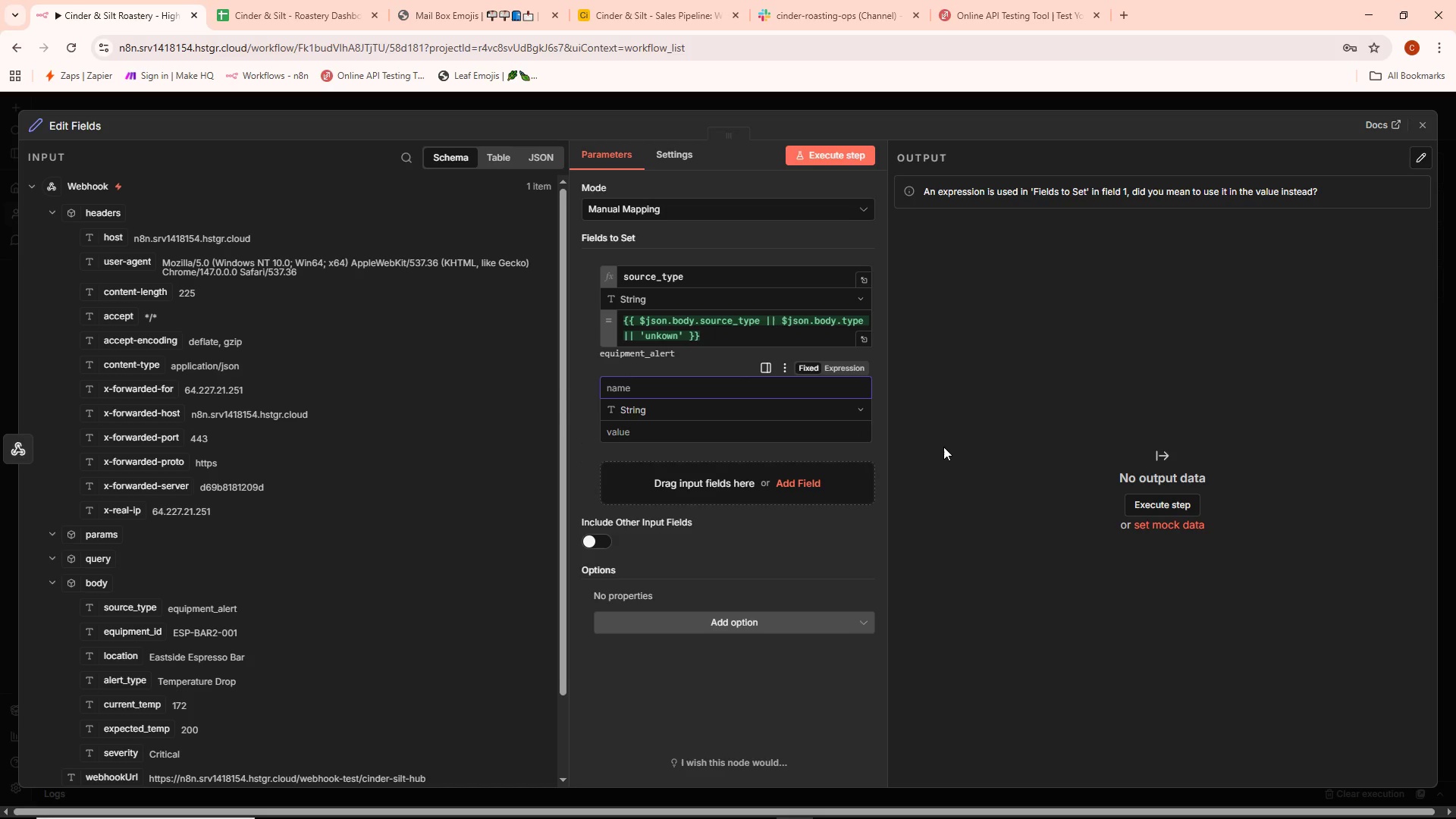 
type(raw_payload)
 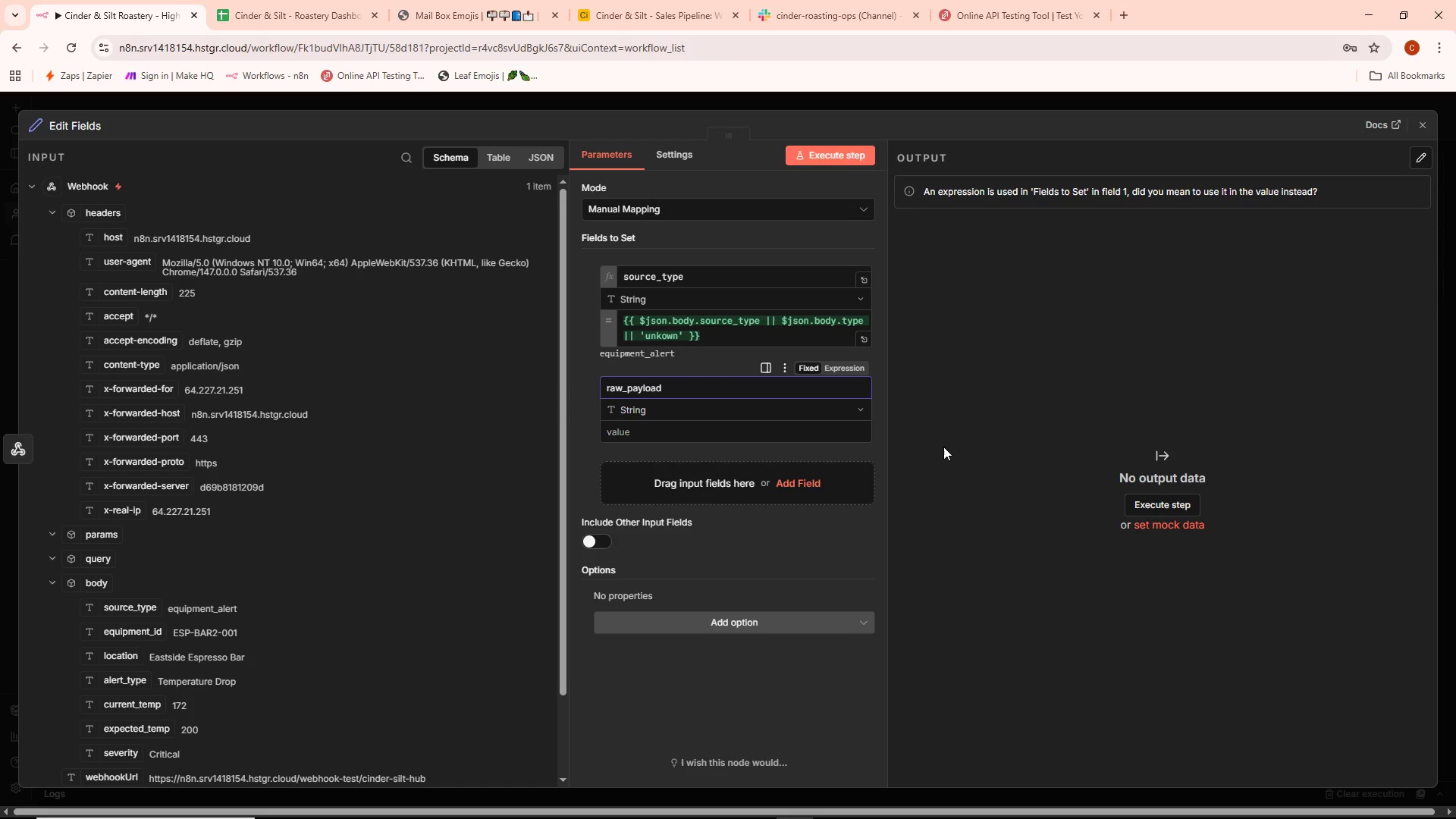 
left_click([817, 422])
 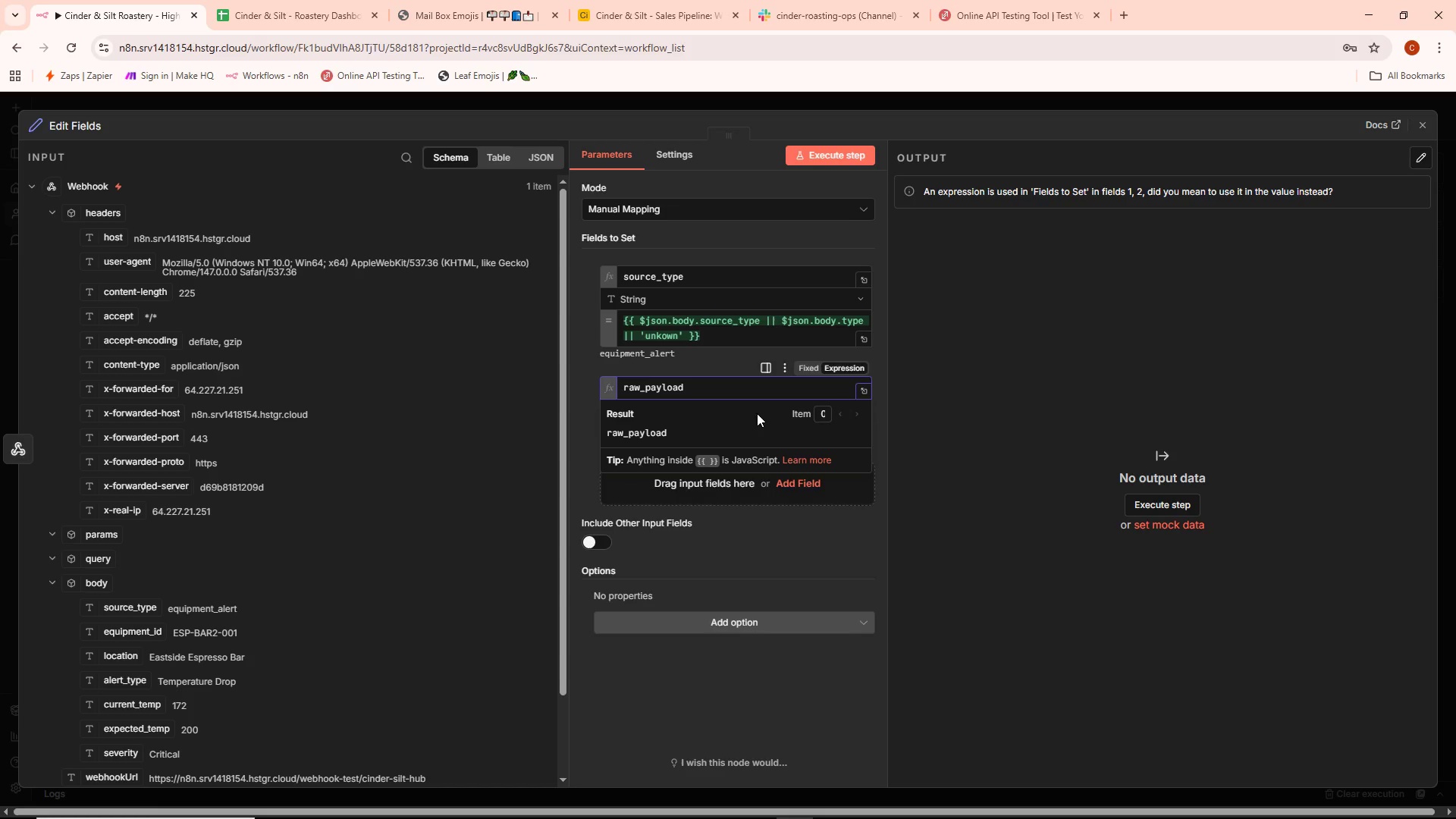 
left_click([749, 544])
 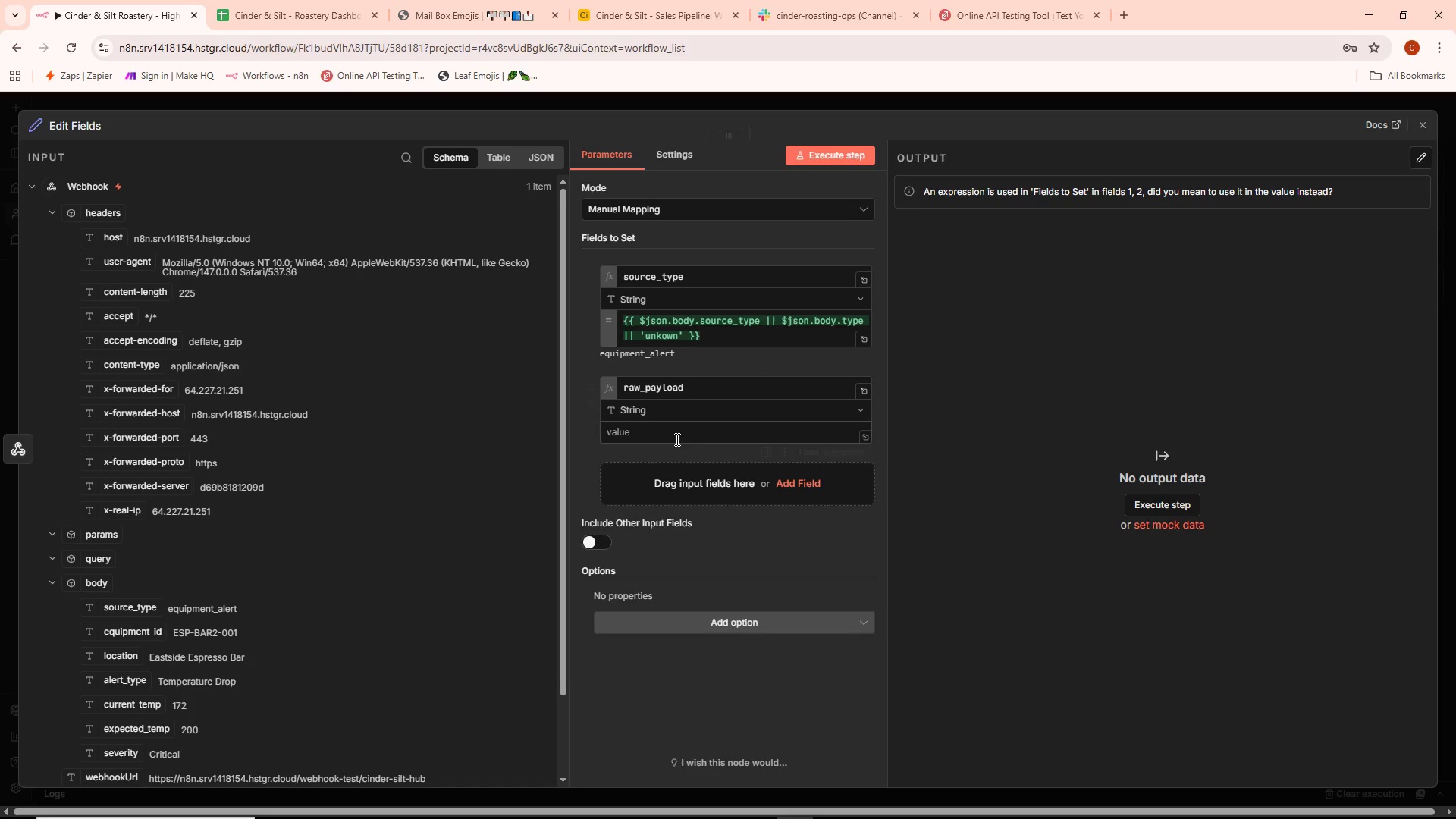 
left_click([672, 435])
 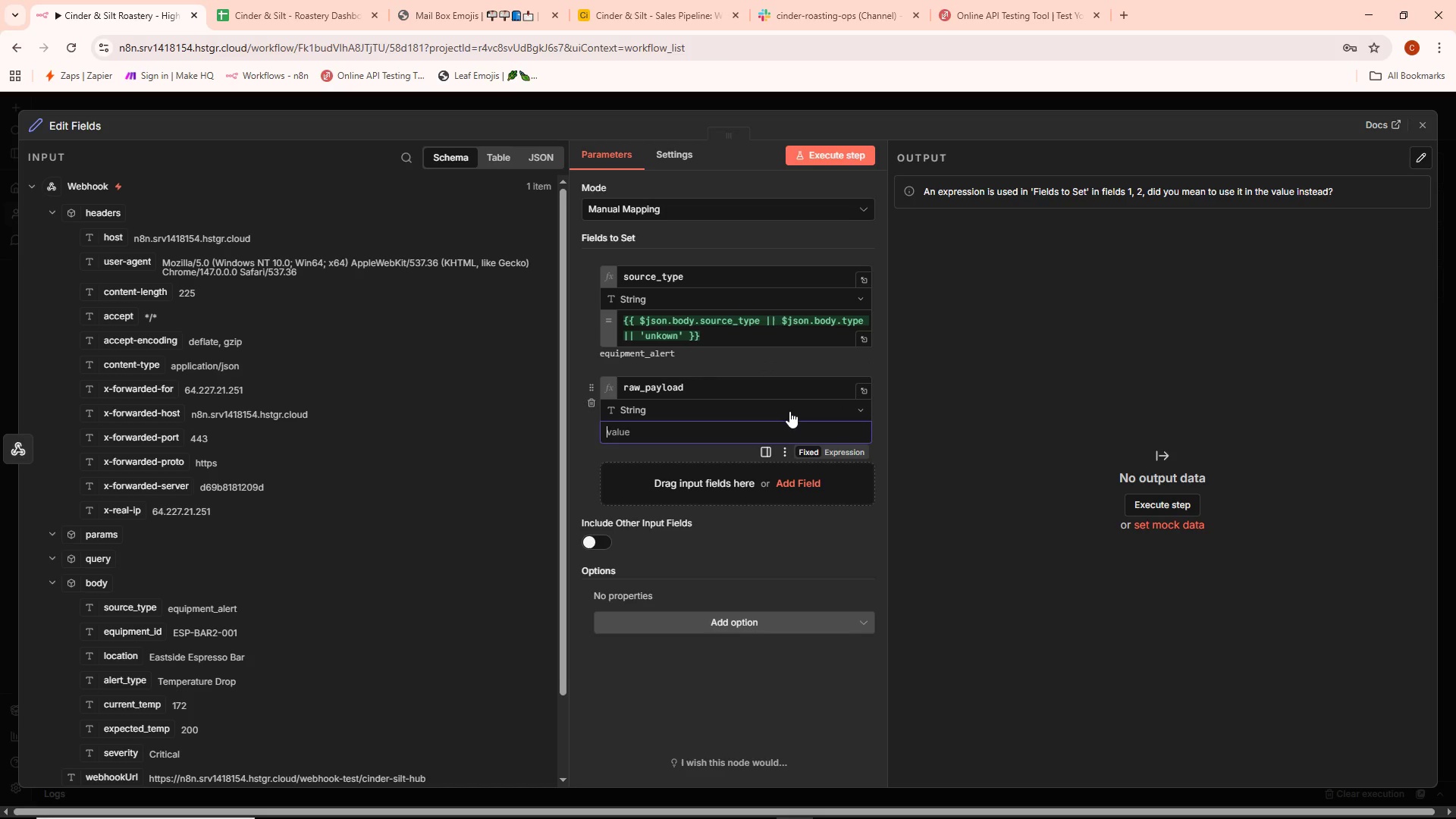 
left_click([812, 369])
 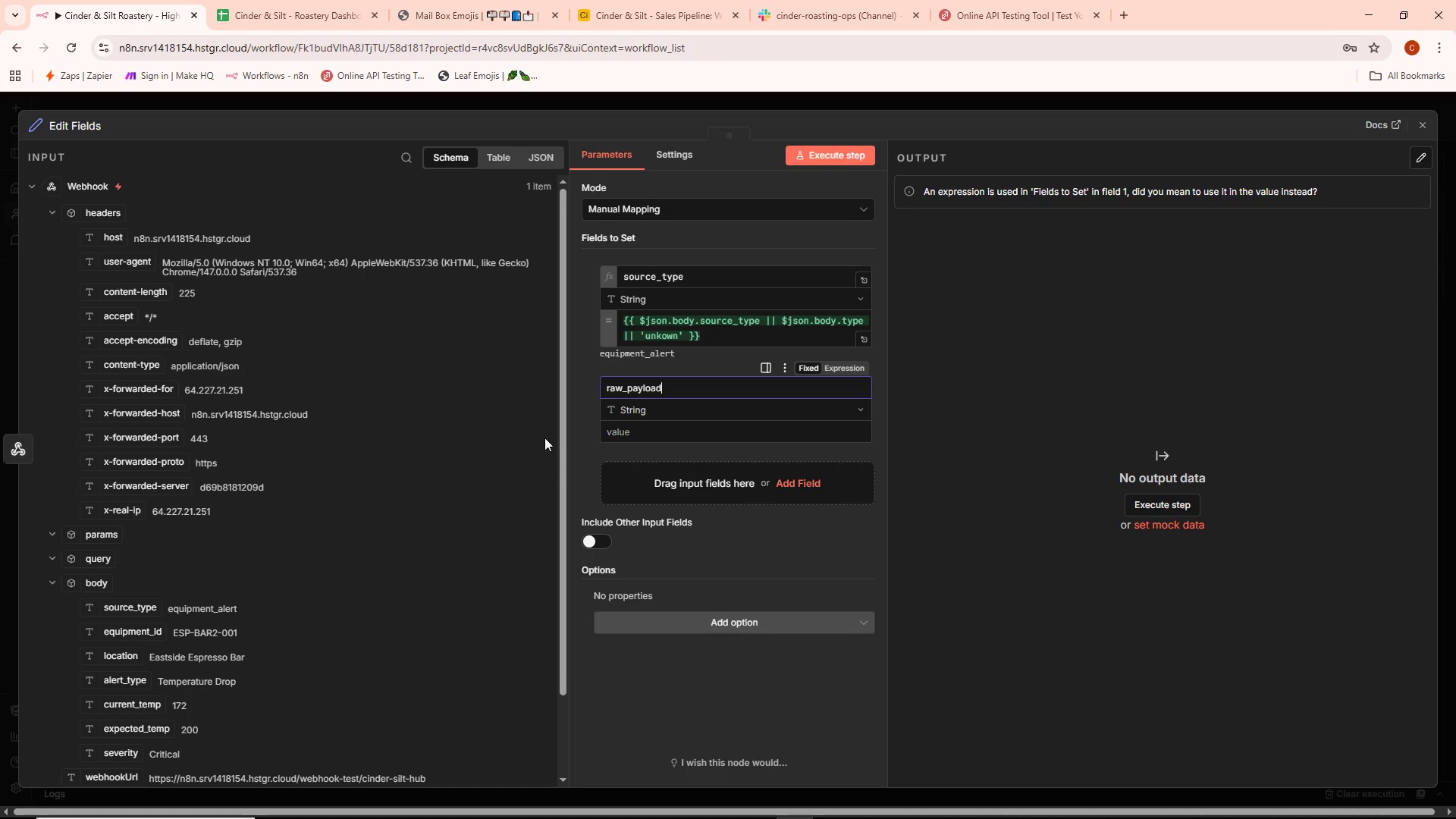 
wait(5.06)
 